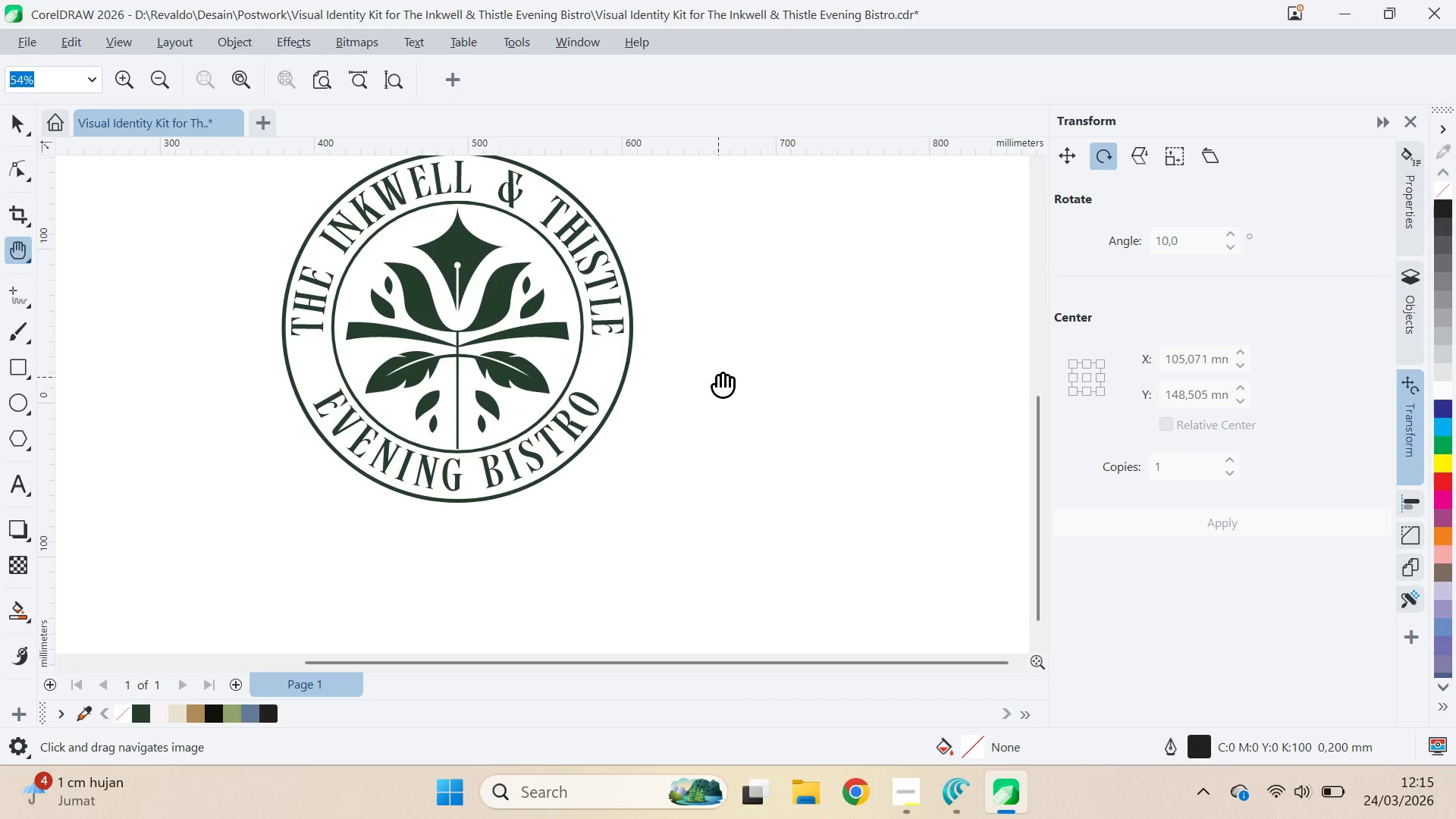 
left_click_drag(start_coordinate=[718, 377], to_coordinate=[903, 428])
 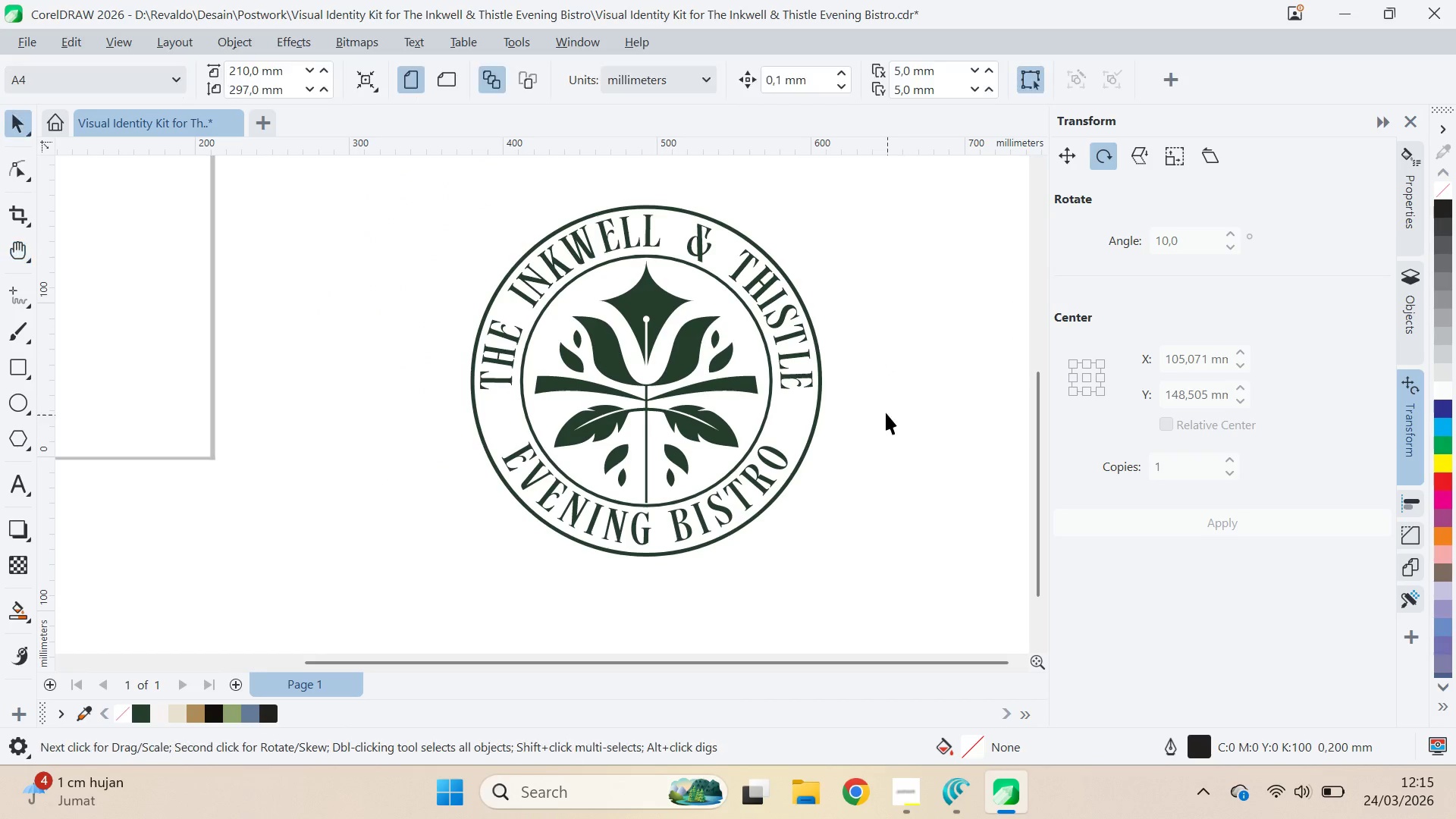 
key(Alt+AltLeft)
 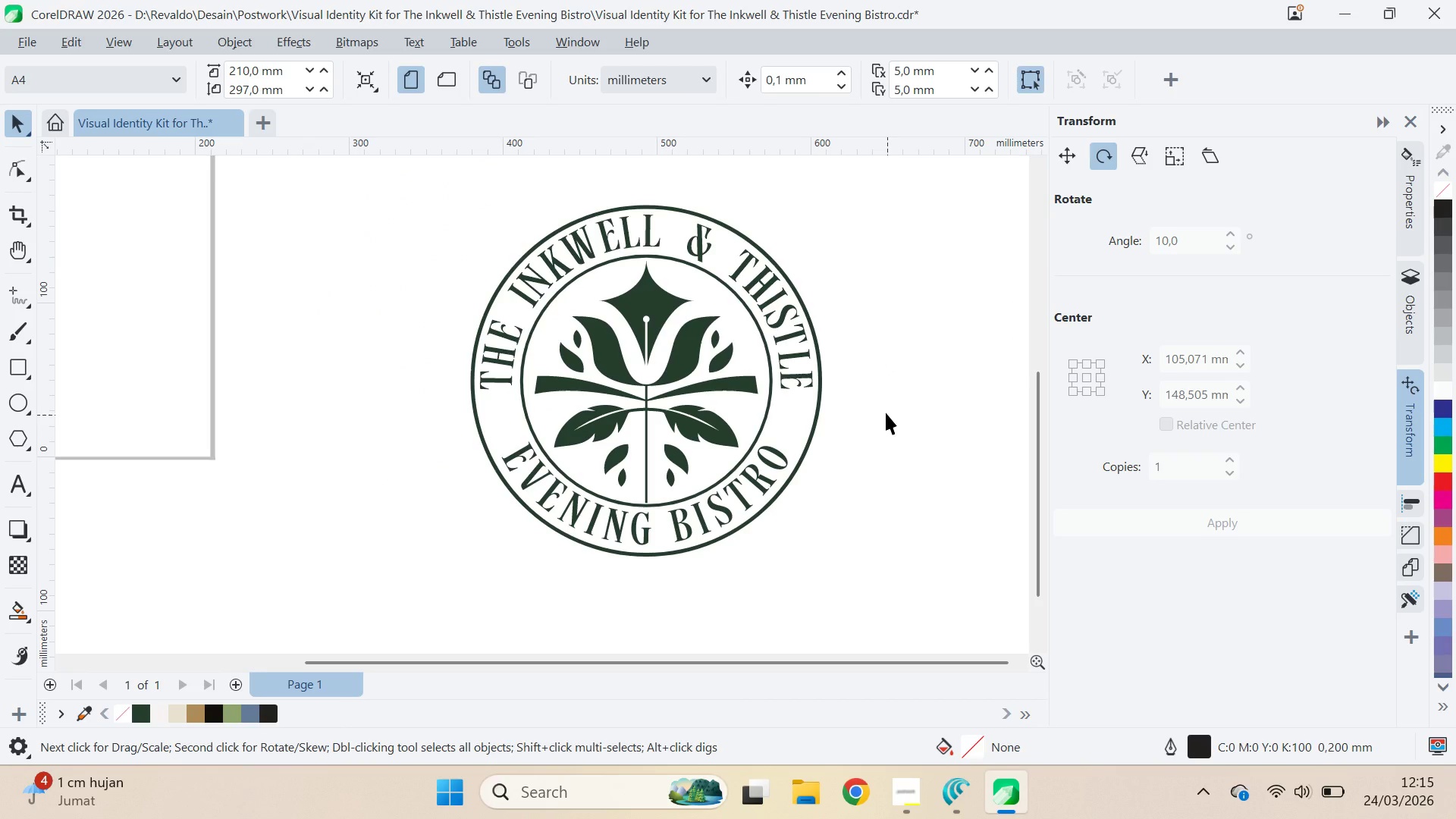 
key(Alt+Tab)
 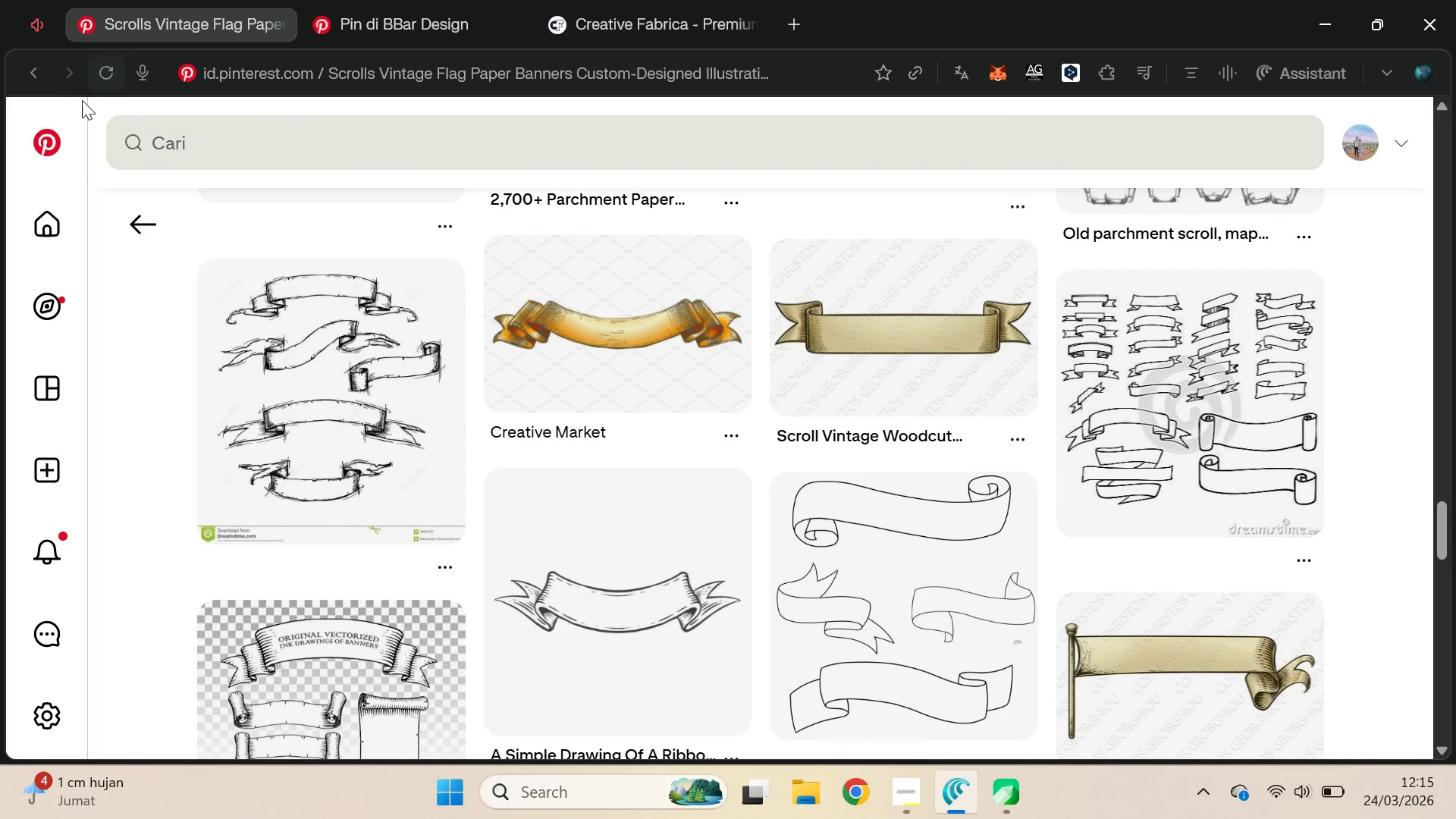 
double_click([48, 77])
 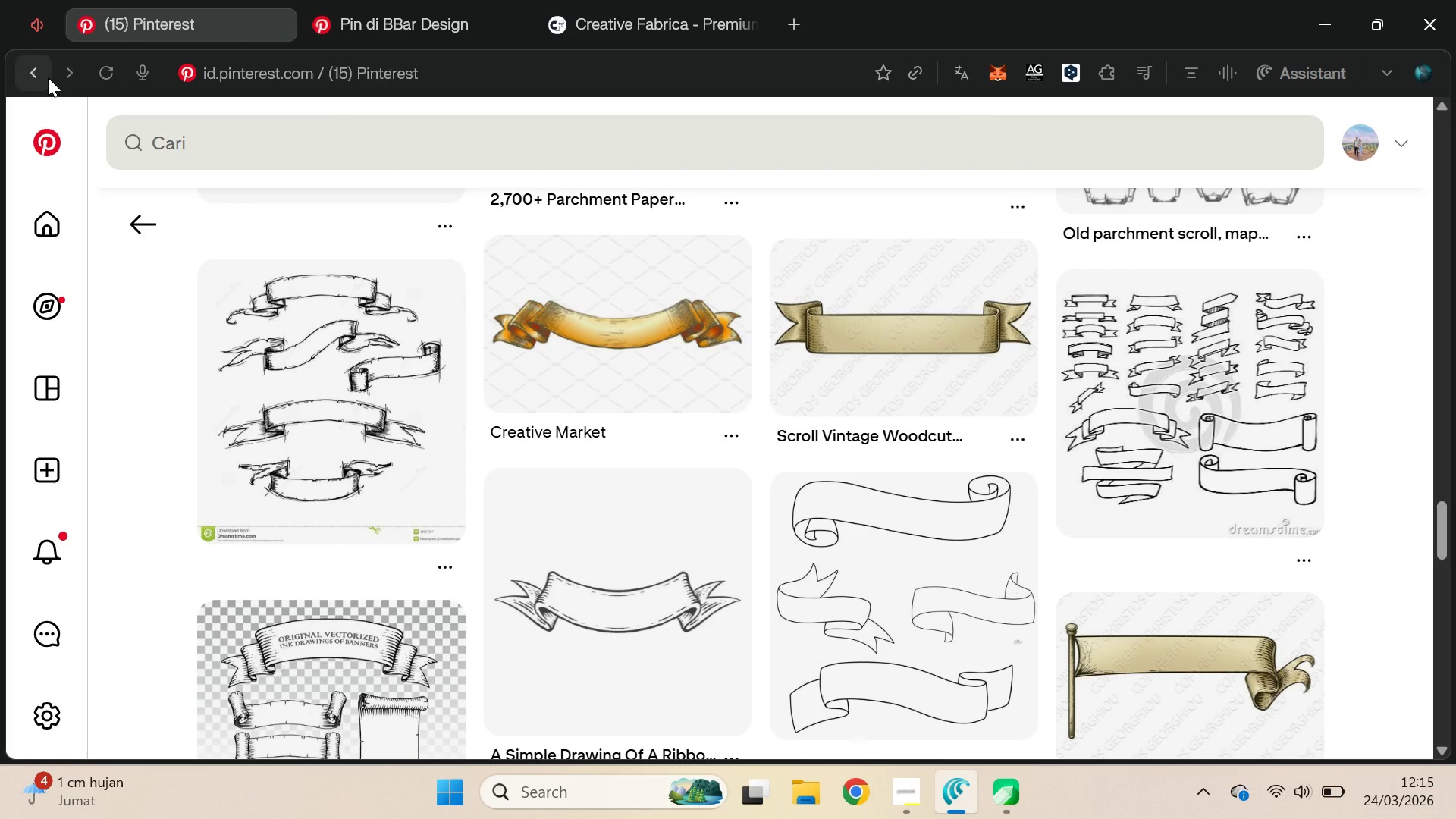 
triple_click([48, 77])
 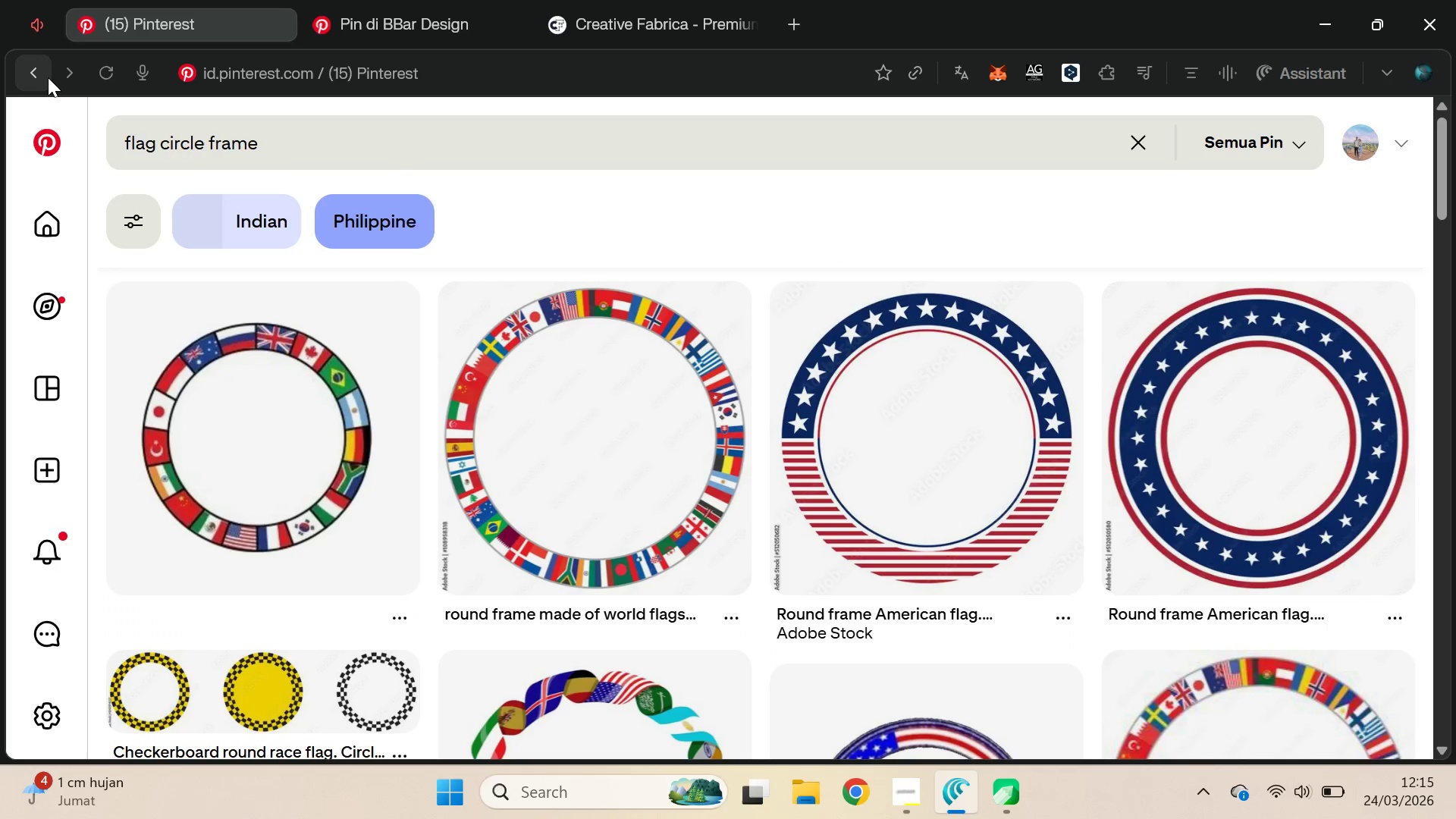 
left_click([48, 76])
 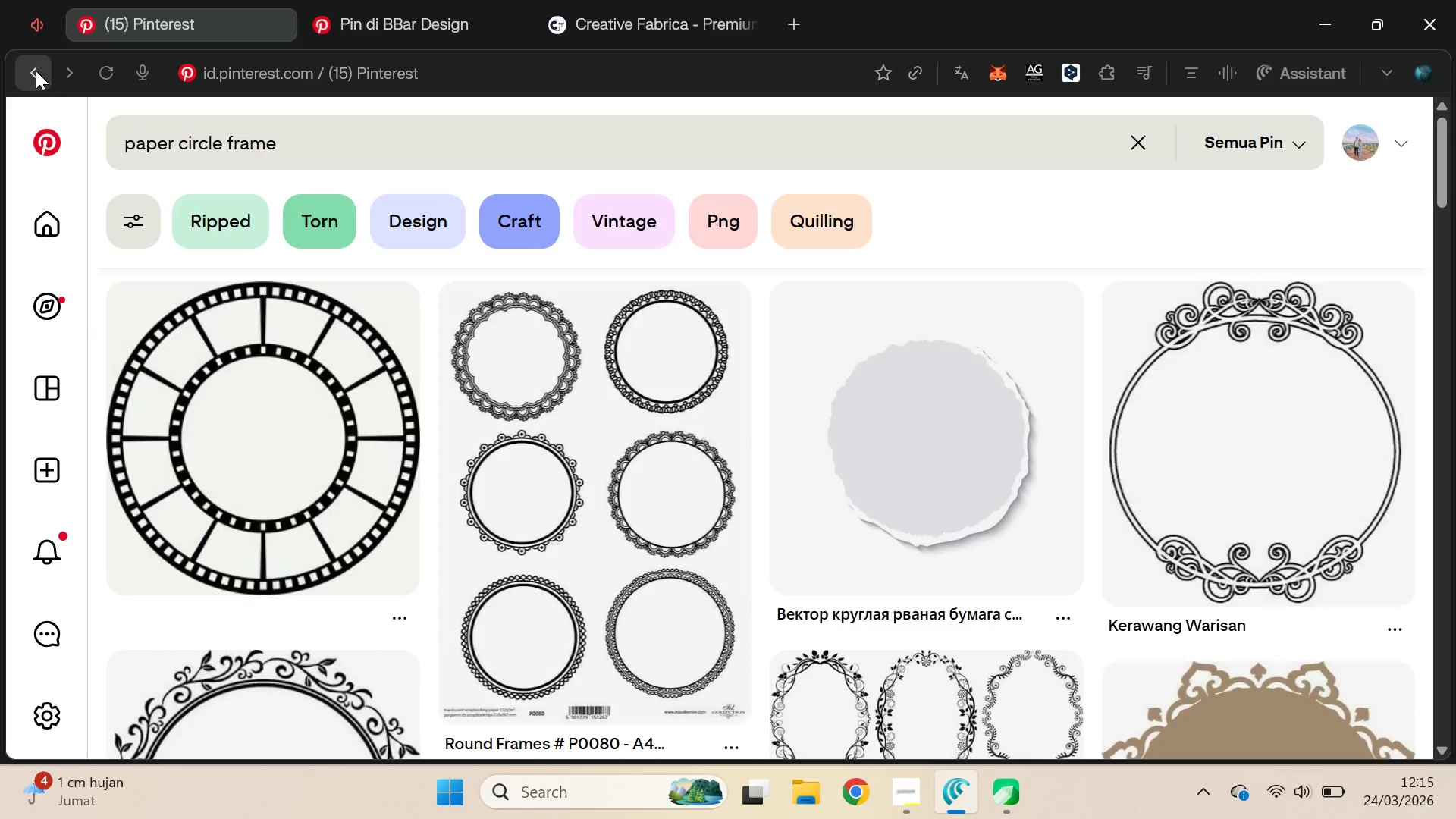 
double_click([37, 73])
 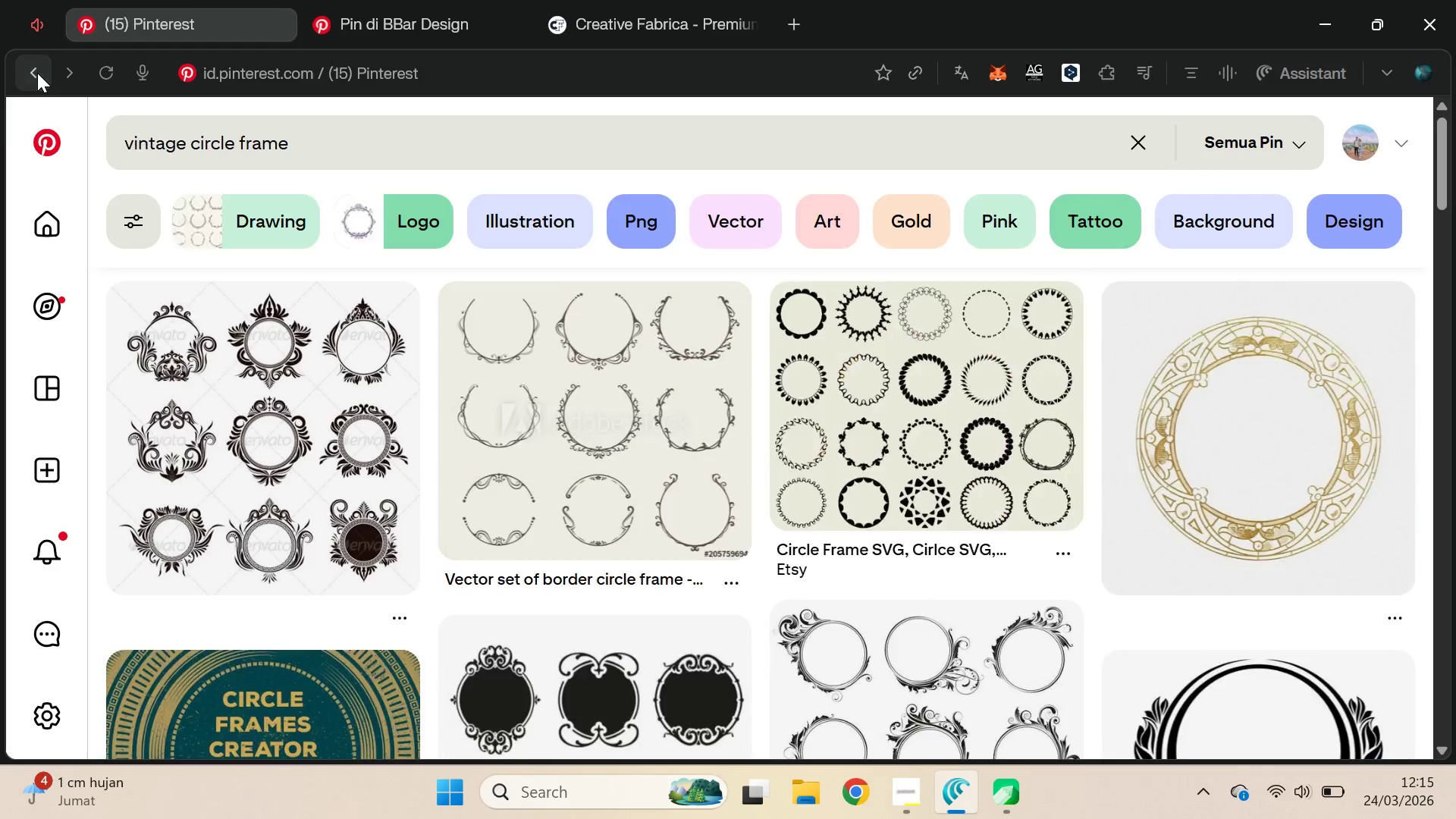 
left_click([37, 73])
 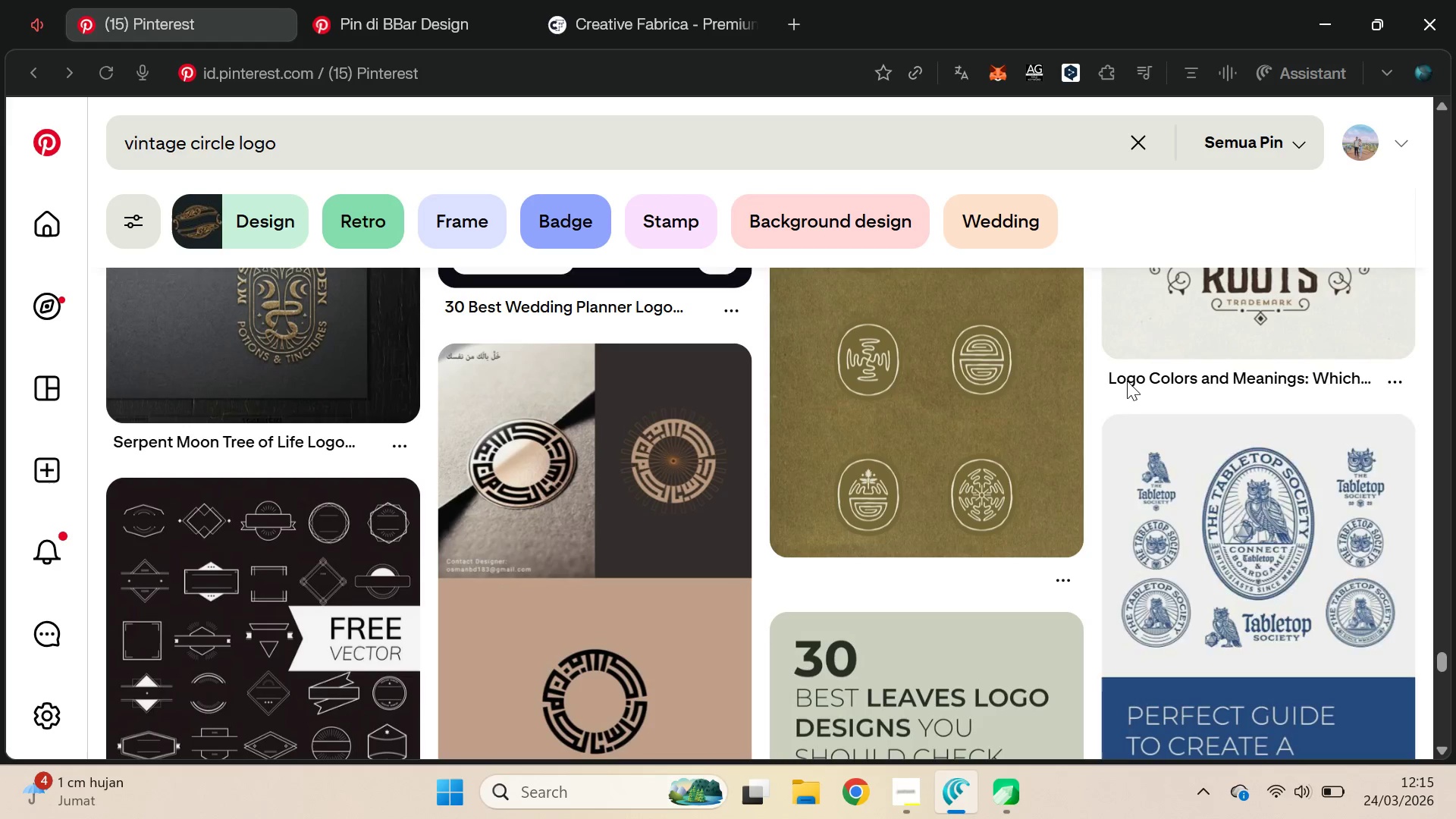 
left_click_drag(start_coordinate=[1444, 654], to_coordinate=[1432, 89])
 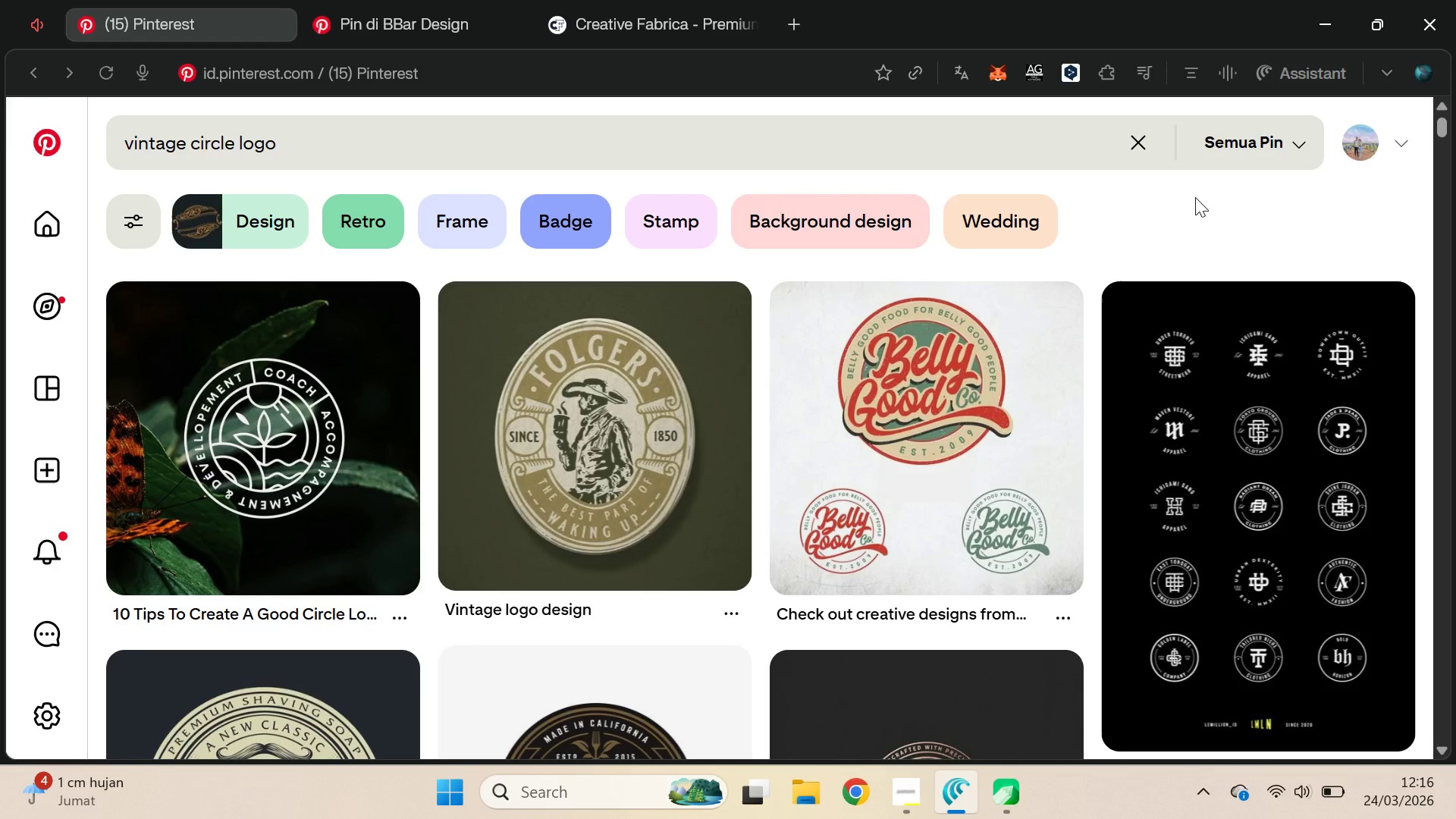 
left_click([700, 413])
 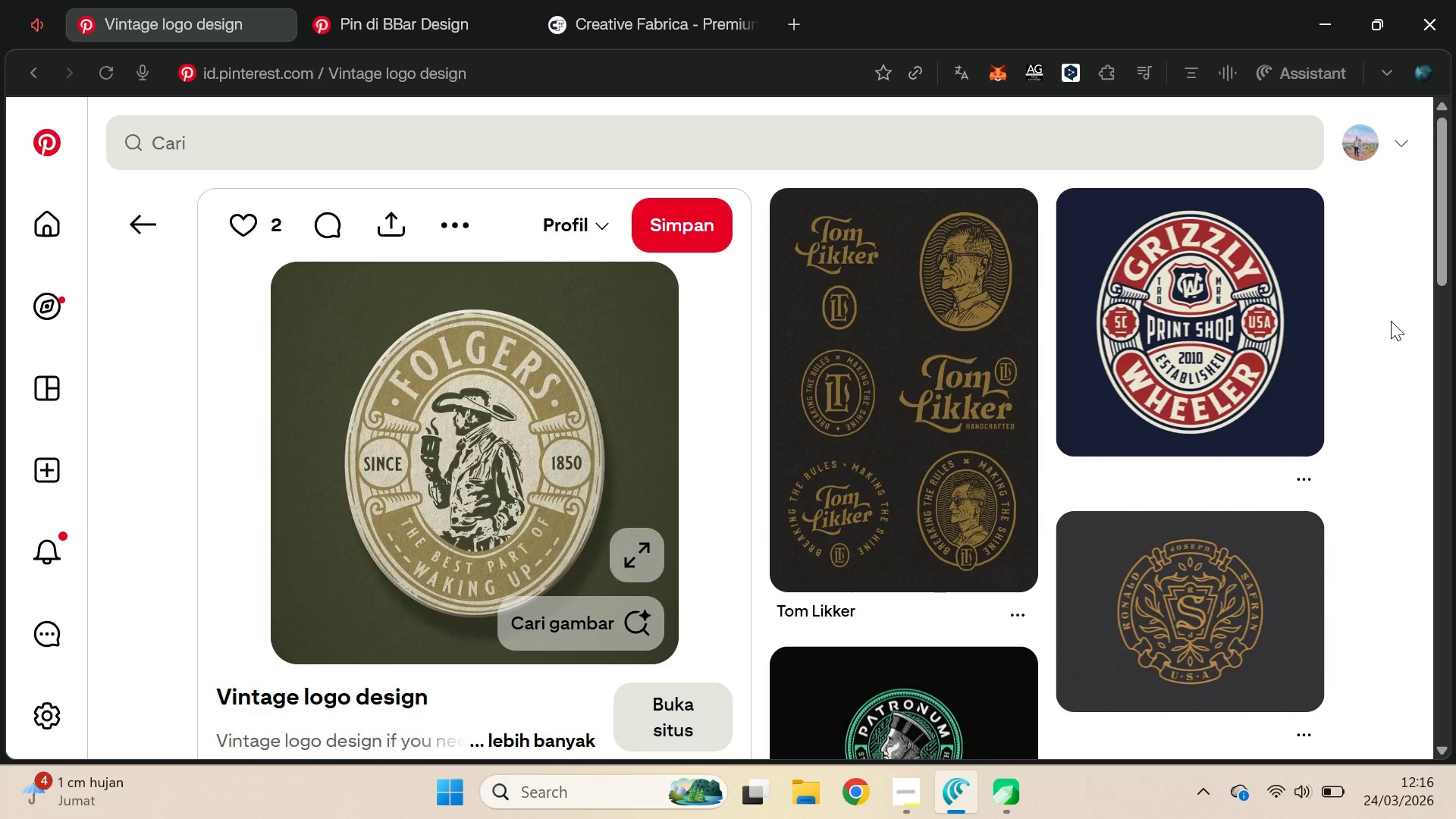 
wait(9.23)
 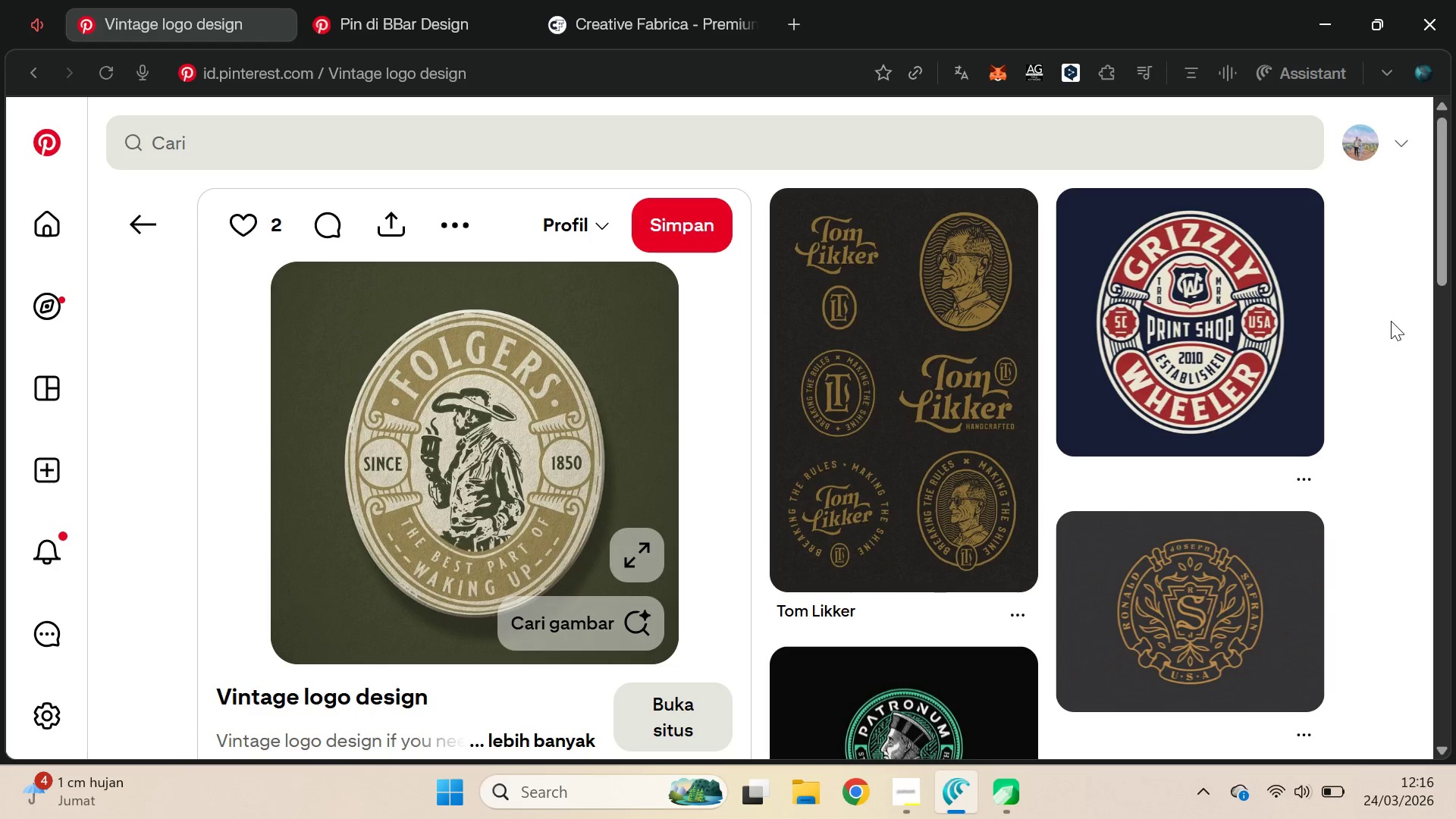 
left_click_drag(start_coordinate=[1442, 222], to_coordinate=[1455, 253])
 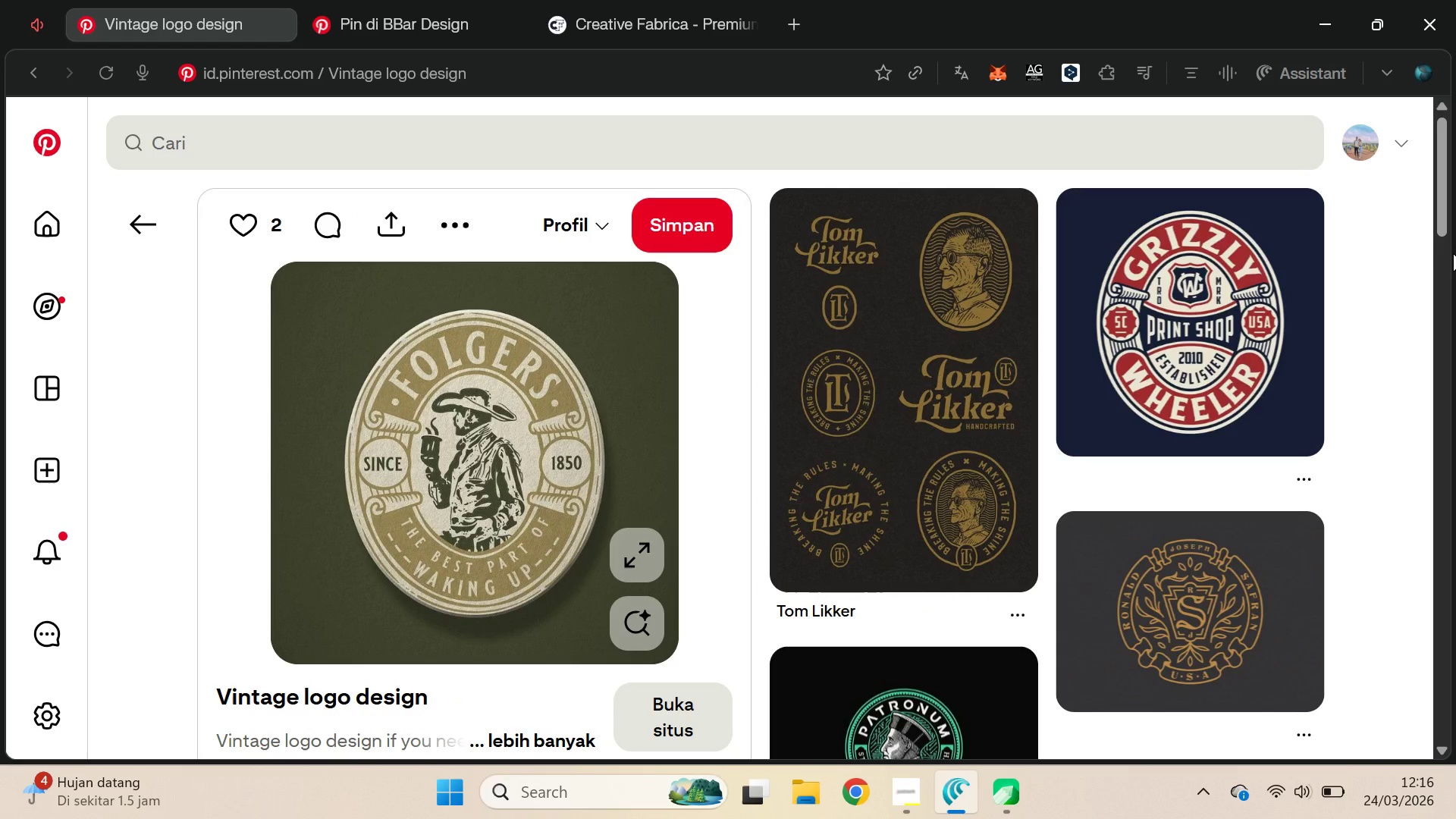 
key(Alt+AltLeft)
 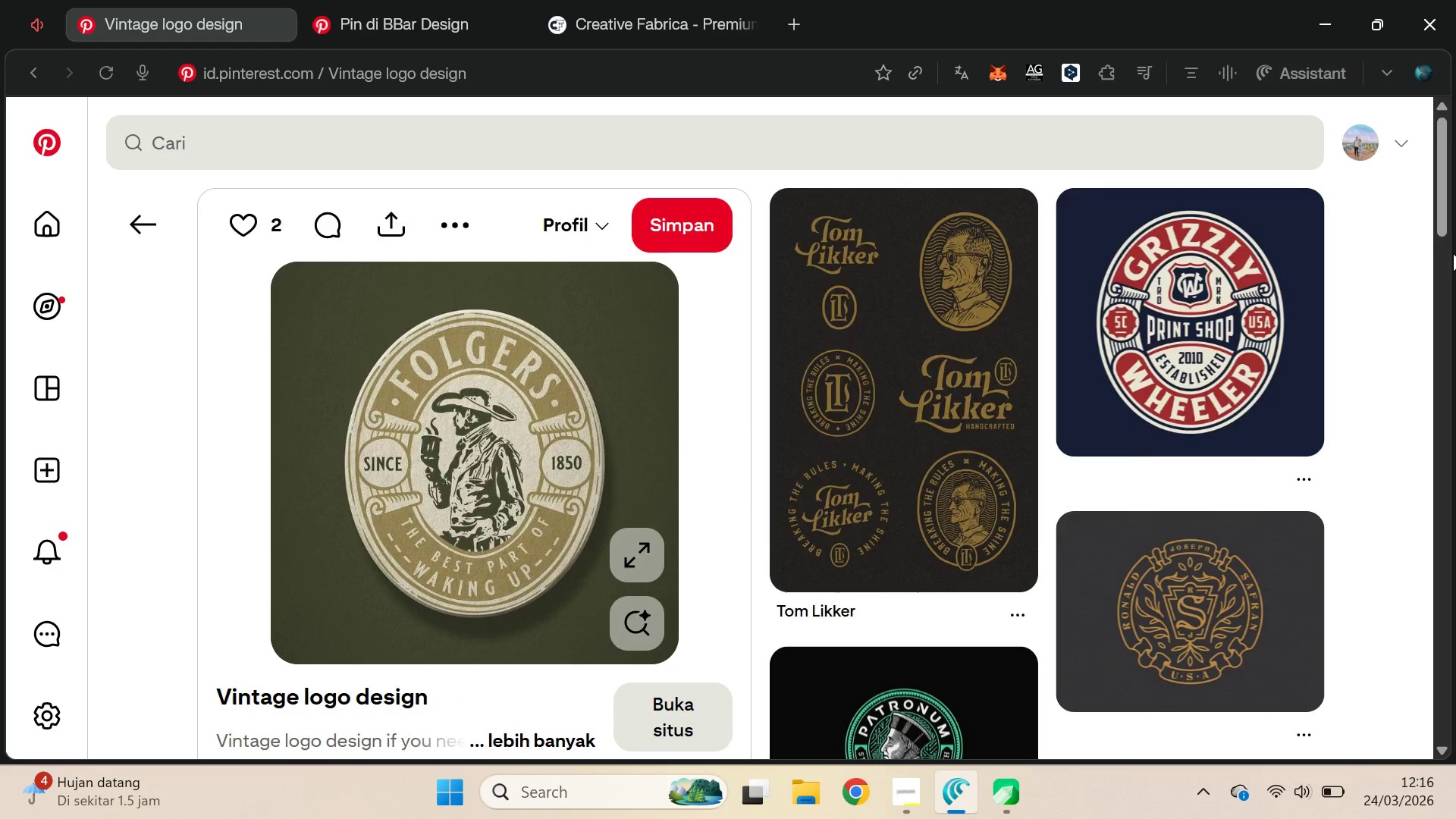 
key(Alt+Tab)
 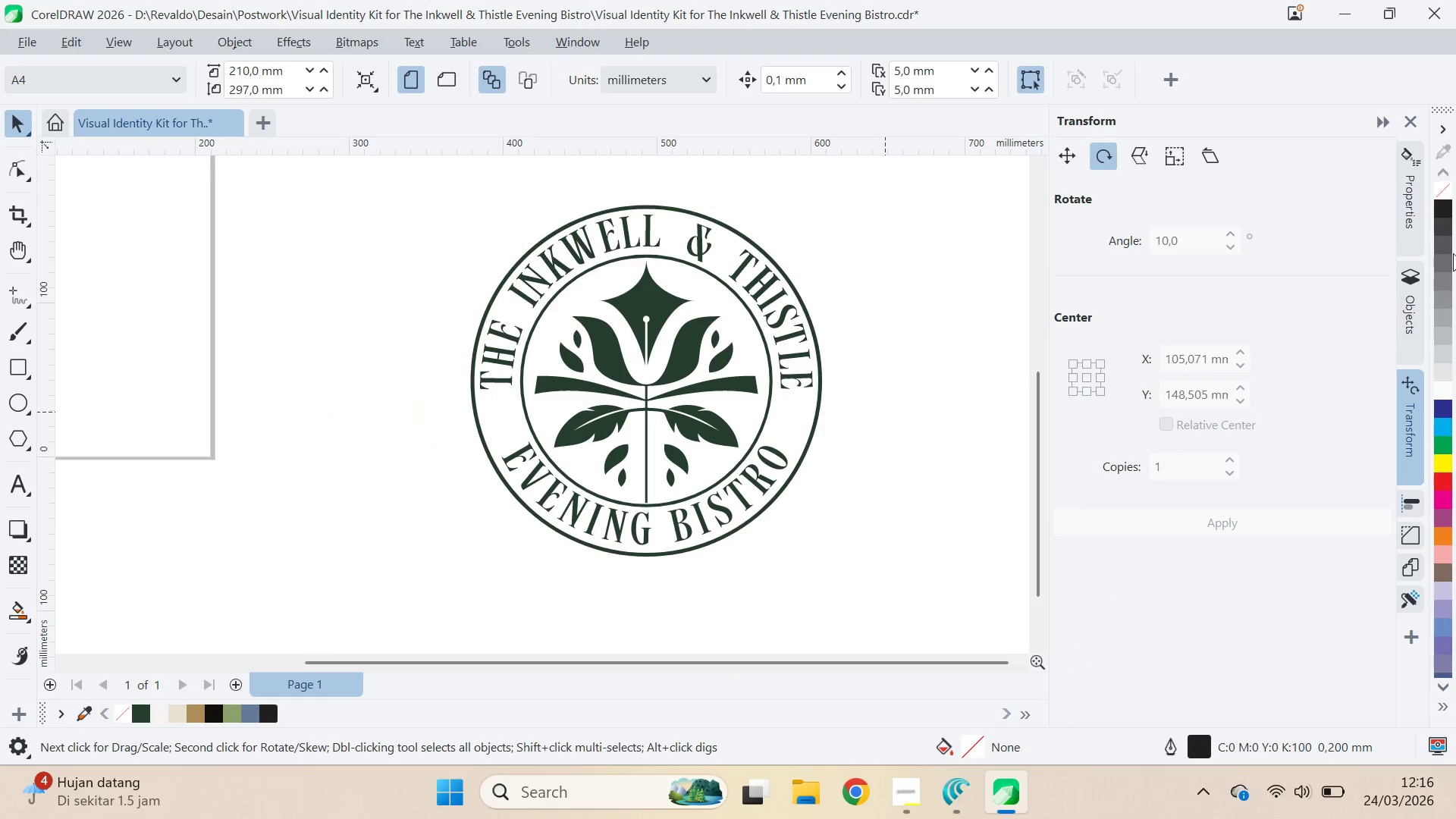 
key(Alt+AltLeft)
 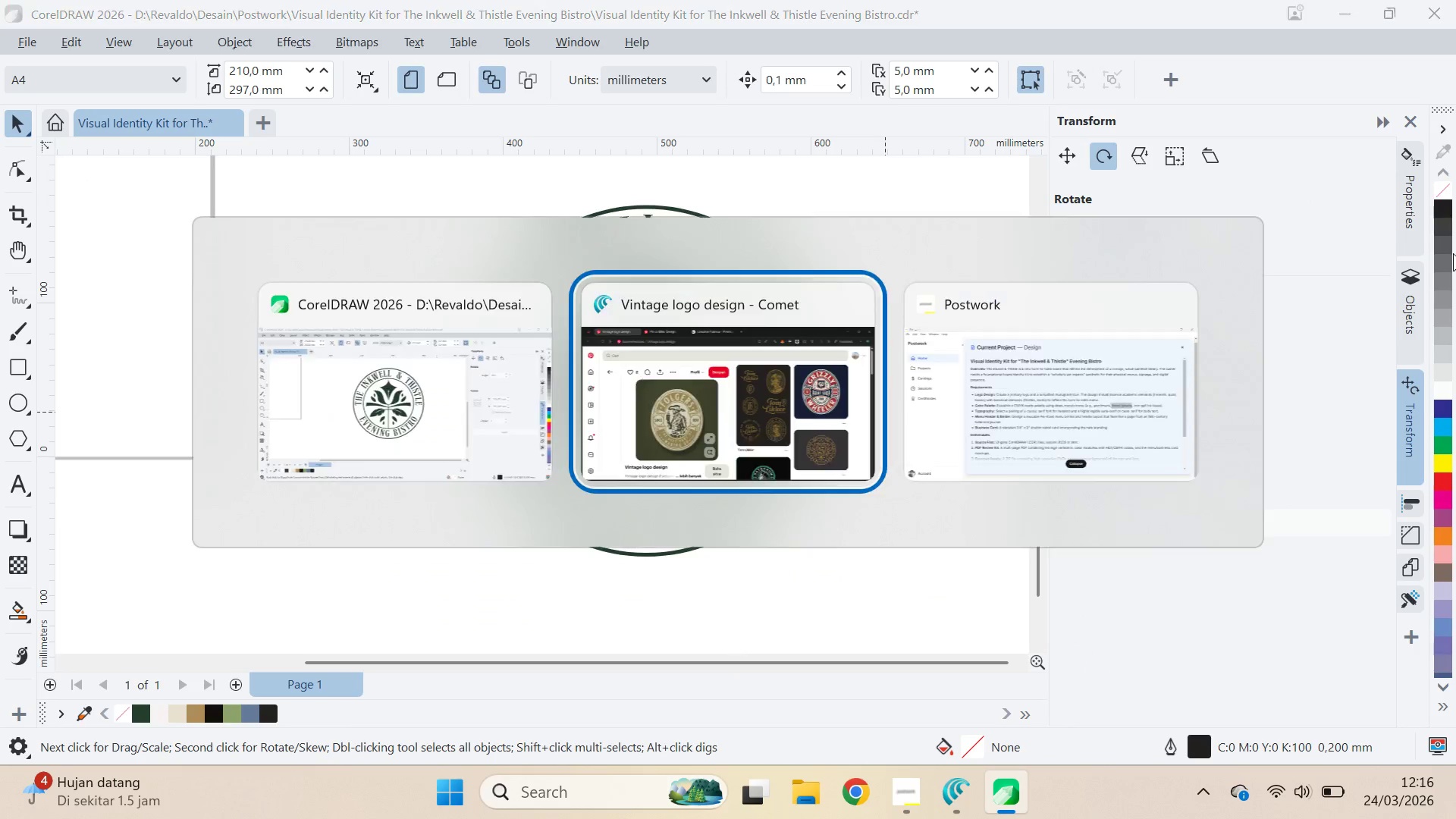 
key(Alt+Tab)
 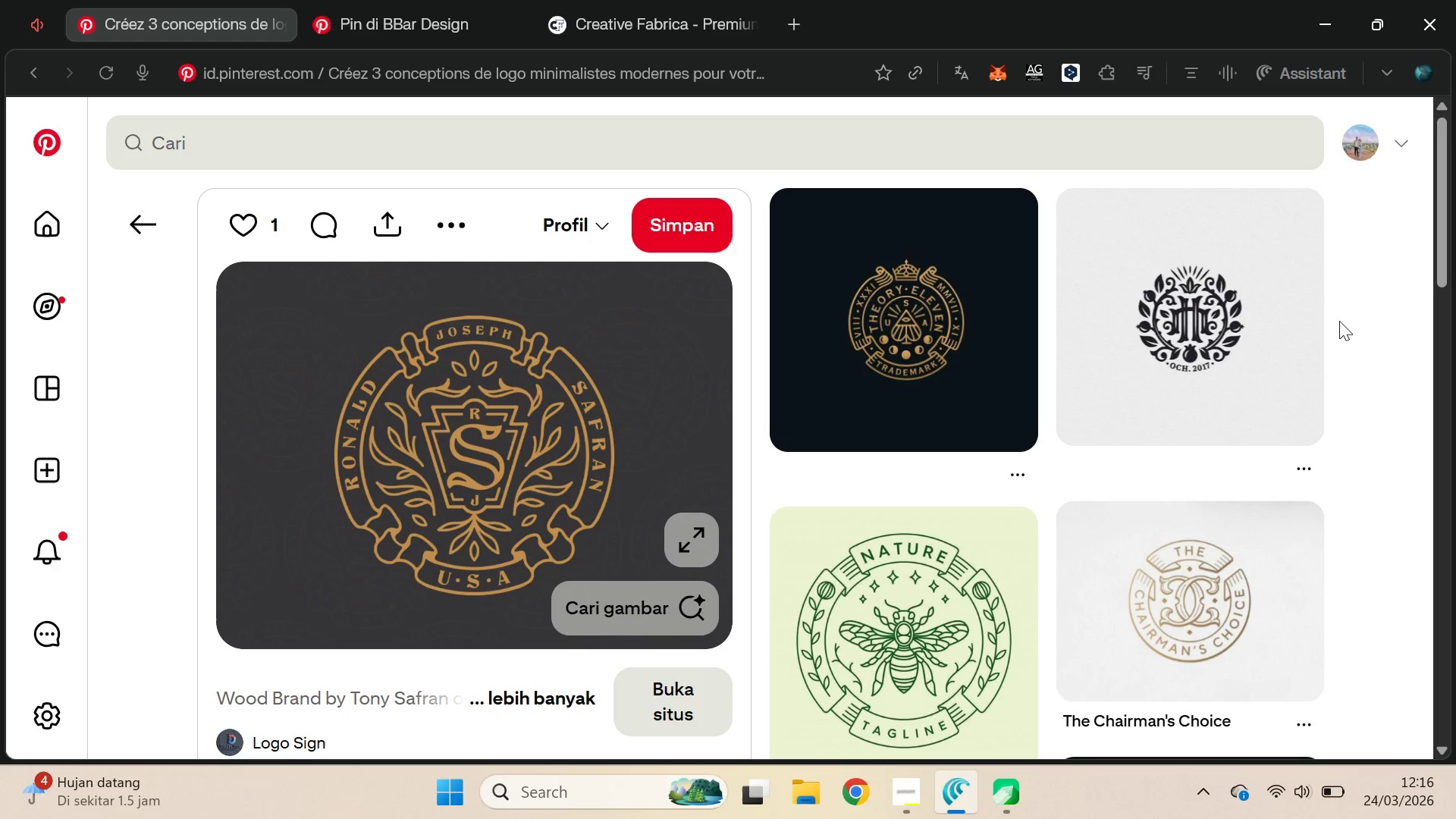 
wait(7.19)
 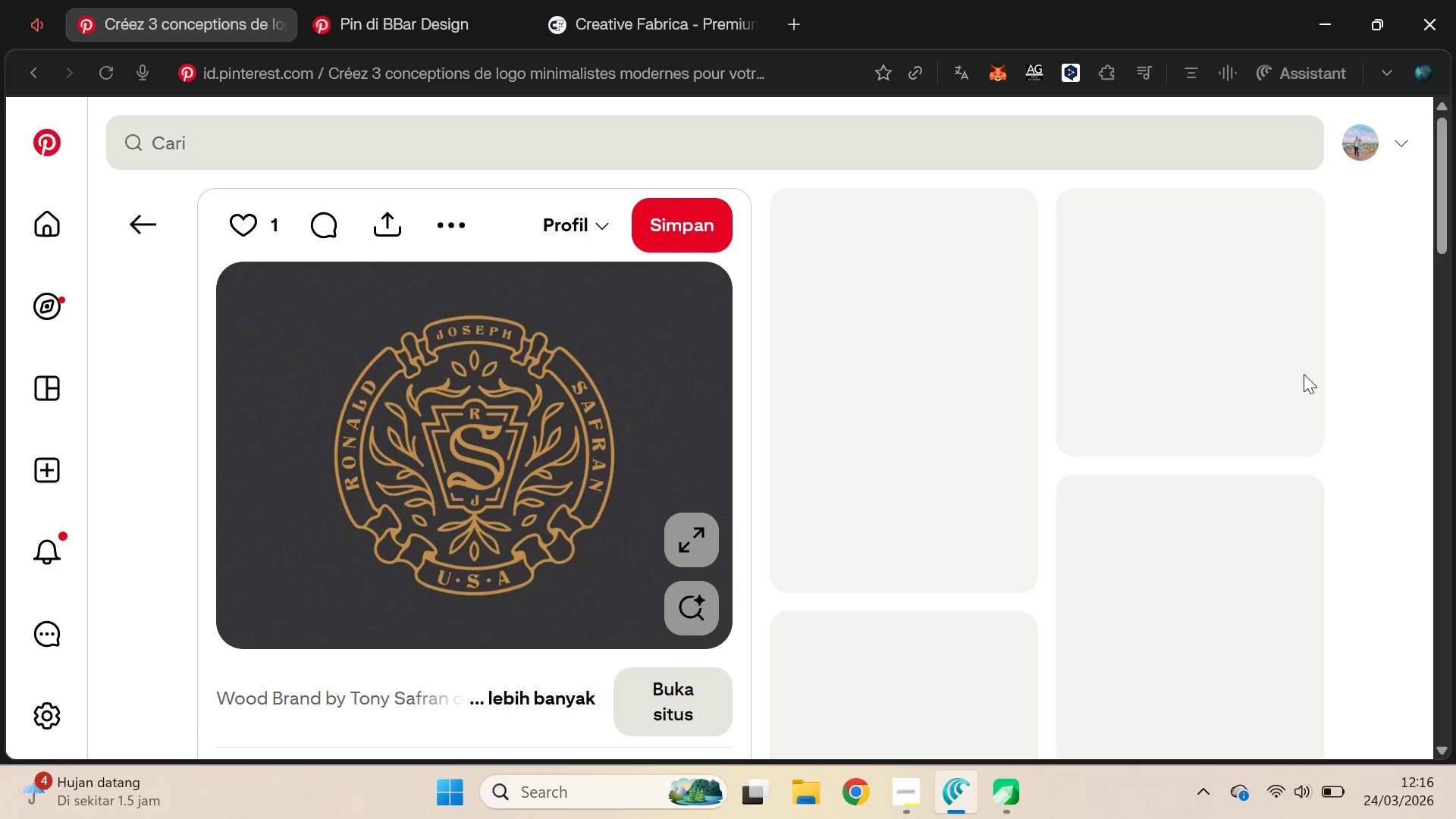 
left_click_drag(start_coordinate=[1447, 221], to_coordinate=[1449, 270])
 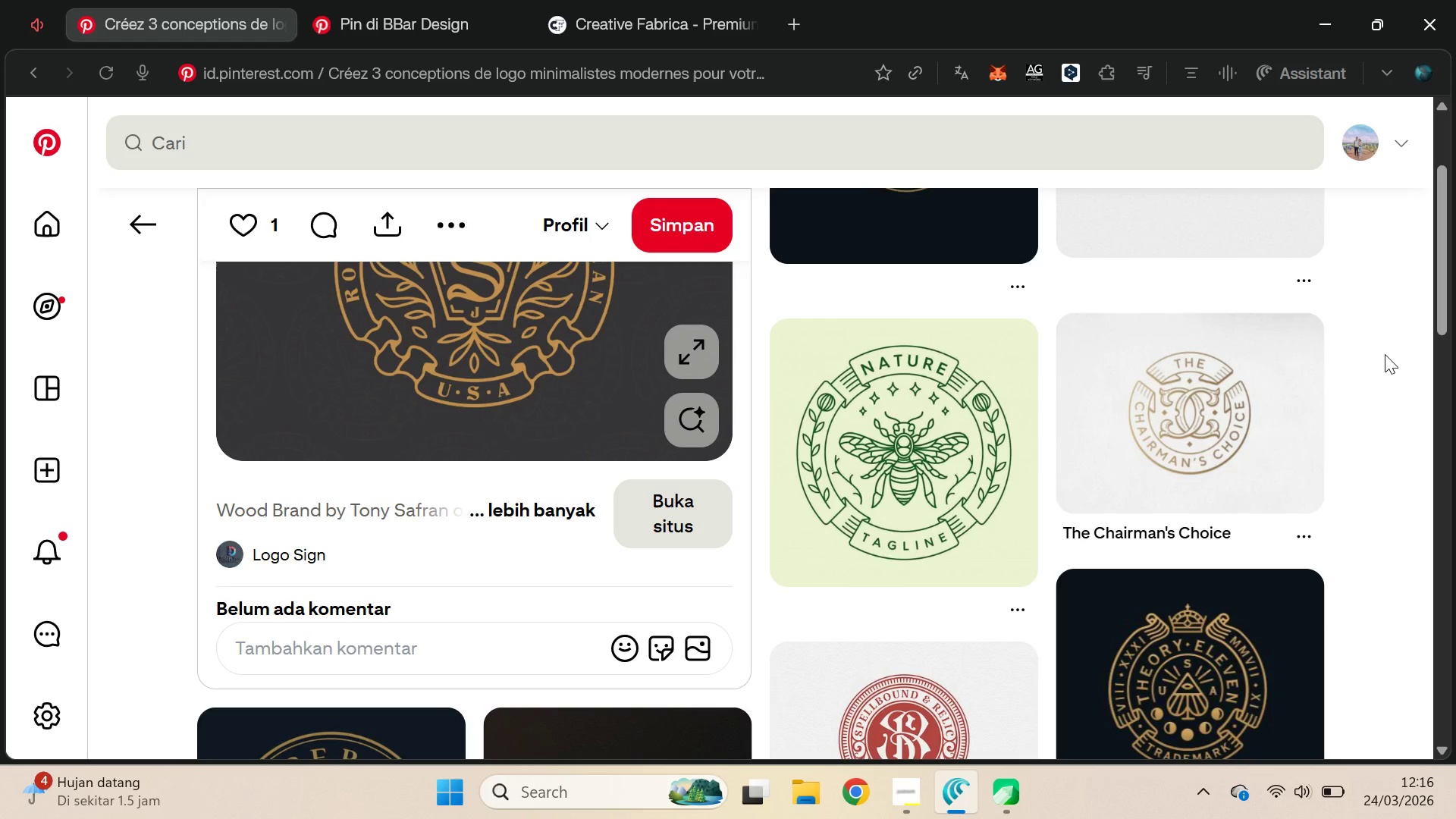 
mouse_move([1183, 431])
 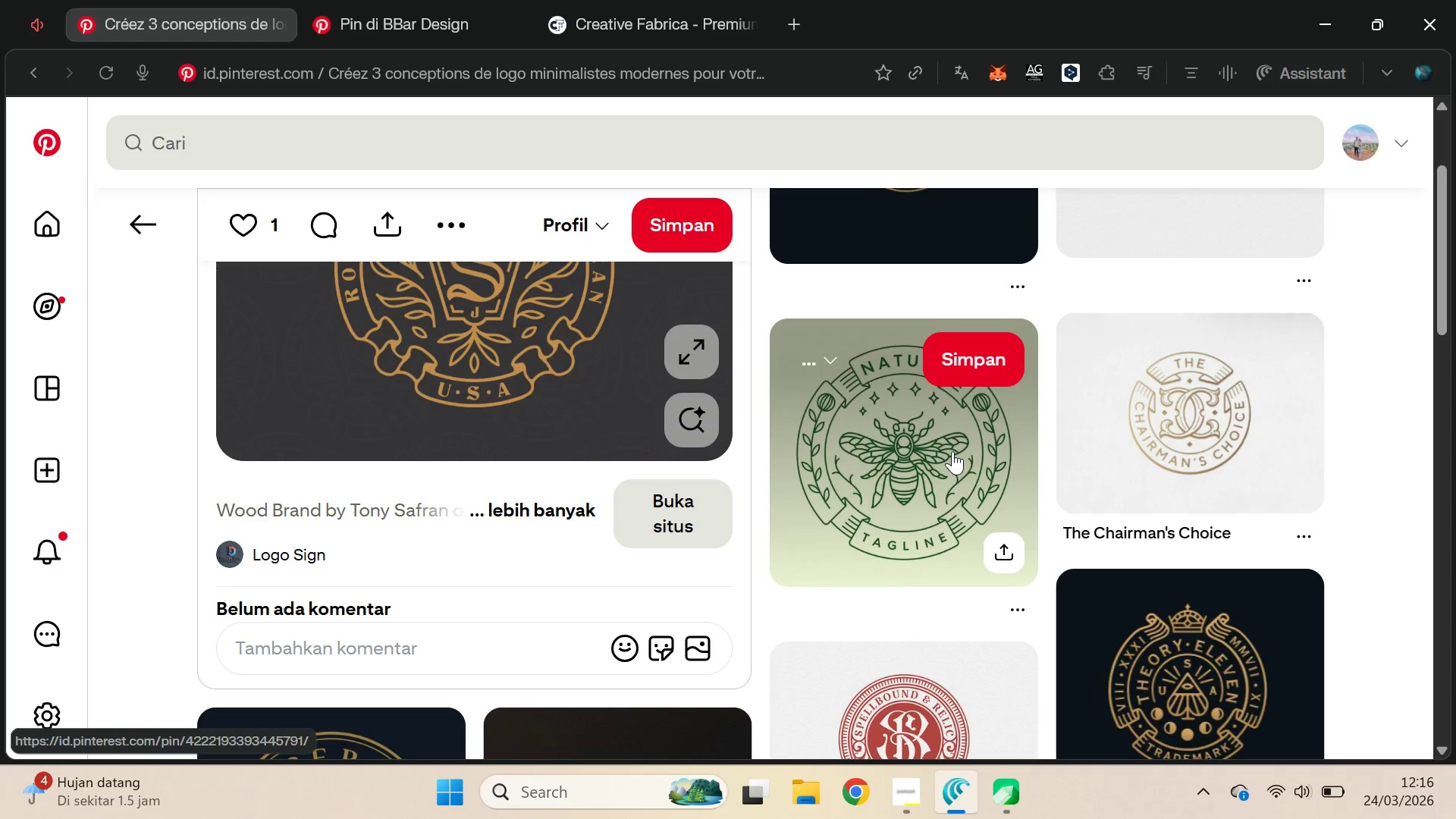 
key(Alt+AltLeft)
 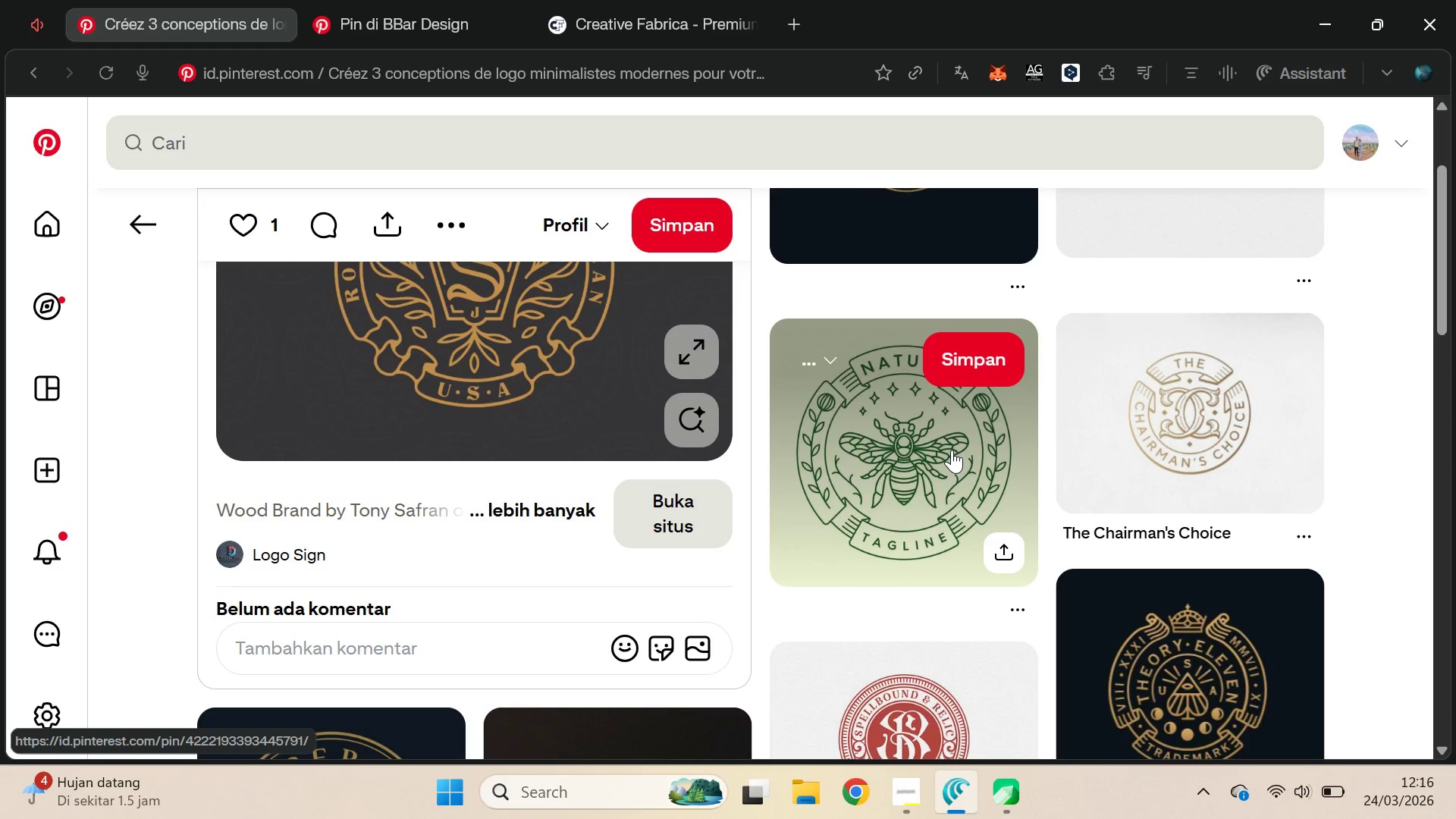 
key(Alt+Tab)
 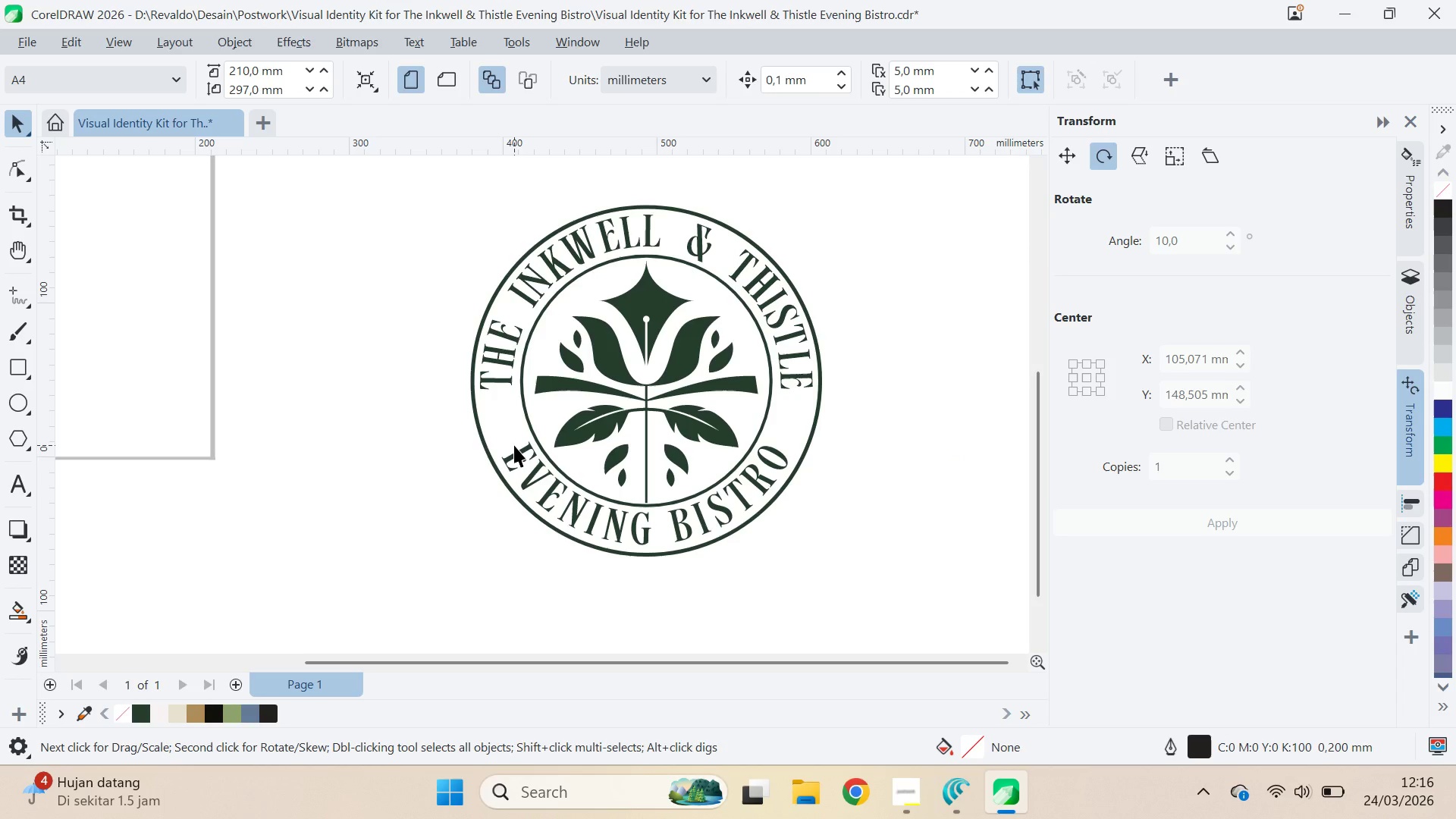 
key(Control+ControlLeft)
 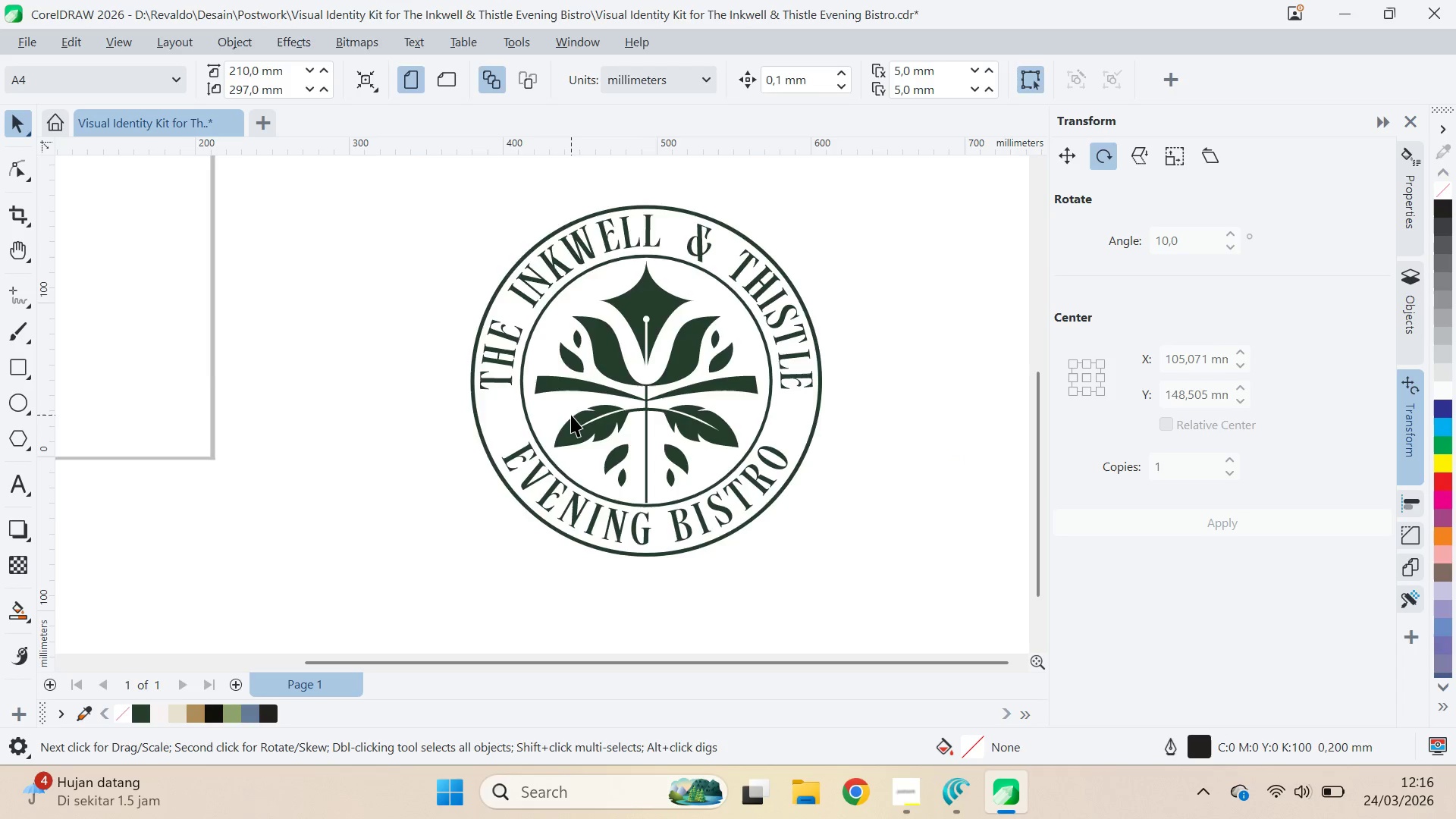 
scroll: coordinate [511, 438], scroll_direction: up, amount: 4.0
 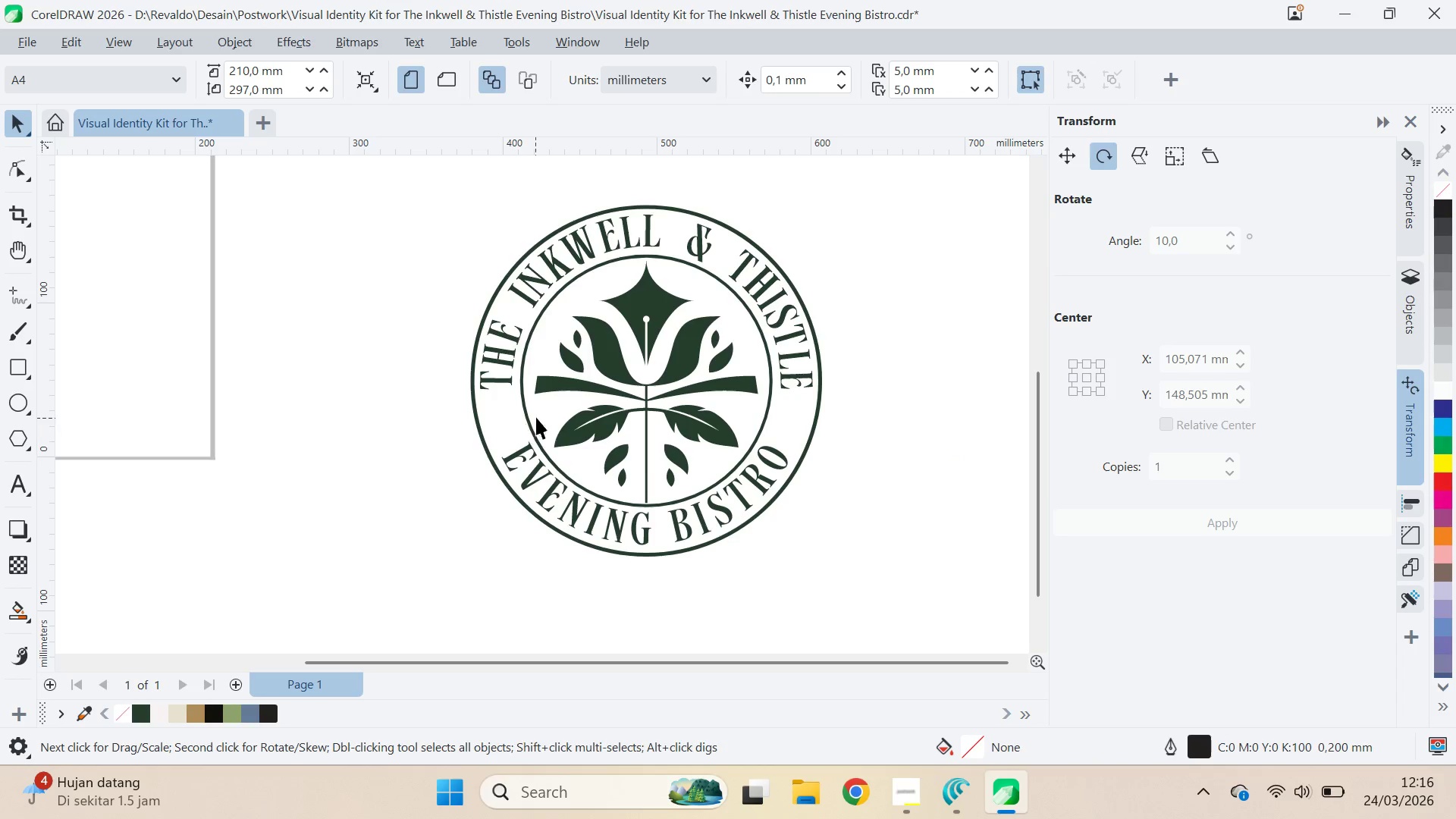 
type(qvq)
 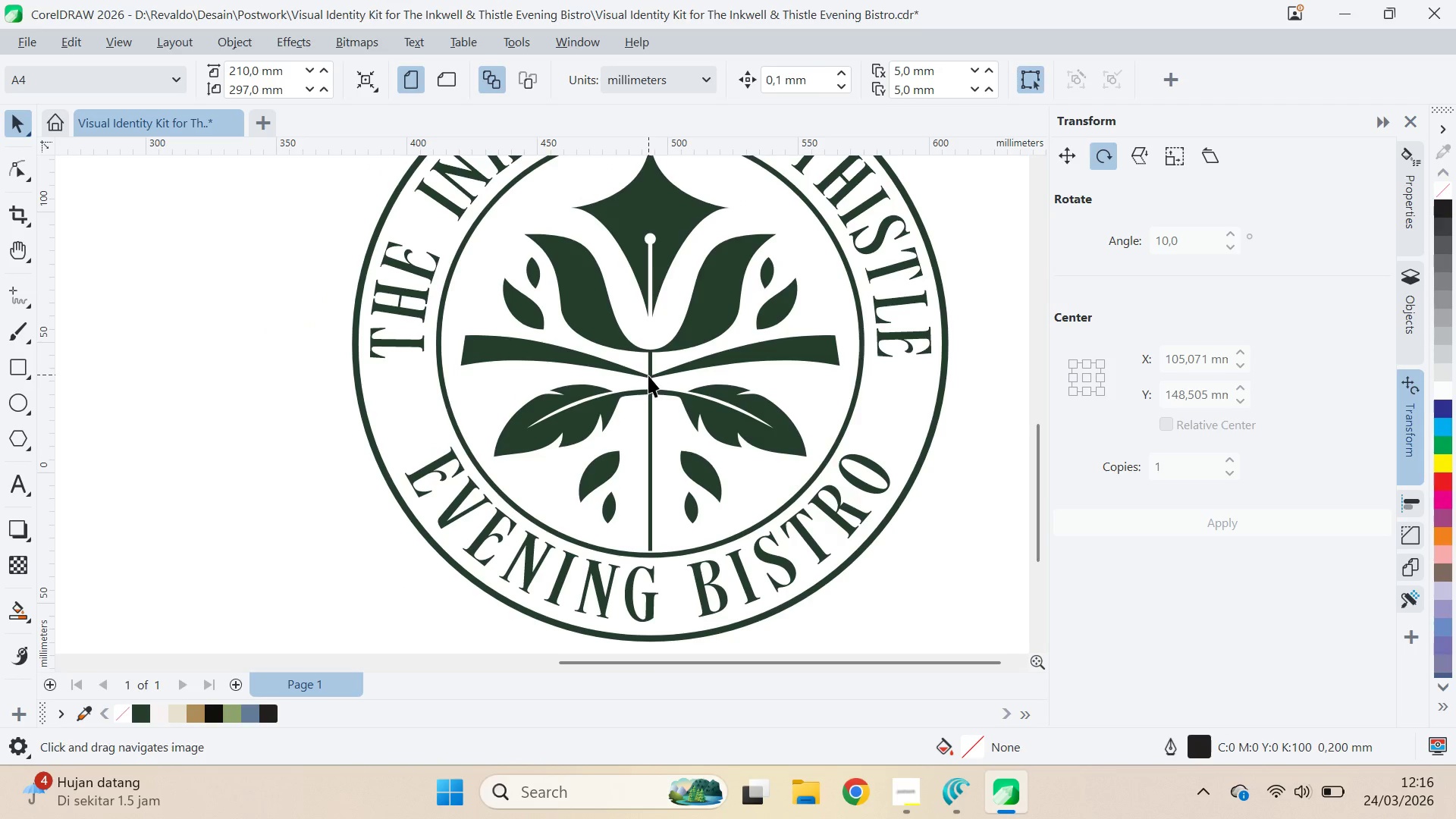 
left_click_drag(start_coordinate=[583, 395], to_coordinate=[782, 429])
 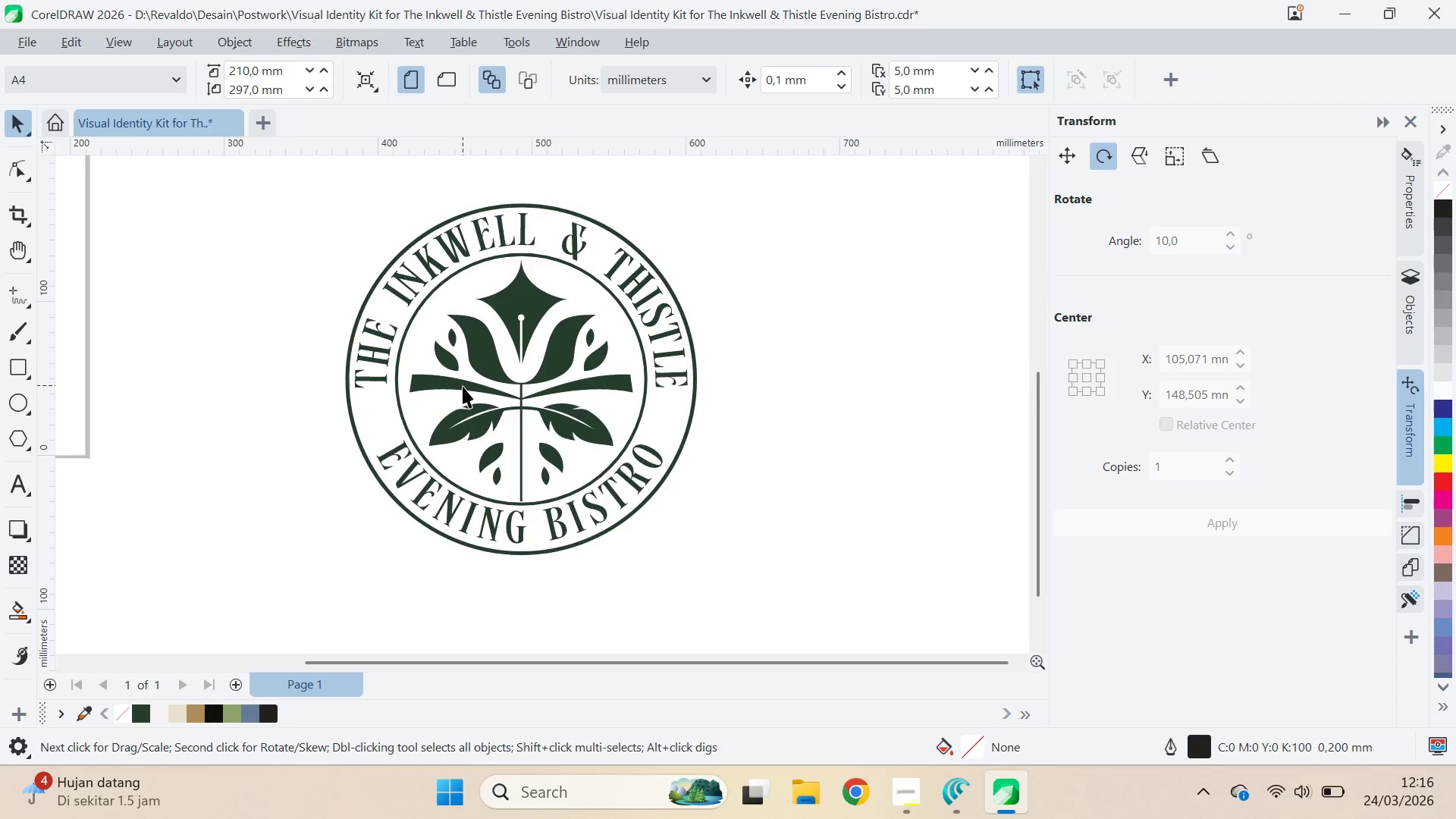 
left_click_drag(start_coordinate=[562, 405], to_coordinate=[650, 374])
 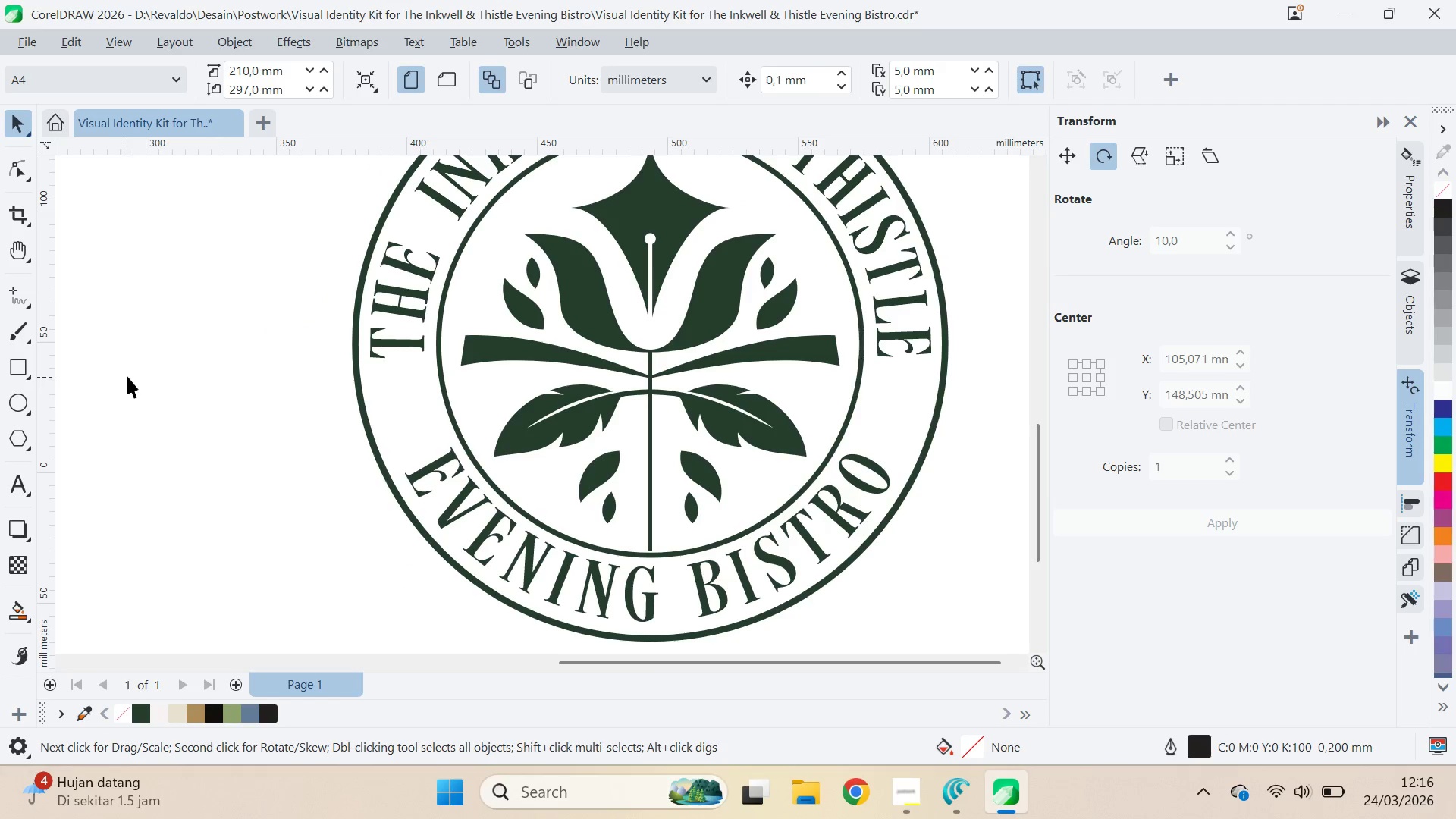 
scroll: coordinate [470, 397], scroll_direction: up, amount: 4.0
 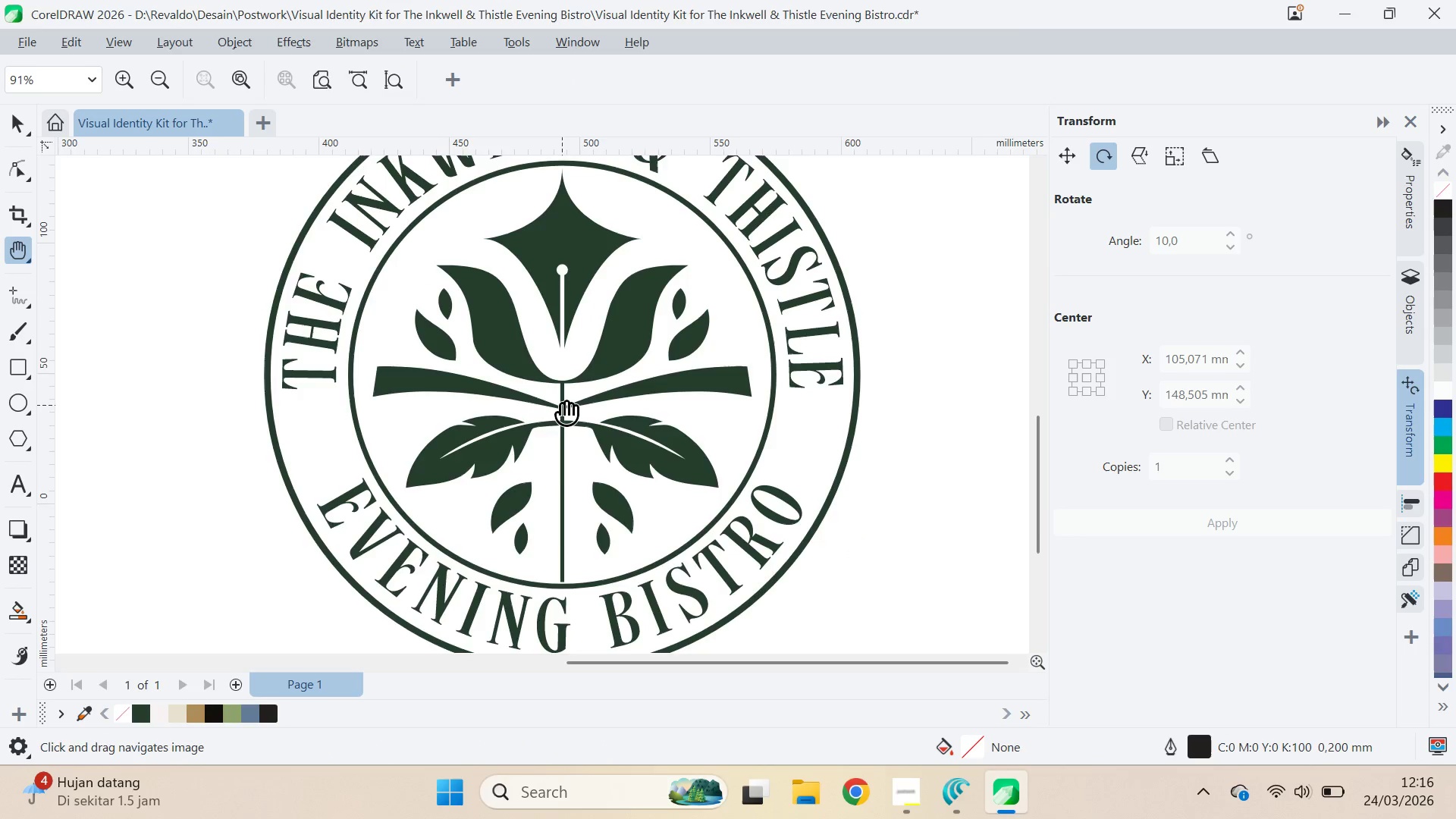 
key(V)
 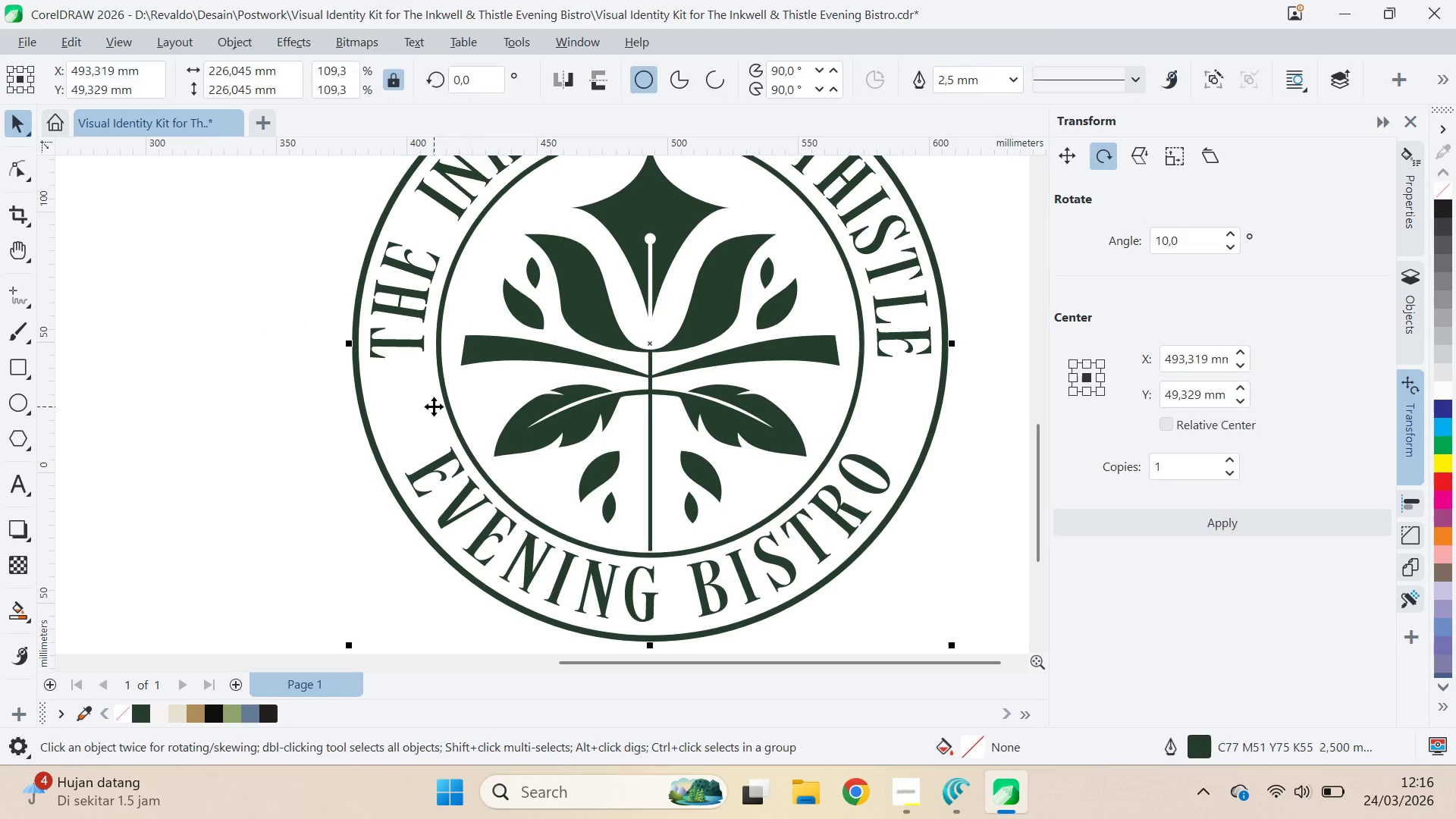 
hold_key(key=ShiftLeft, duration=0.31)
 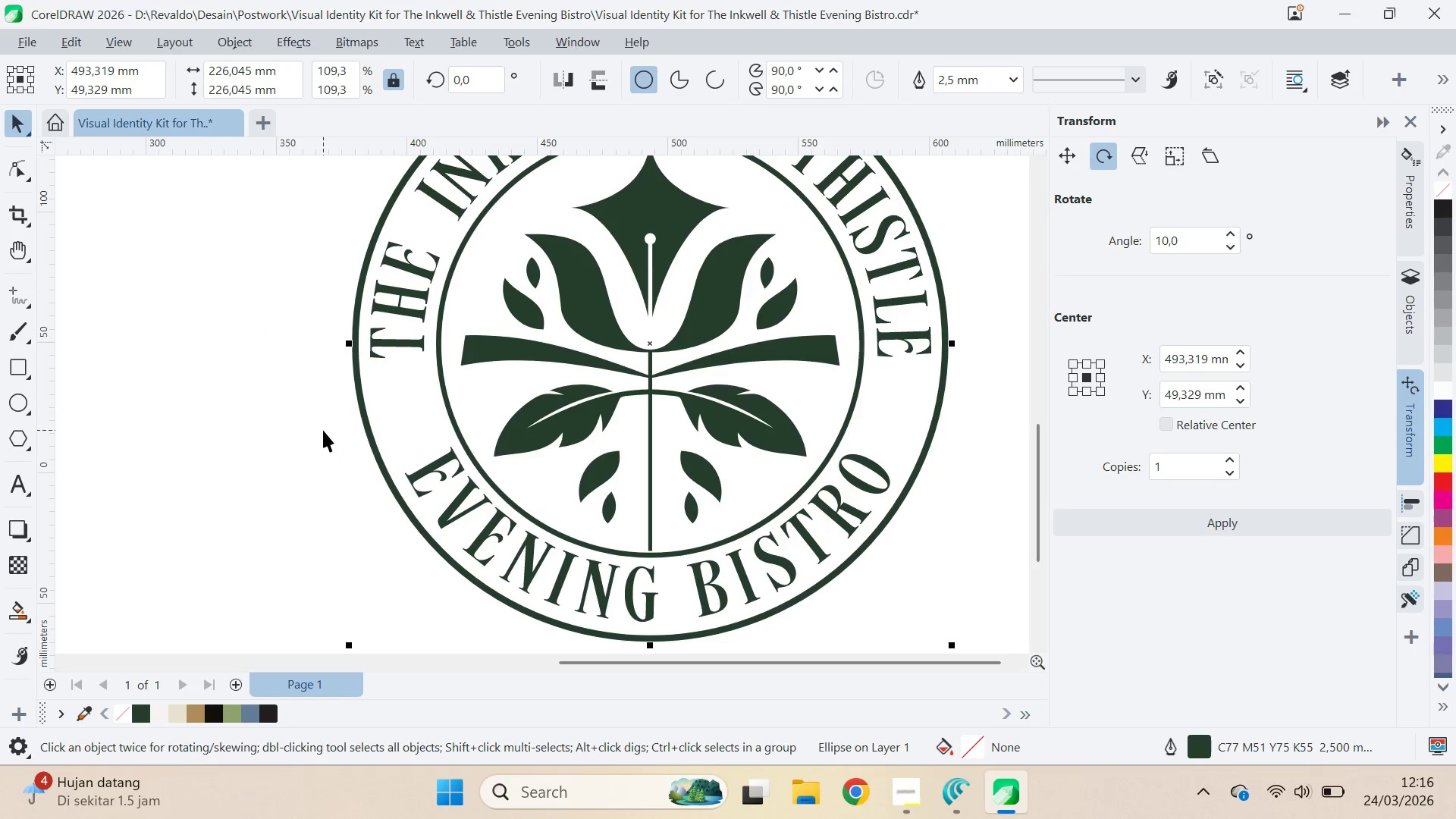 
left_click([323, 430])
 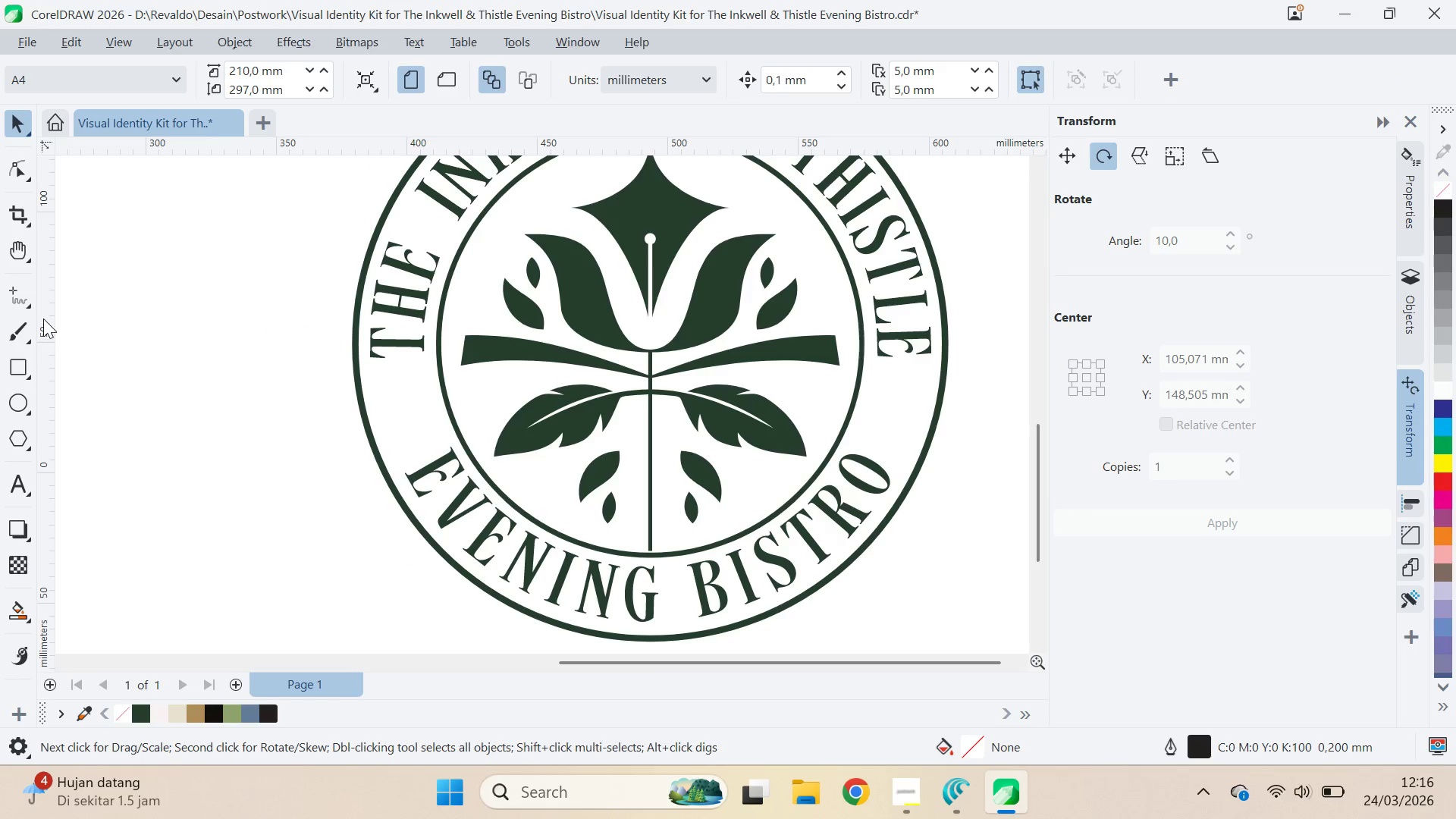 
key(Alt+AltLeft)
 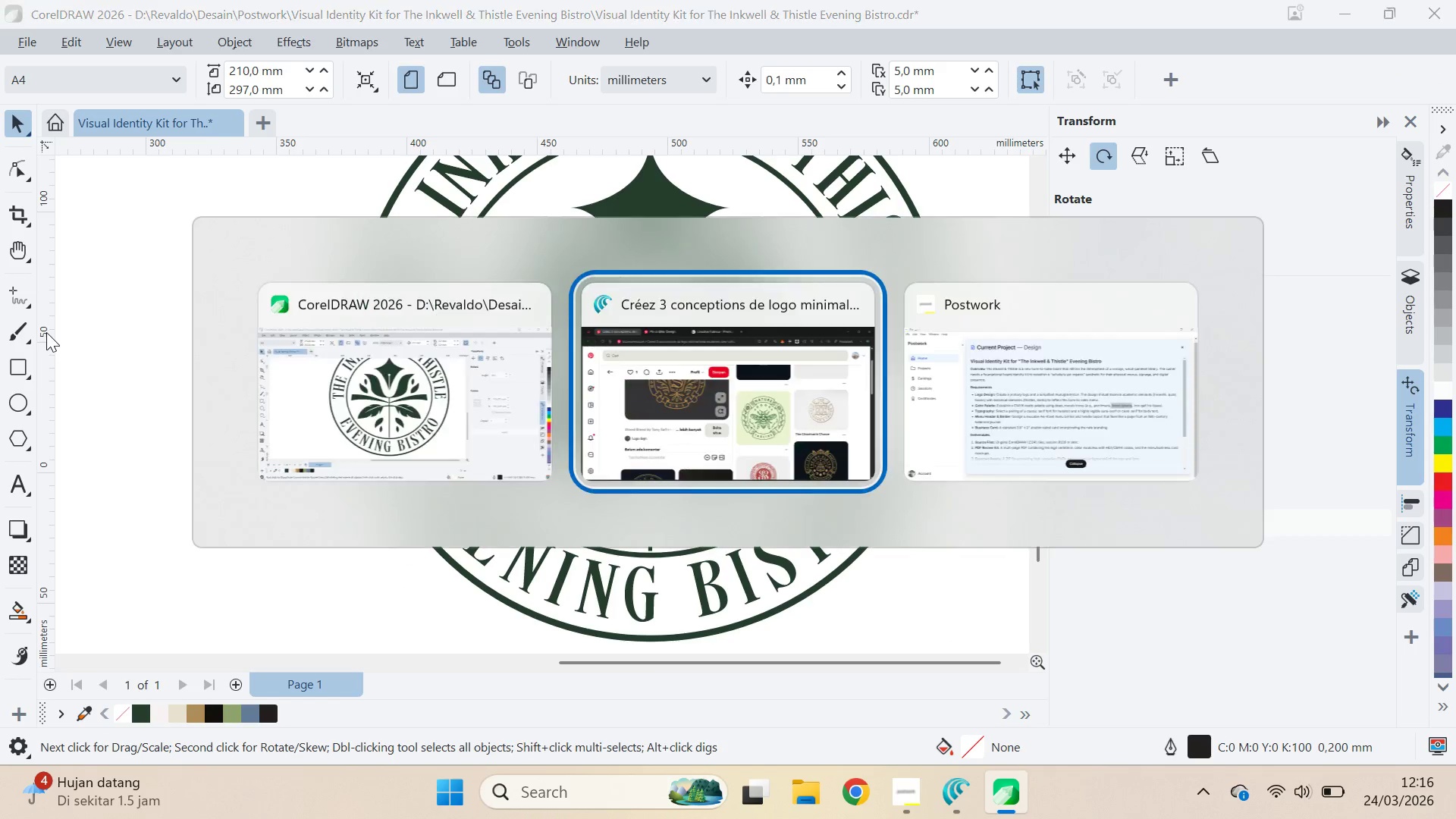 
key(Alt+Tab)
 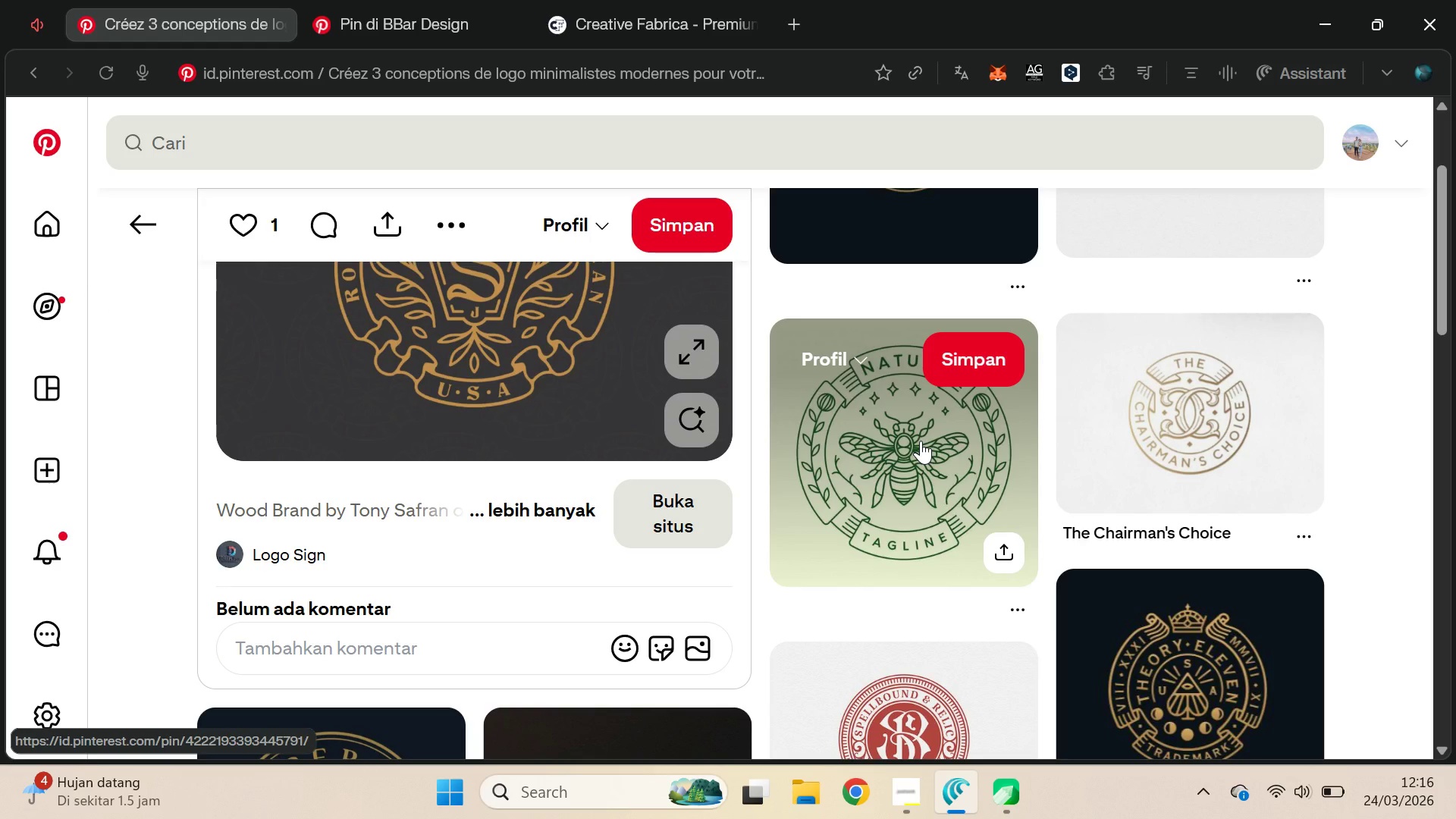 
key(Alt+AltLeft)
 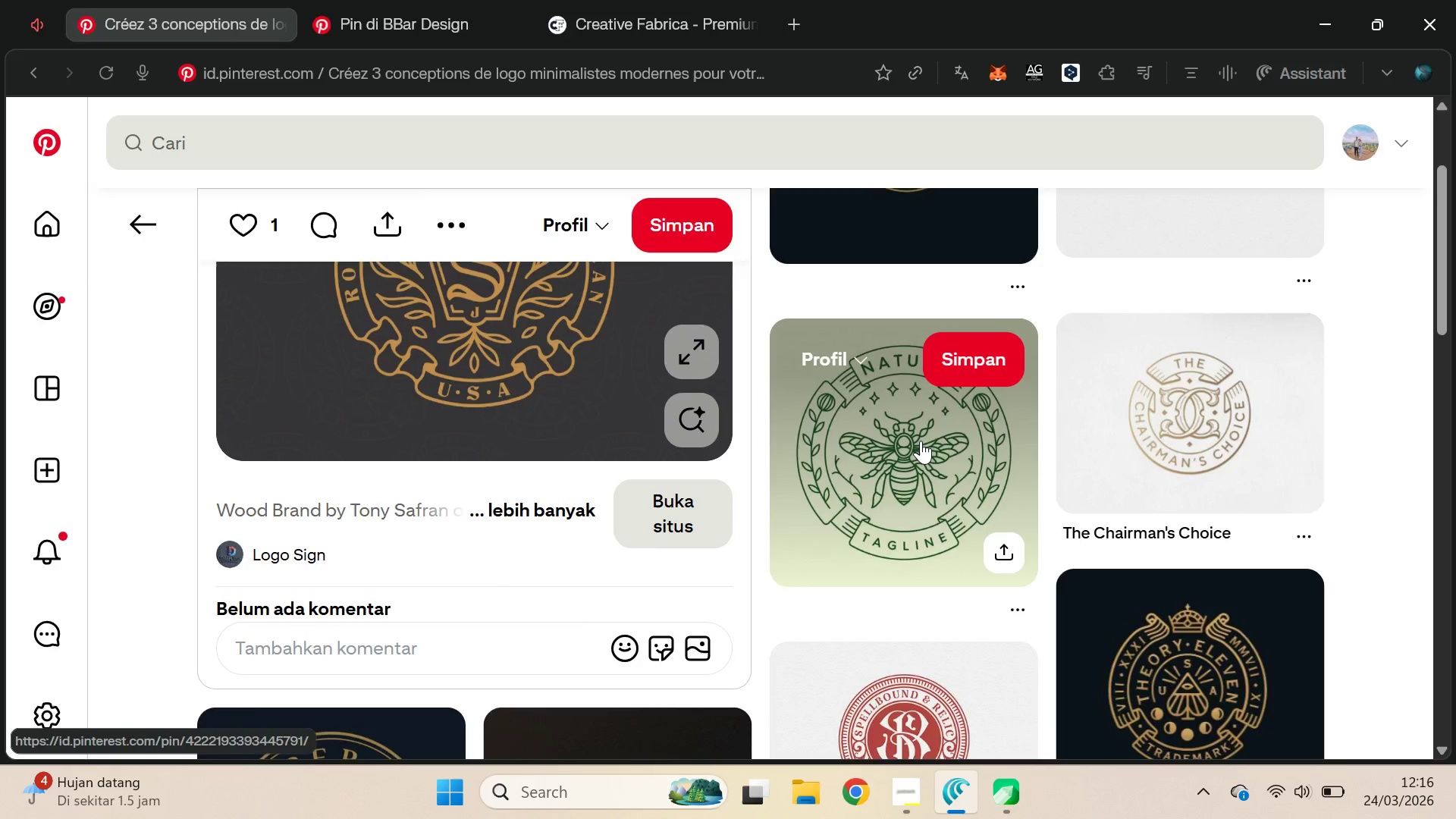 
key(Alt+Tab)
 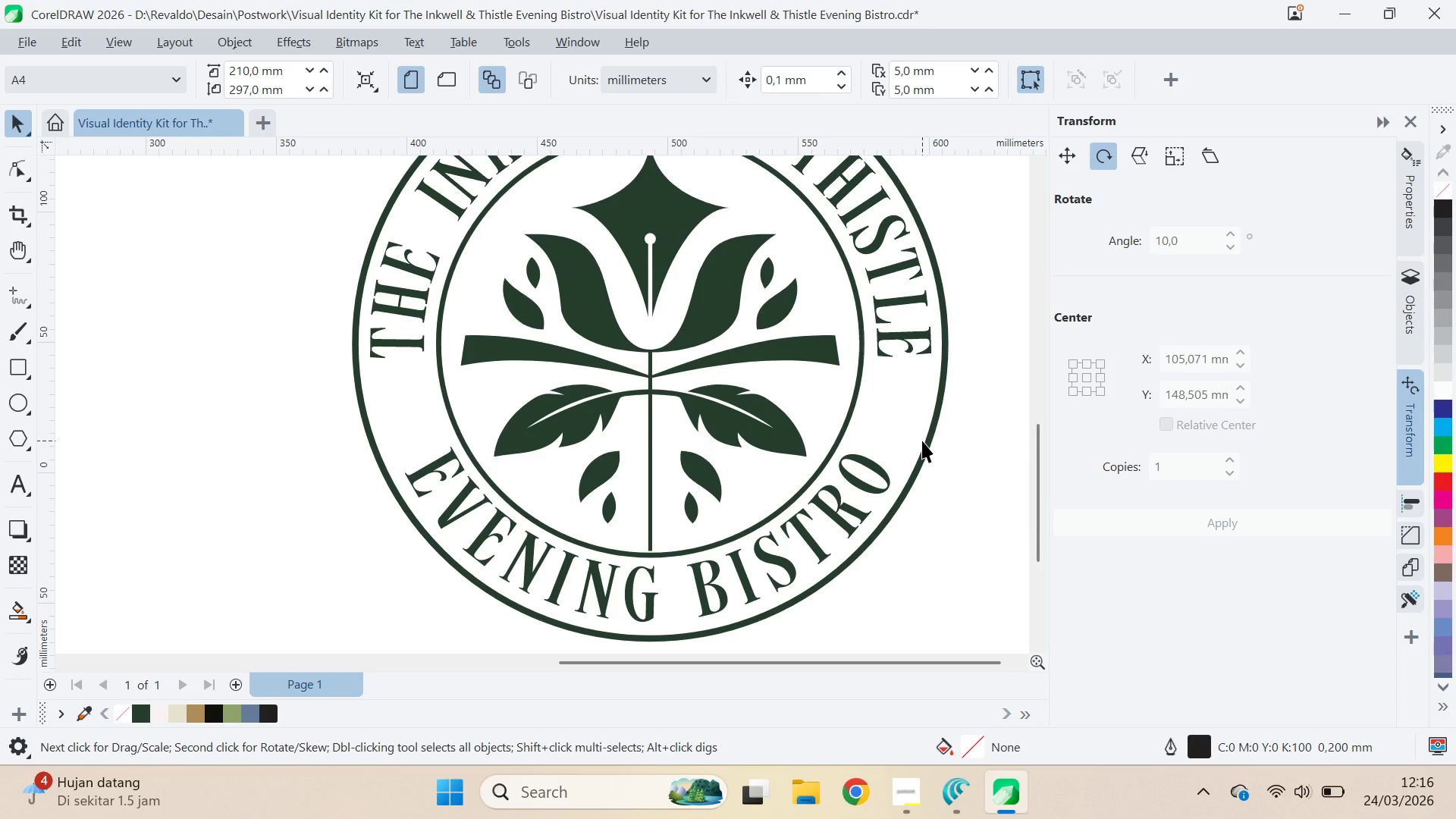 
scroll: coordinate [924, 441], scroll_direction: down, amount: 4.0
 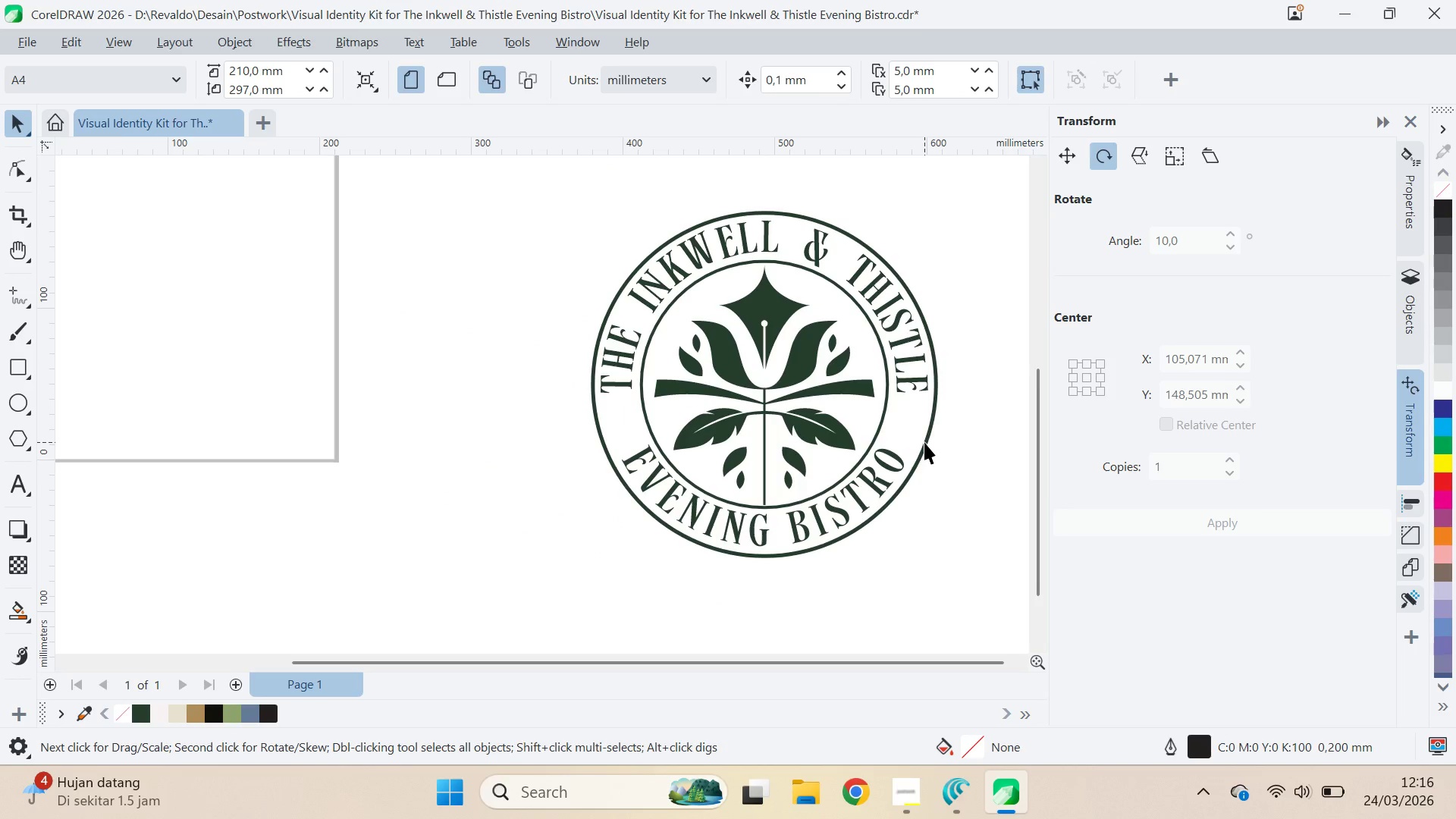 
scroll: coordinate [924, 441], scroll_direction: up, amount: 4.0
 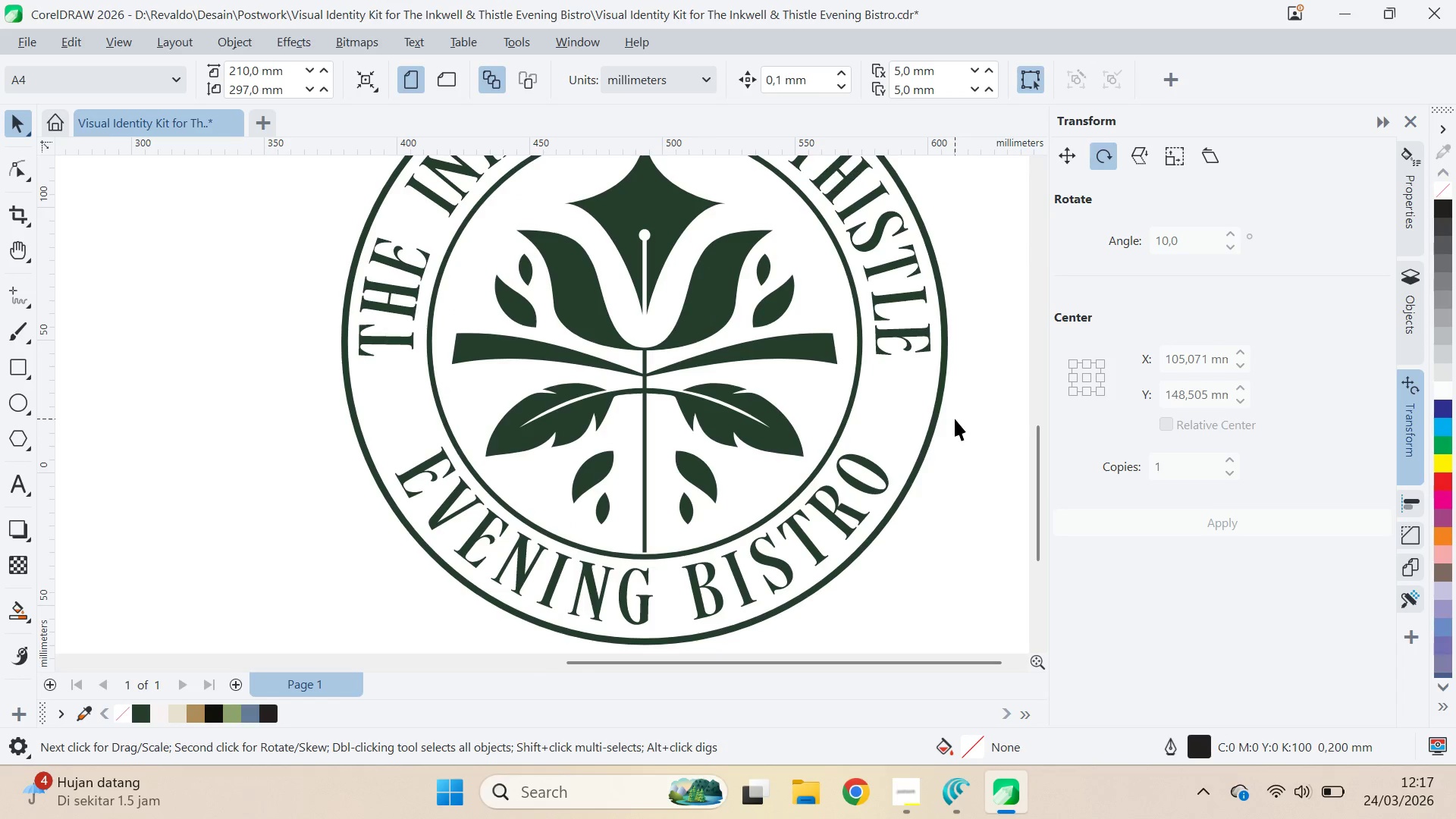 
key(Alt+AltLeft)
 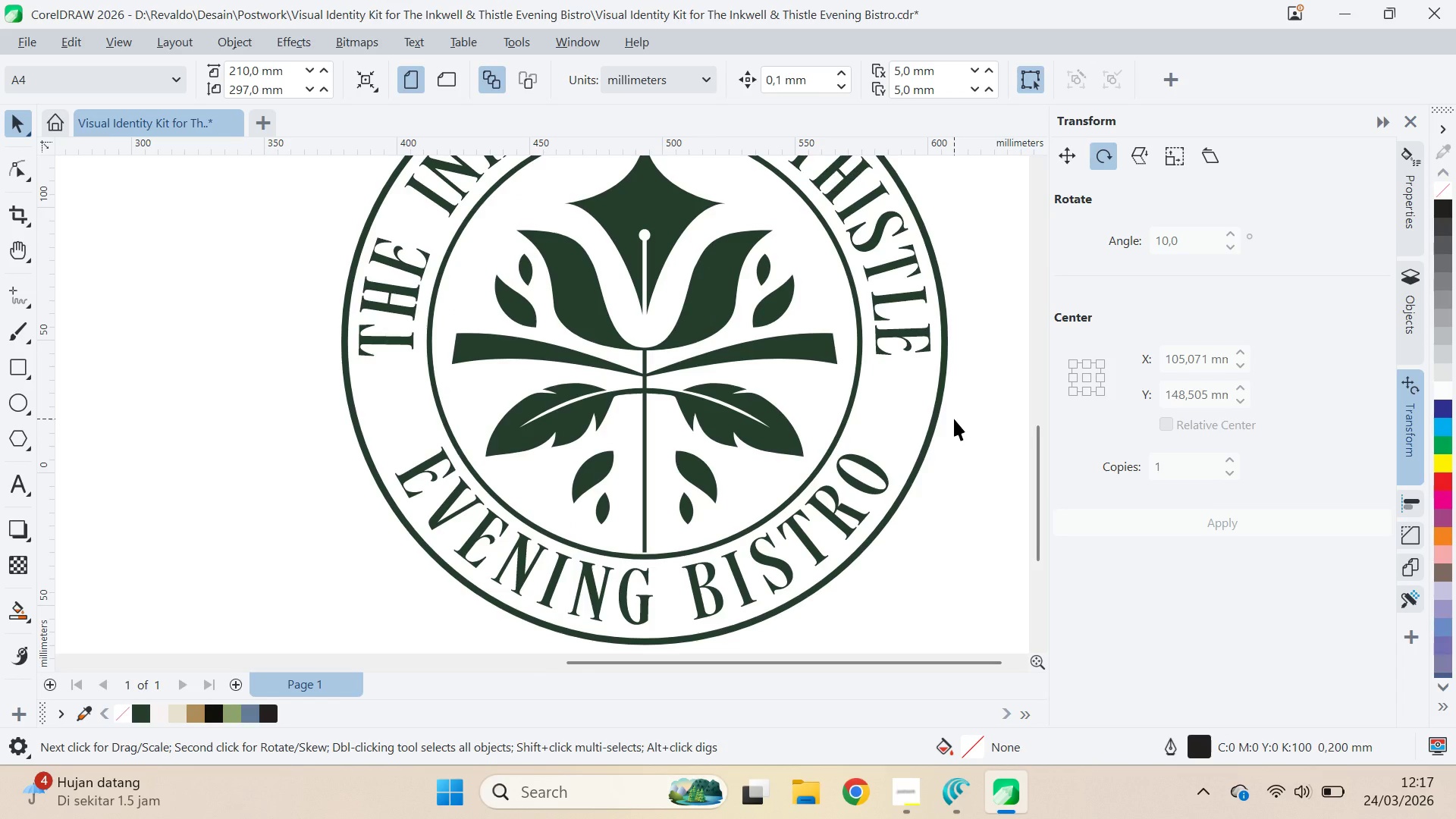 
key(Alt+AltLeft)
 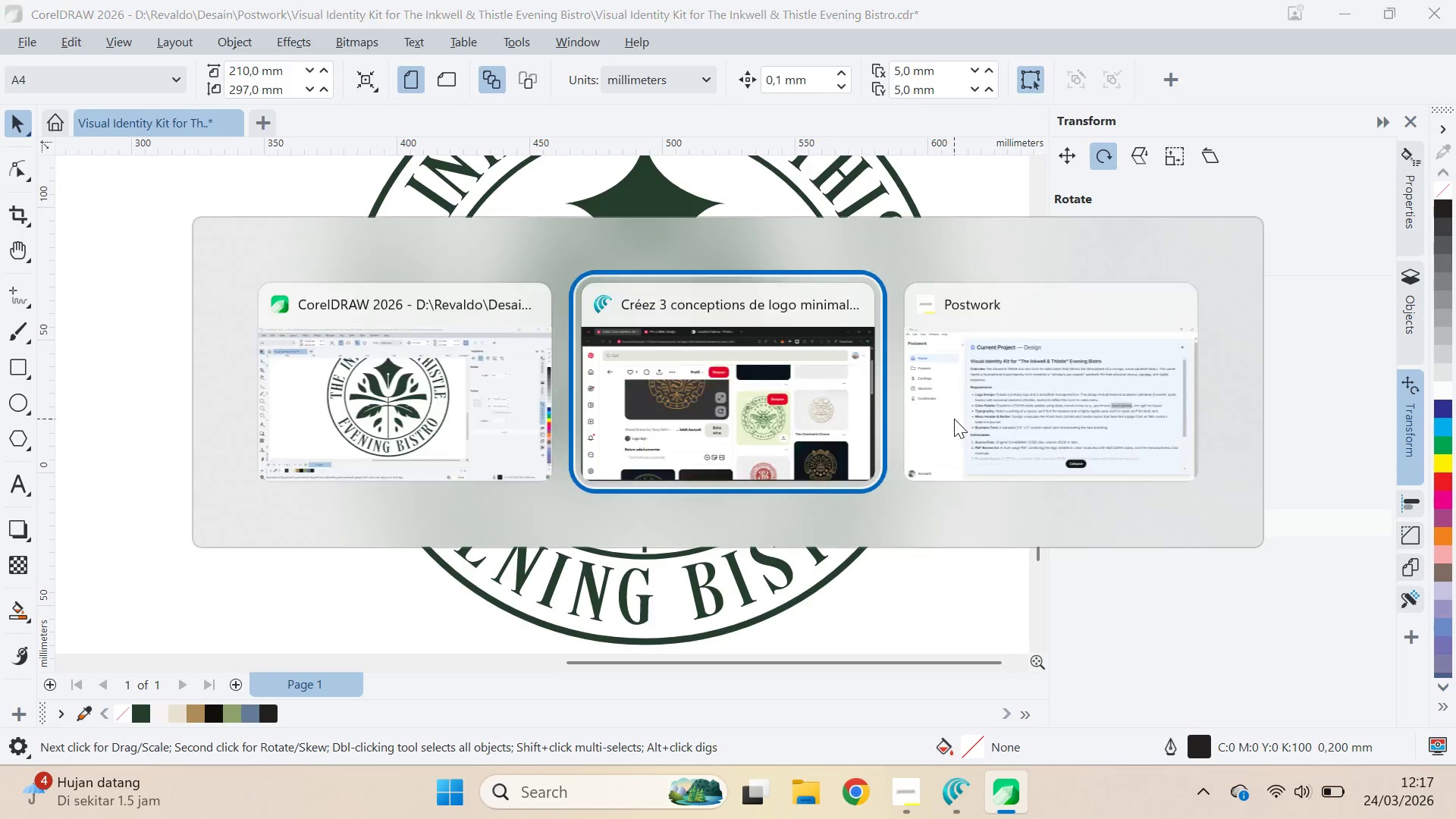 
key(Alt+Tab)
 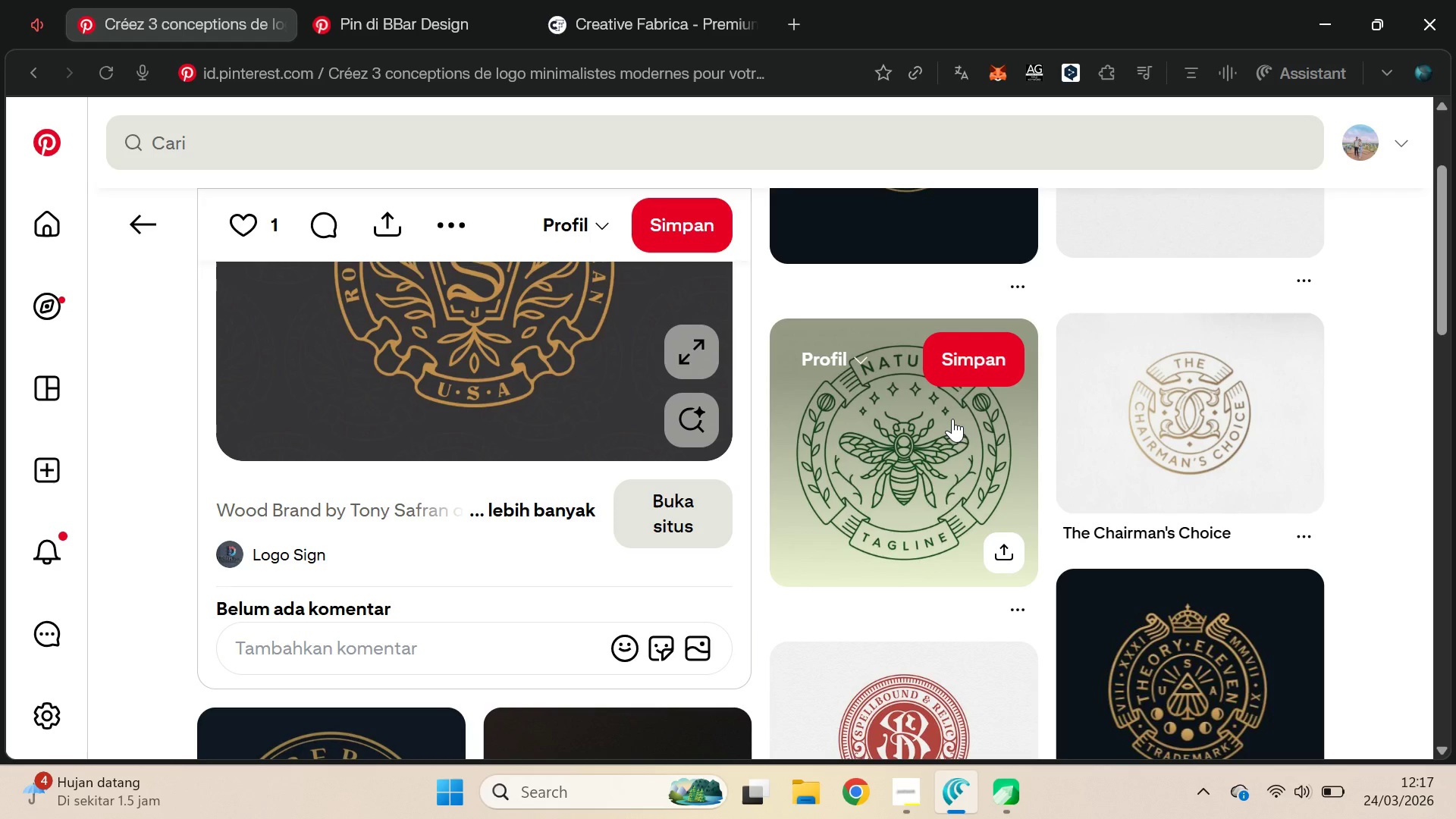 
scroll: coordinate [957, 424], scroll_direction: down, amount: 3.0
 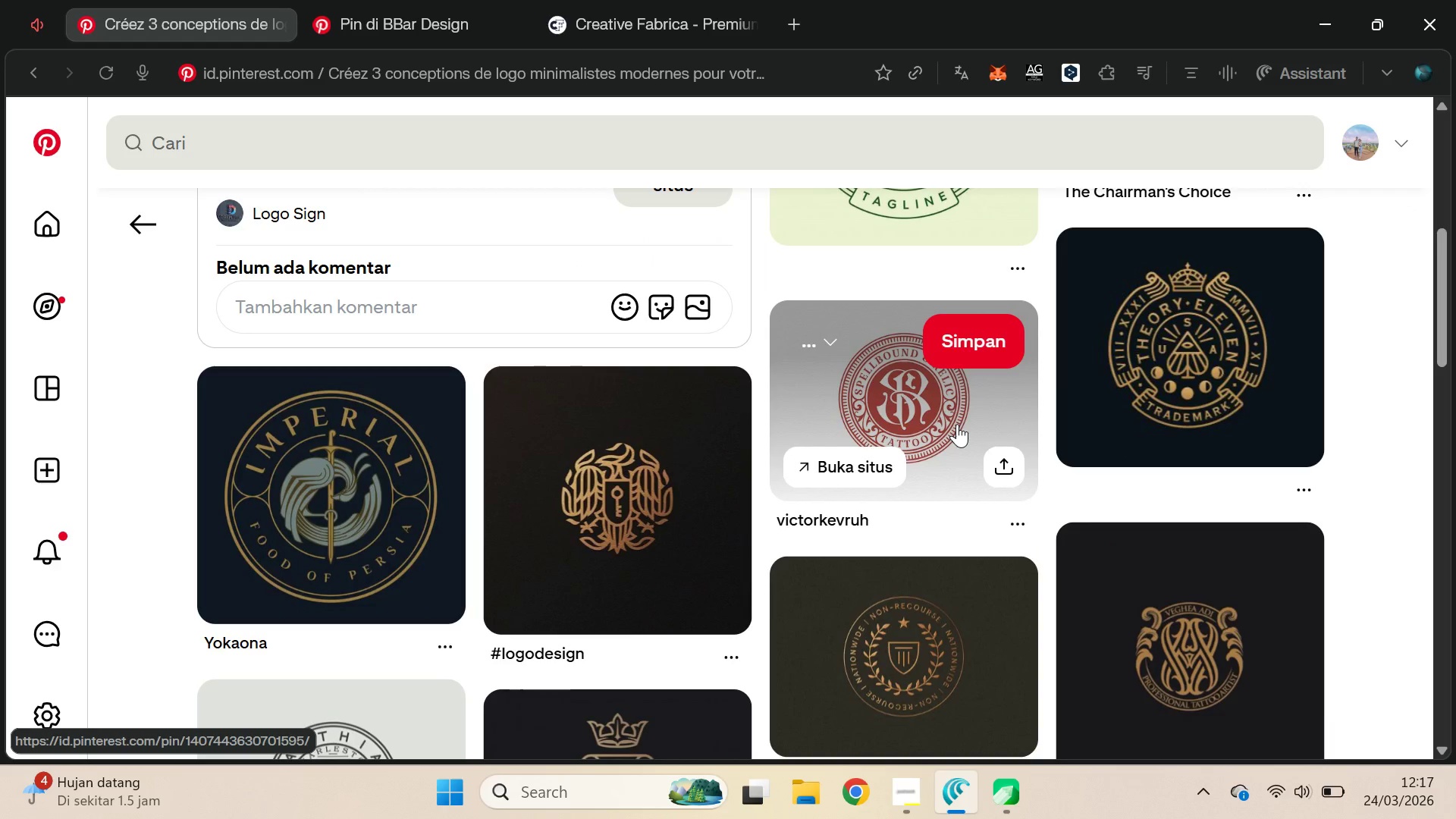 
key(Alt+AltLeft)
 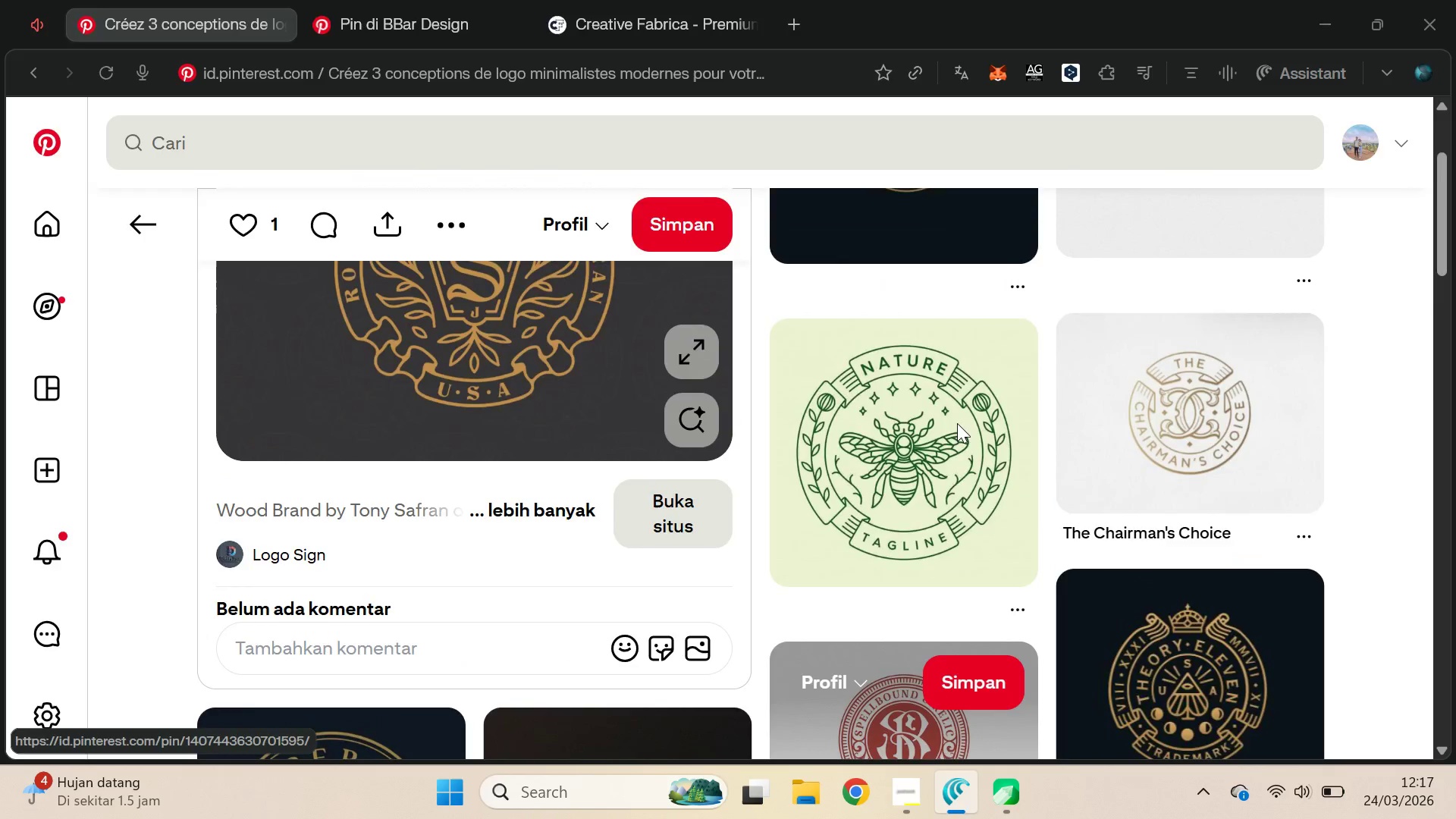 
key(Alt+Tab)
 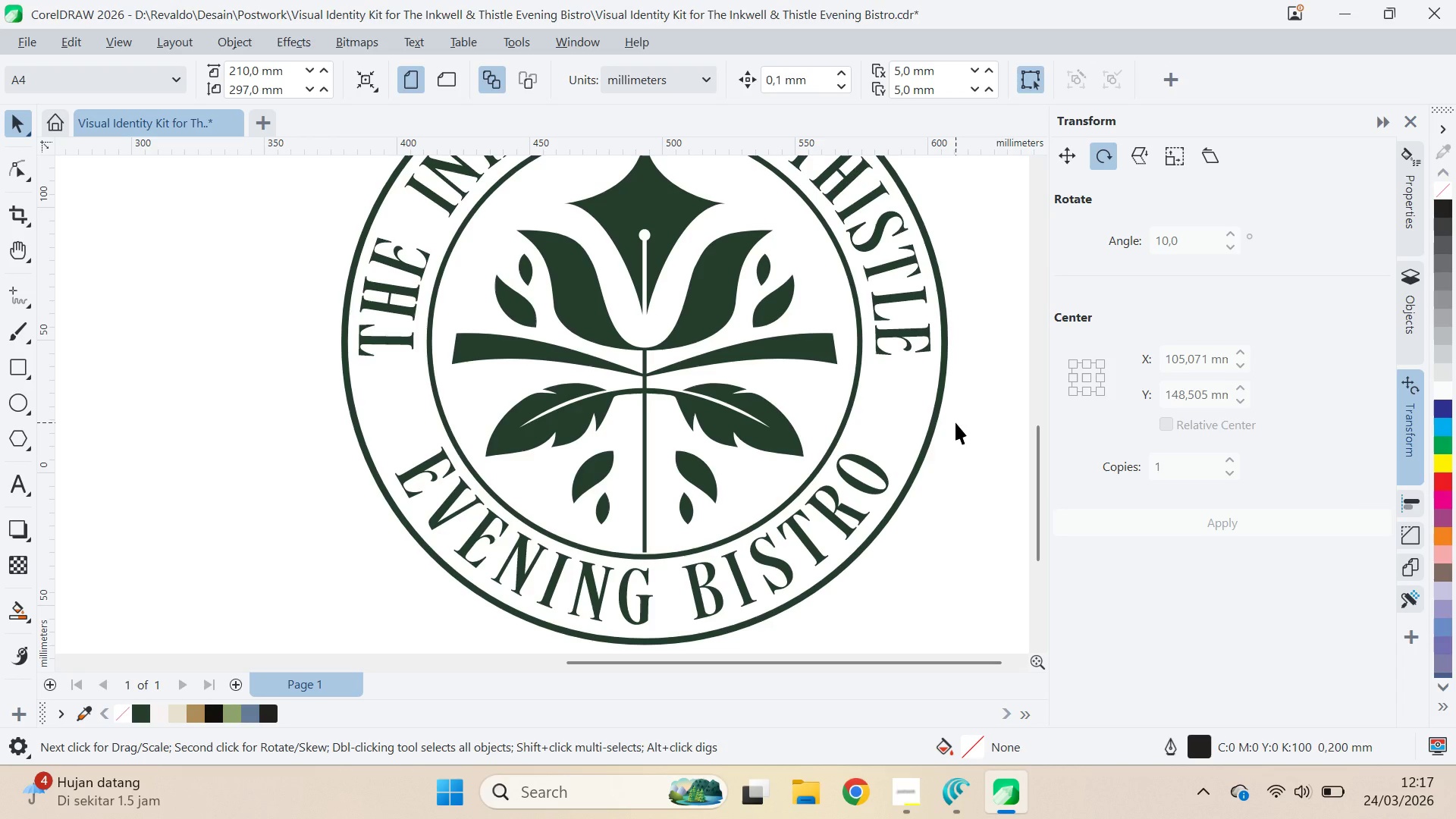 
scroll: coordinate [957, 424], scroll_direction: up, amount: 3.0
 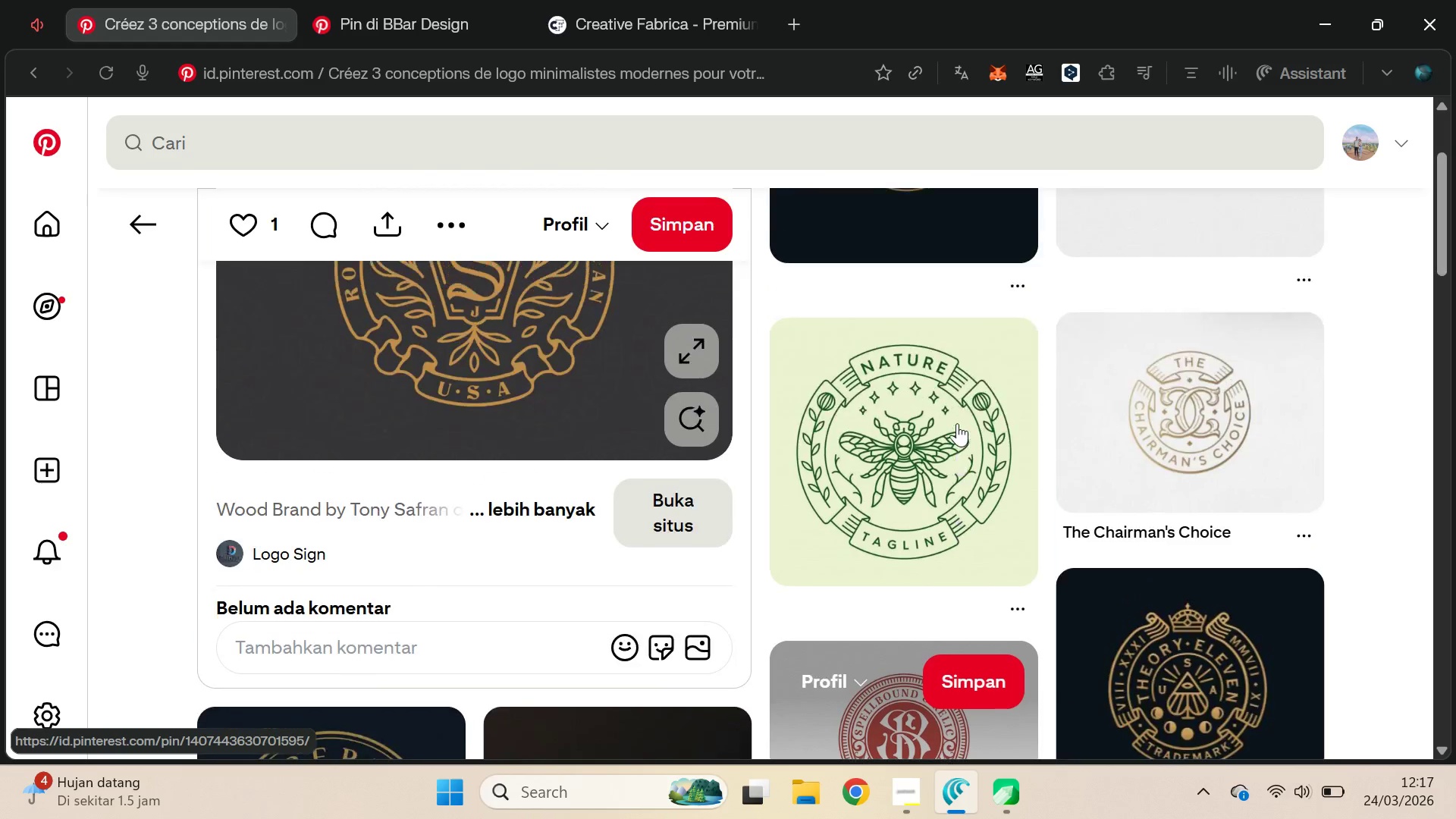 
scroll: coordinate [956, 425], scroll_direction: down, amount: 4.0
 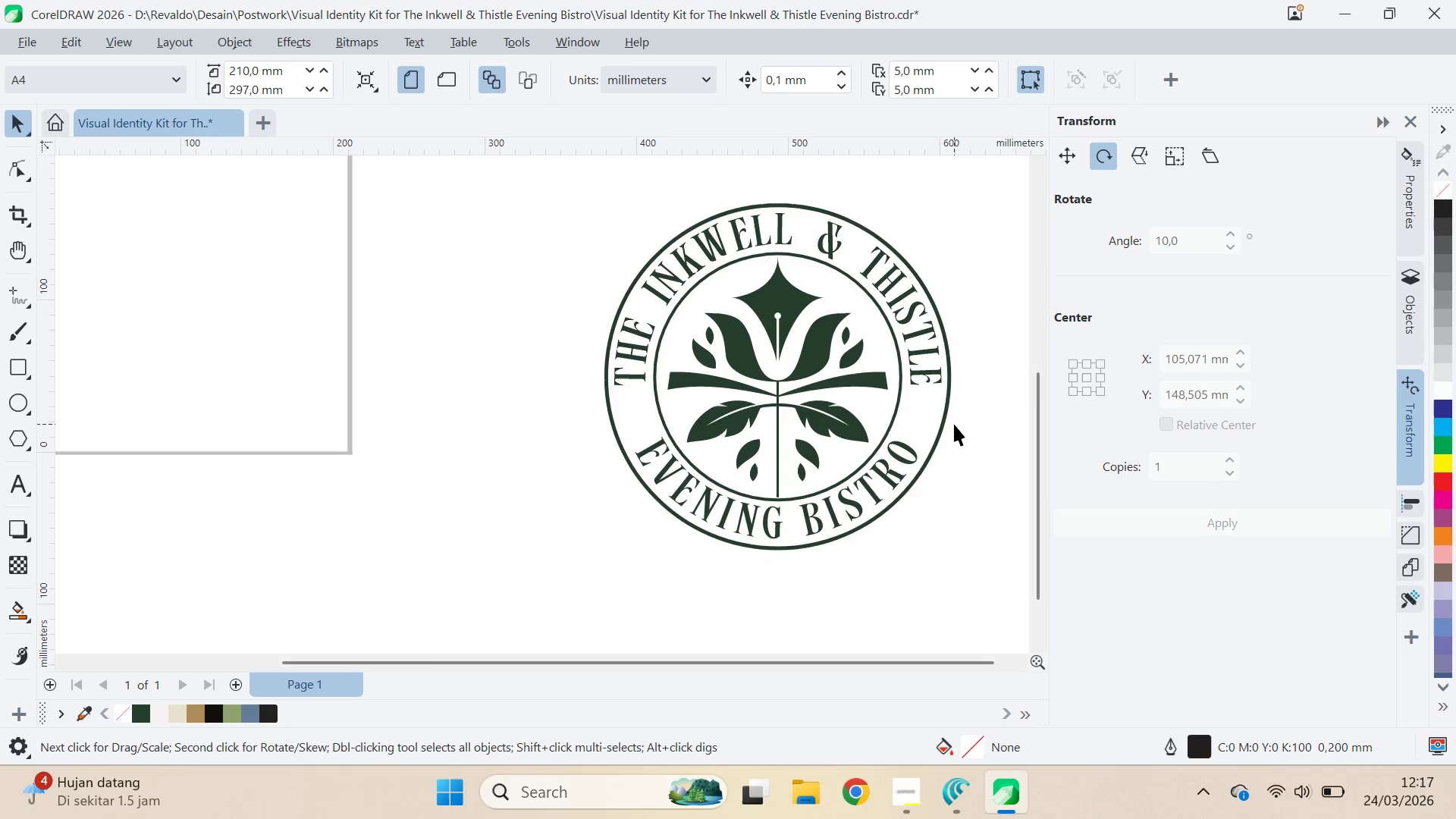 
key(Alt+AltLeft)
 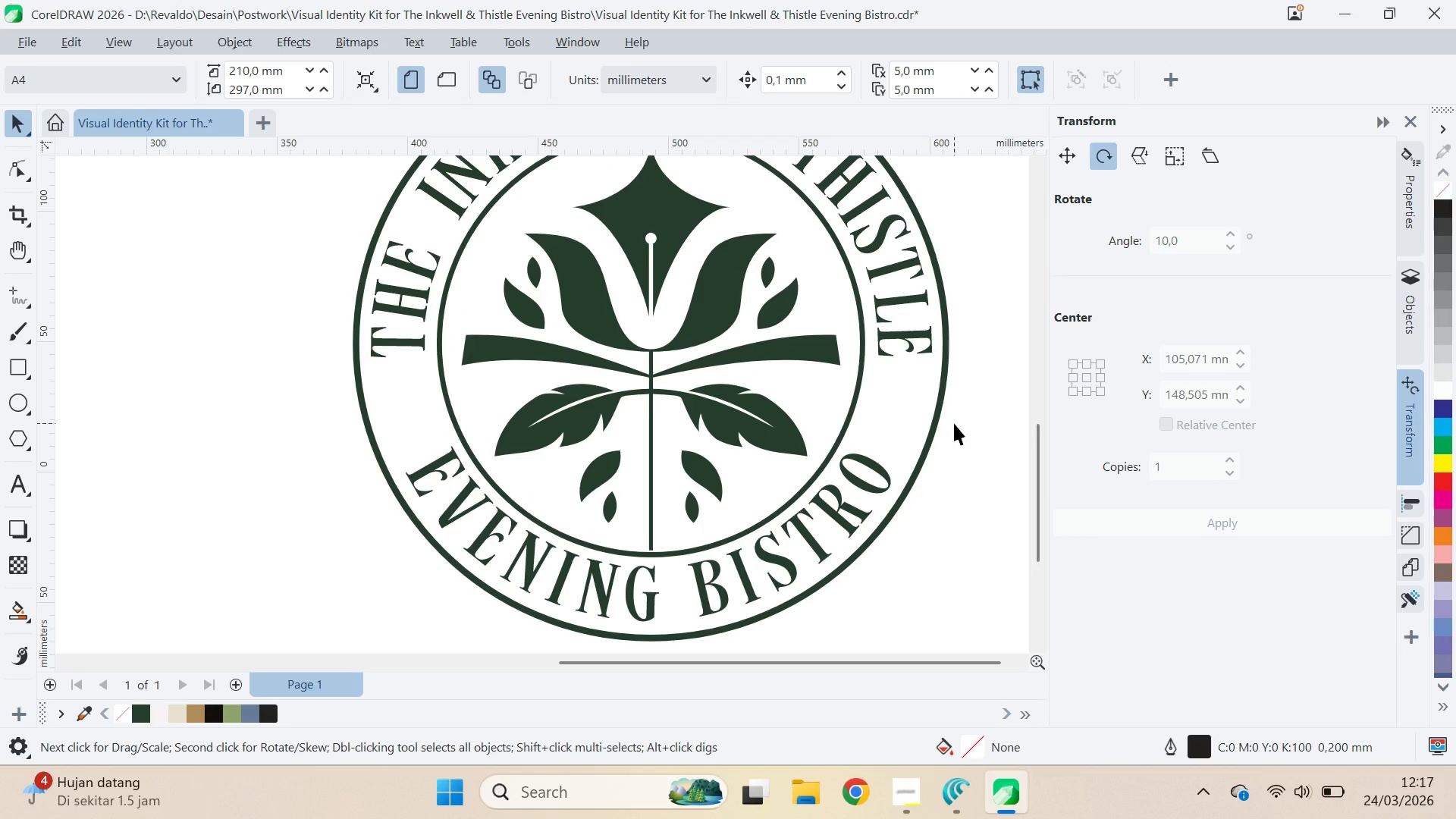 
key(Alt+Tab)
 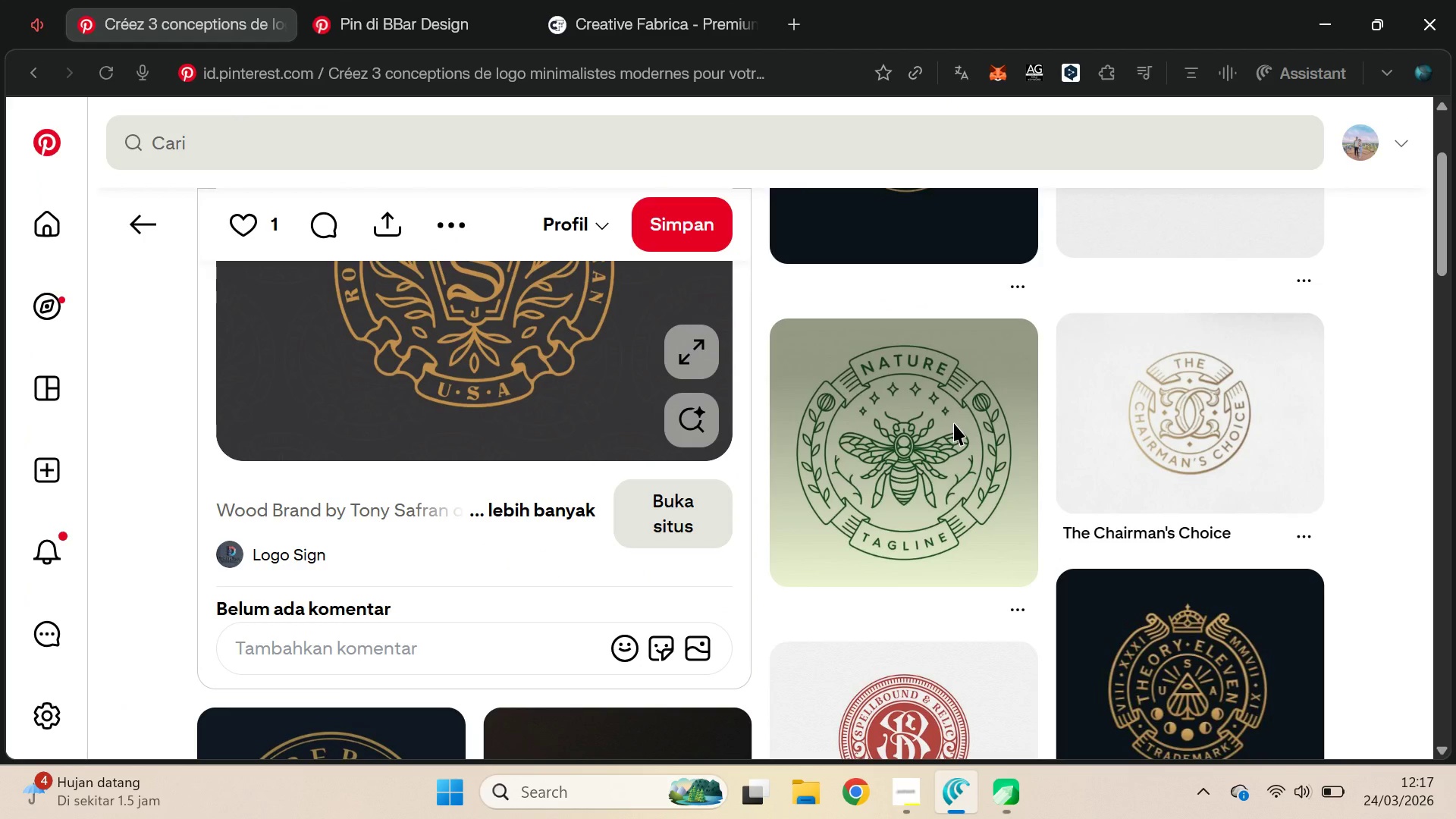 
scroll: coordinate [954, 423], scroll_direction: up, amount: 4.0
 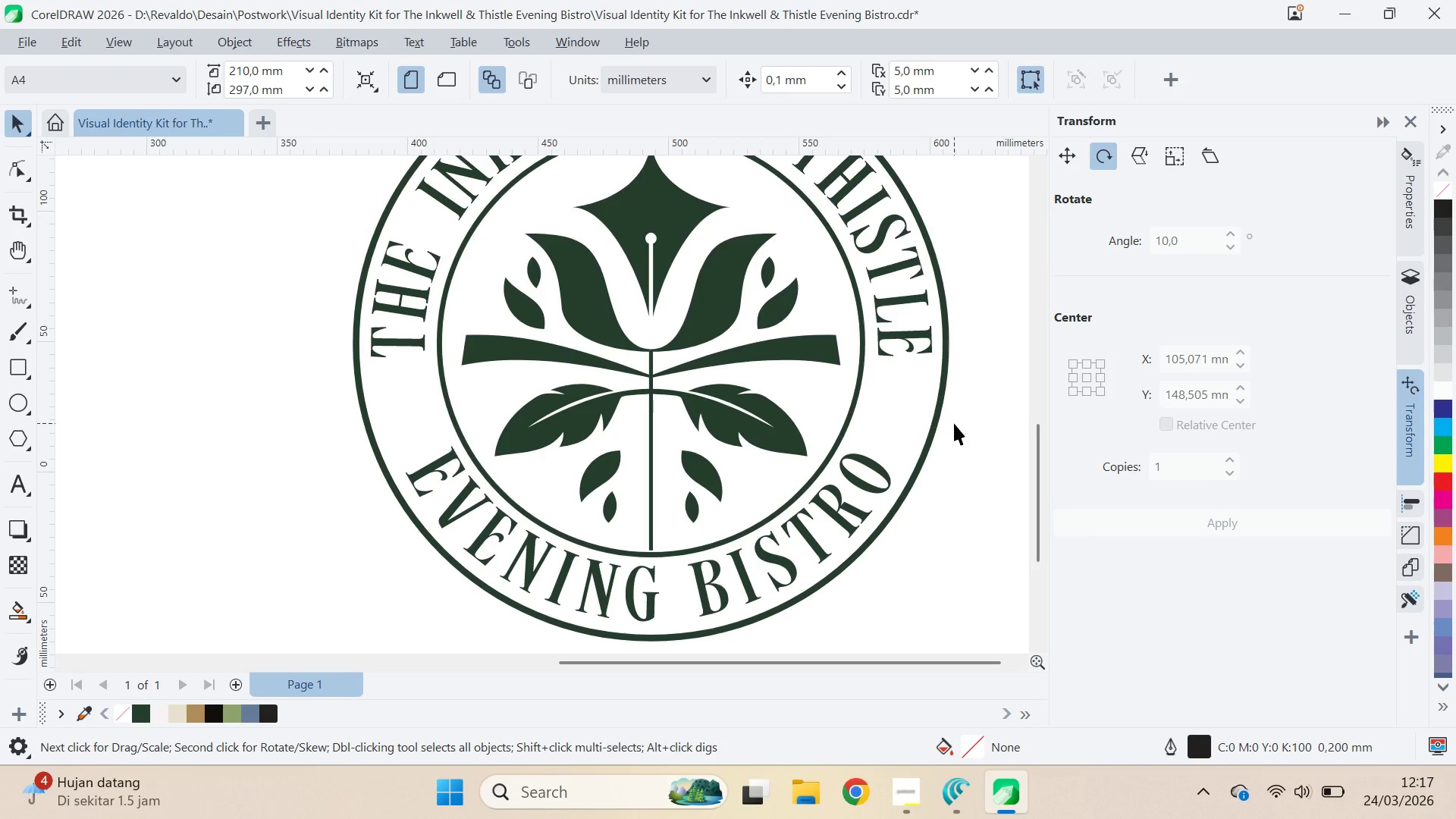 
scroll: coordinate [1319, 485], scroll_direction: down, amount: 2.0
 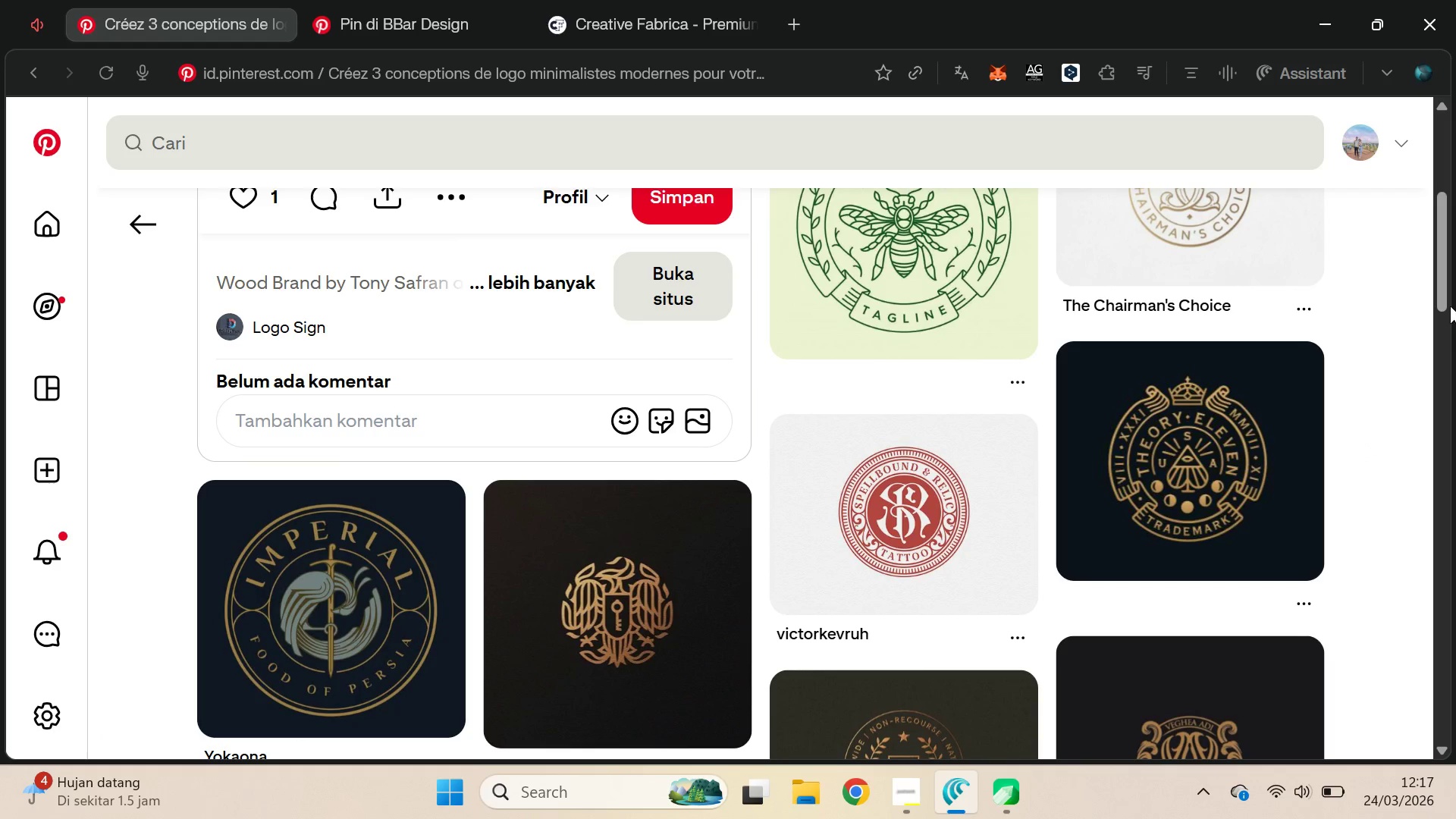 
left_click_drag(start_coordinate=[1447, 281], to_coordinate=[1444, 266])
 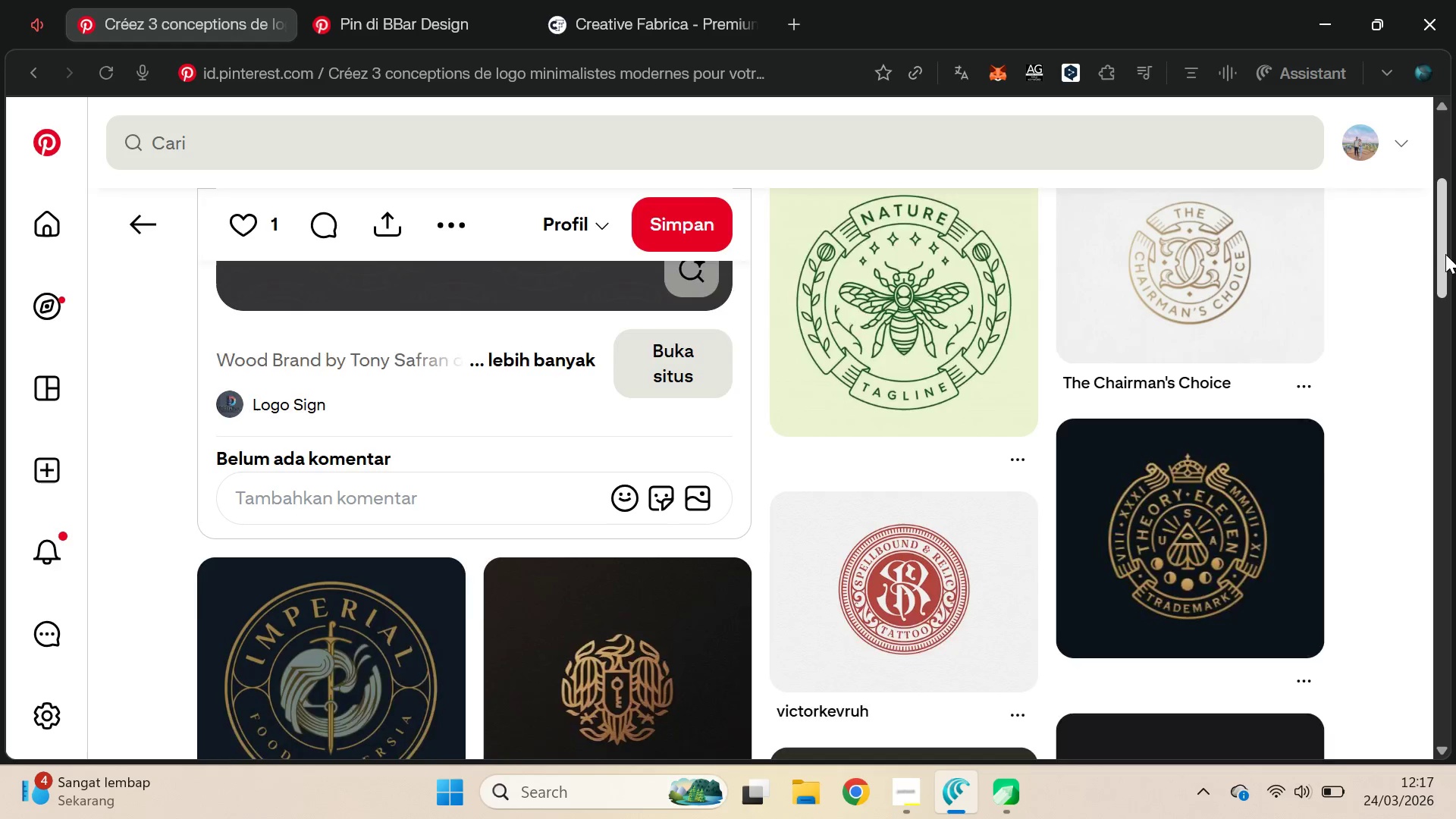 
left_click_drag(start_coordinate=[1445, 254], to_coordinate=[1453, 285])
 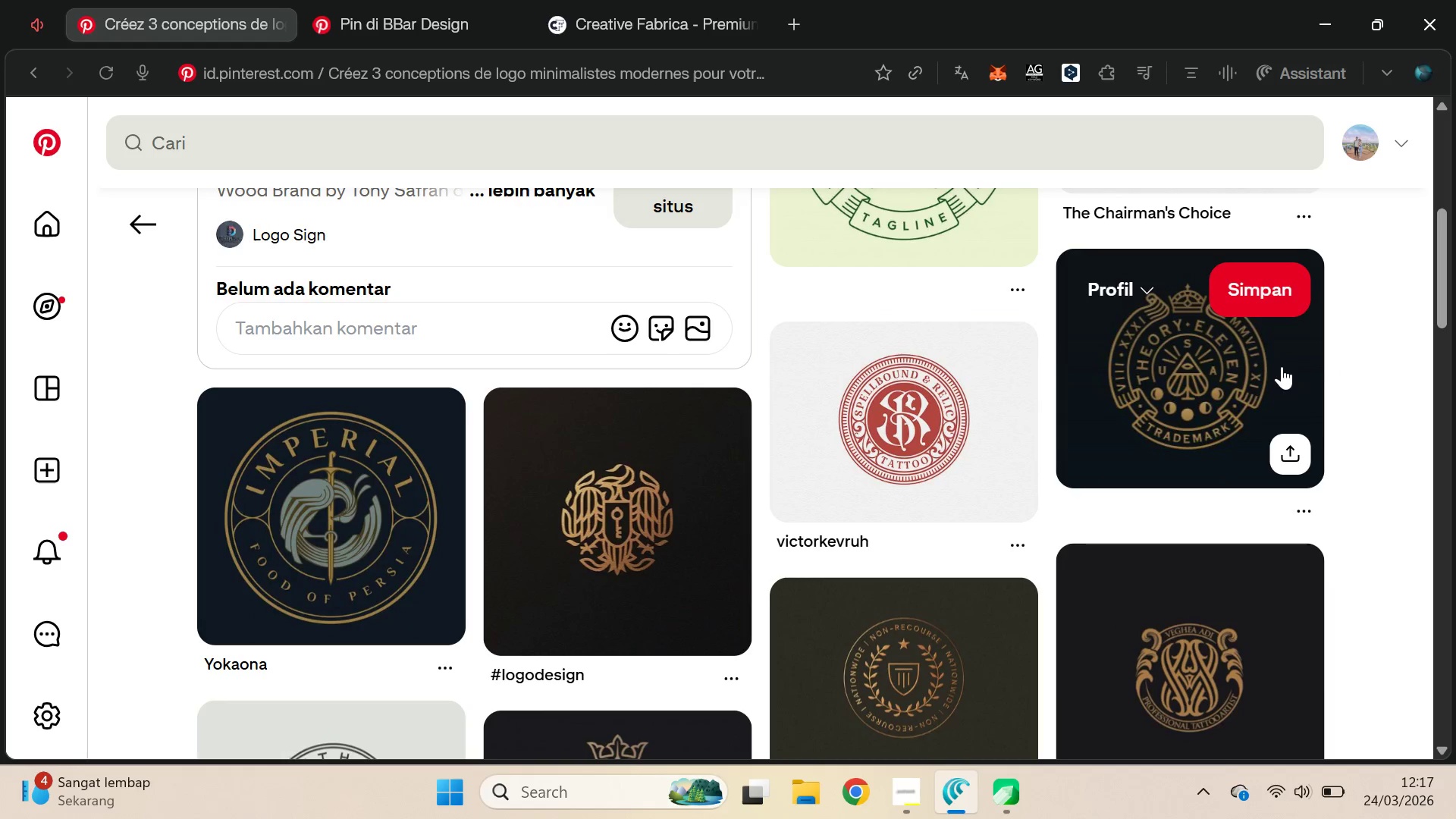 
left_click([1282, 366])
 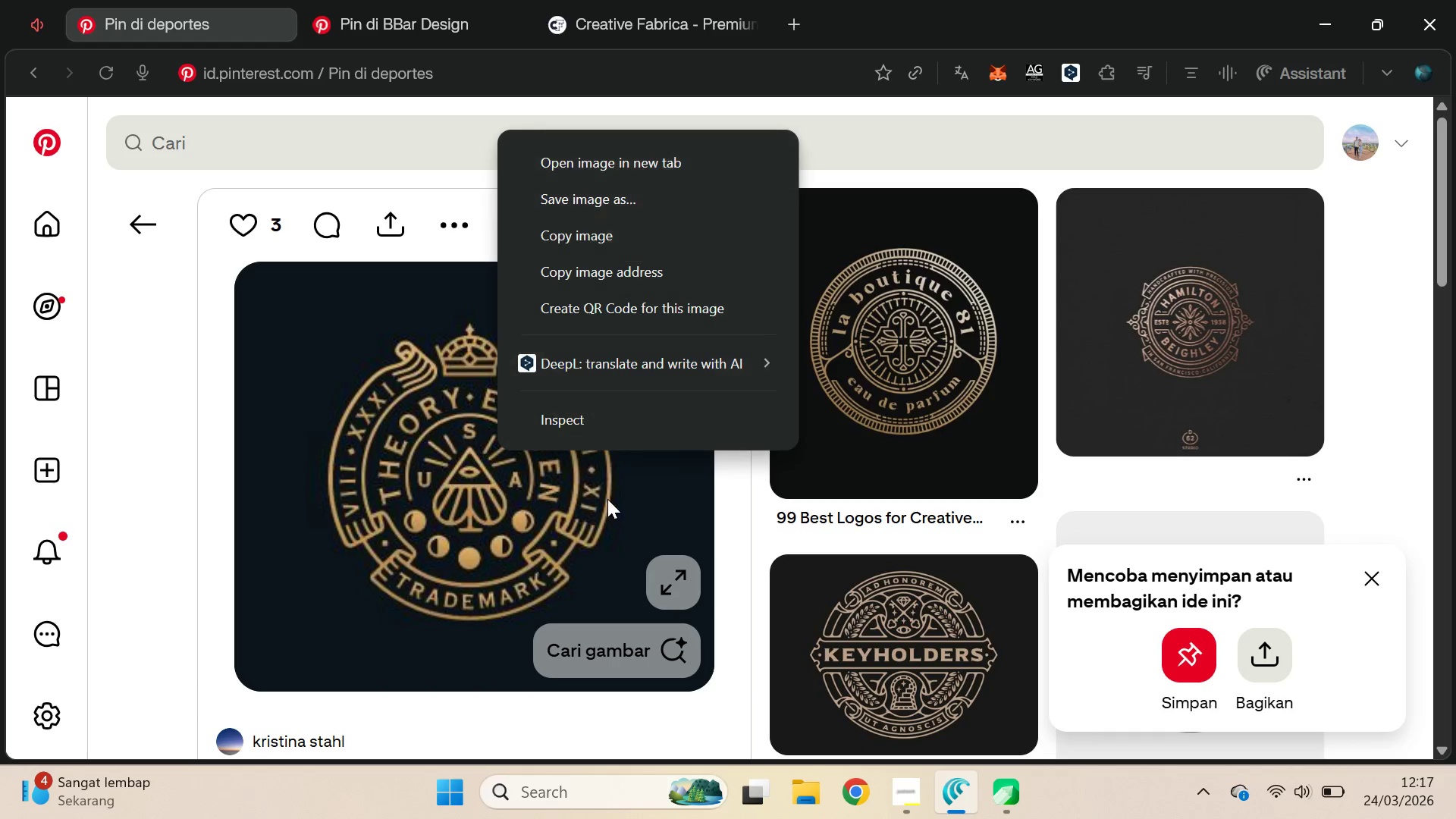 
wait(5.3)
 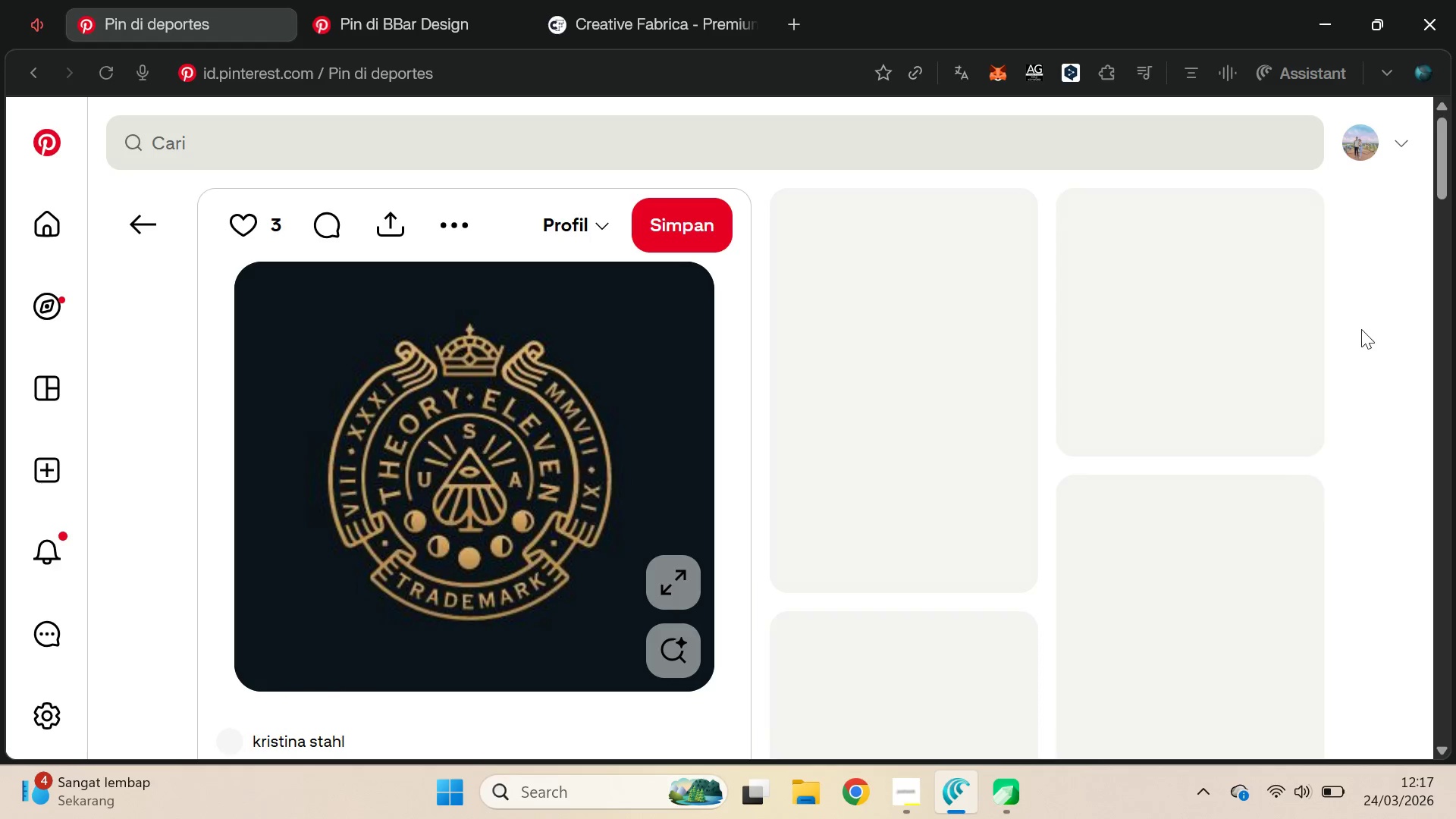 
left_click([1367, 267])
 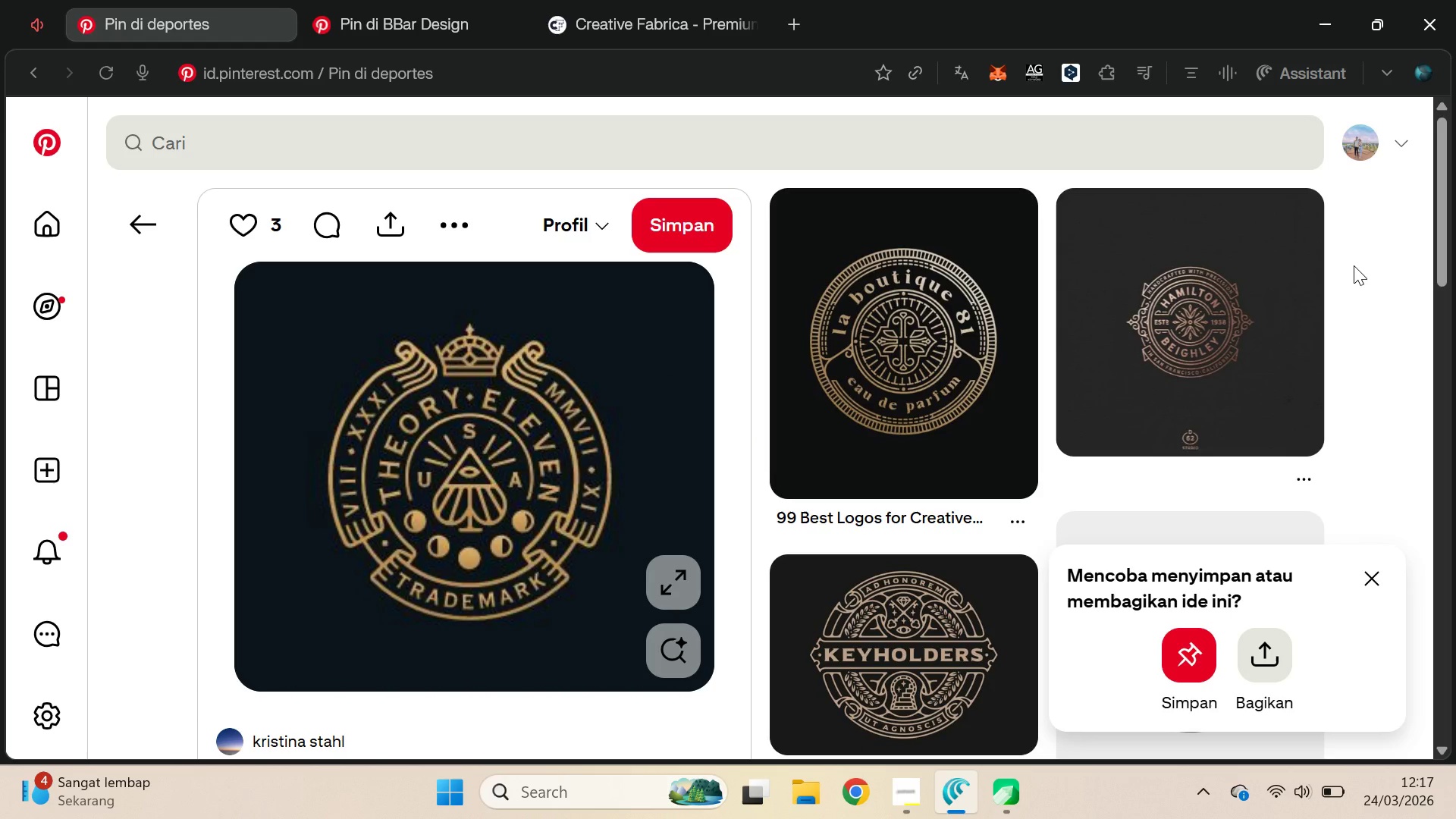 
key(Alt+AltLeft)
 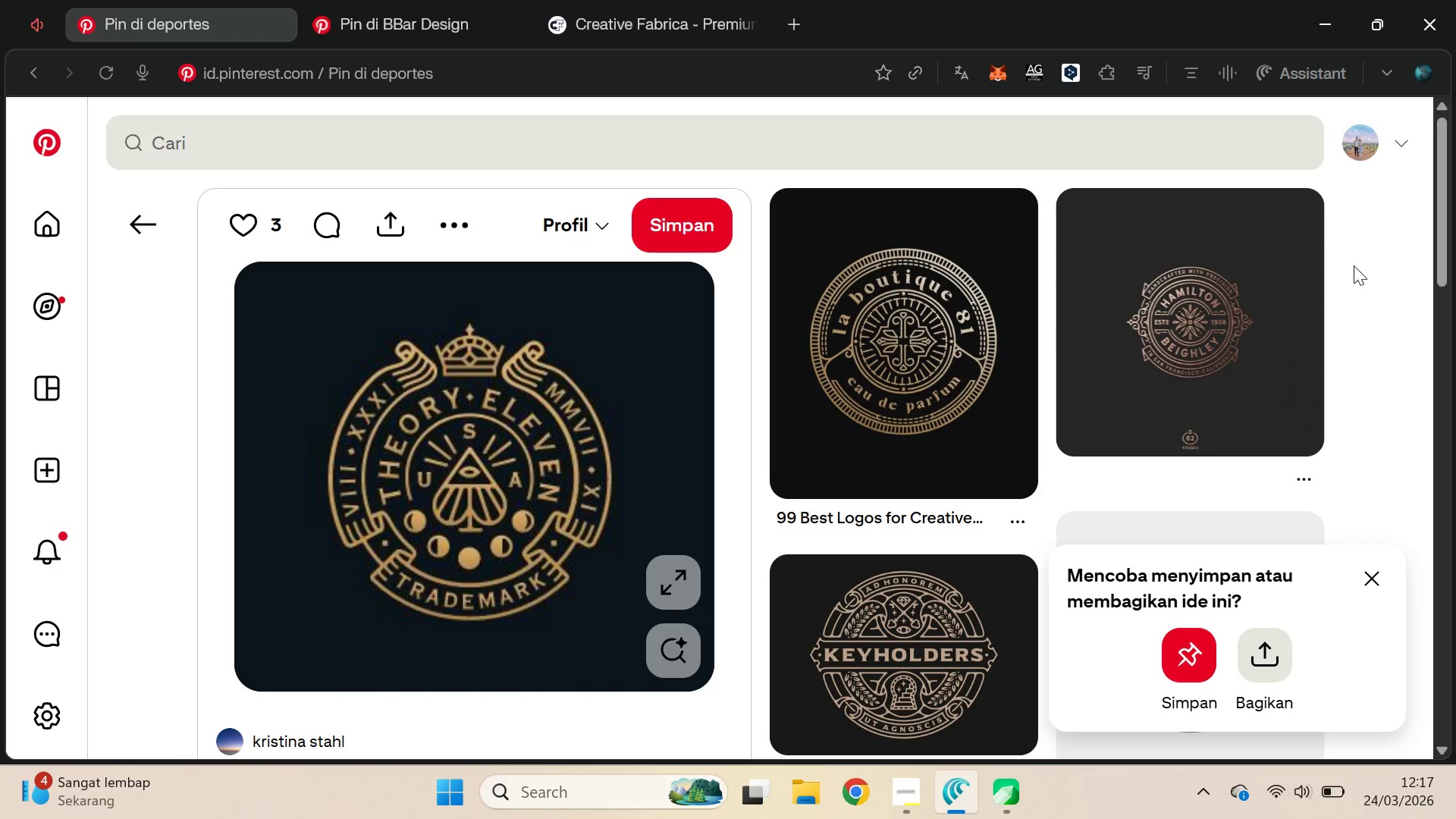 
key(Alt+Tab)
 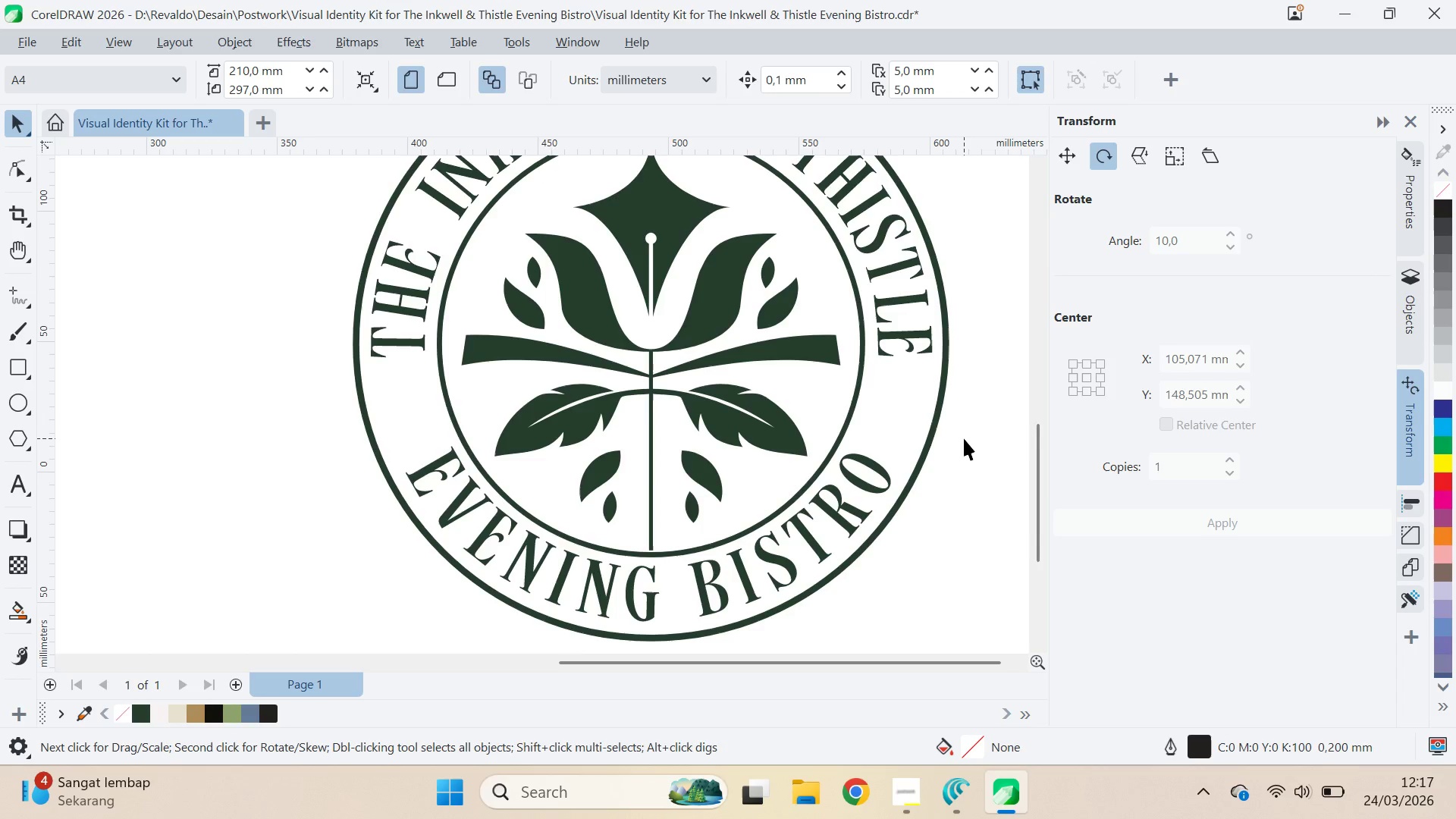 
key(Q)
 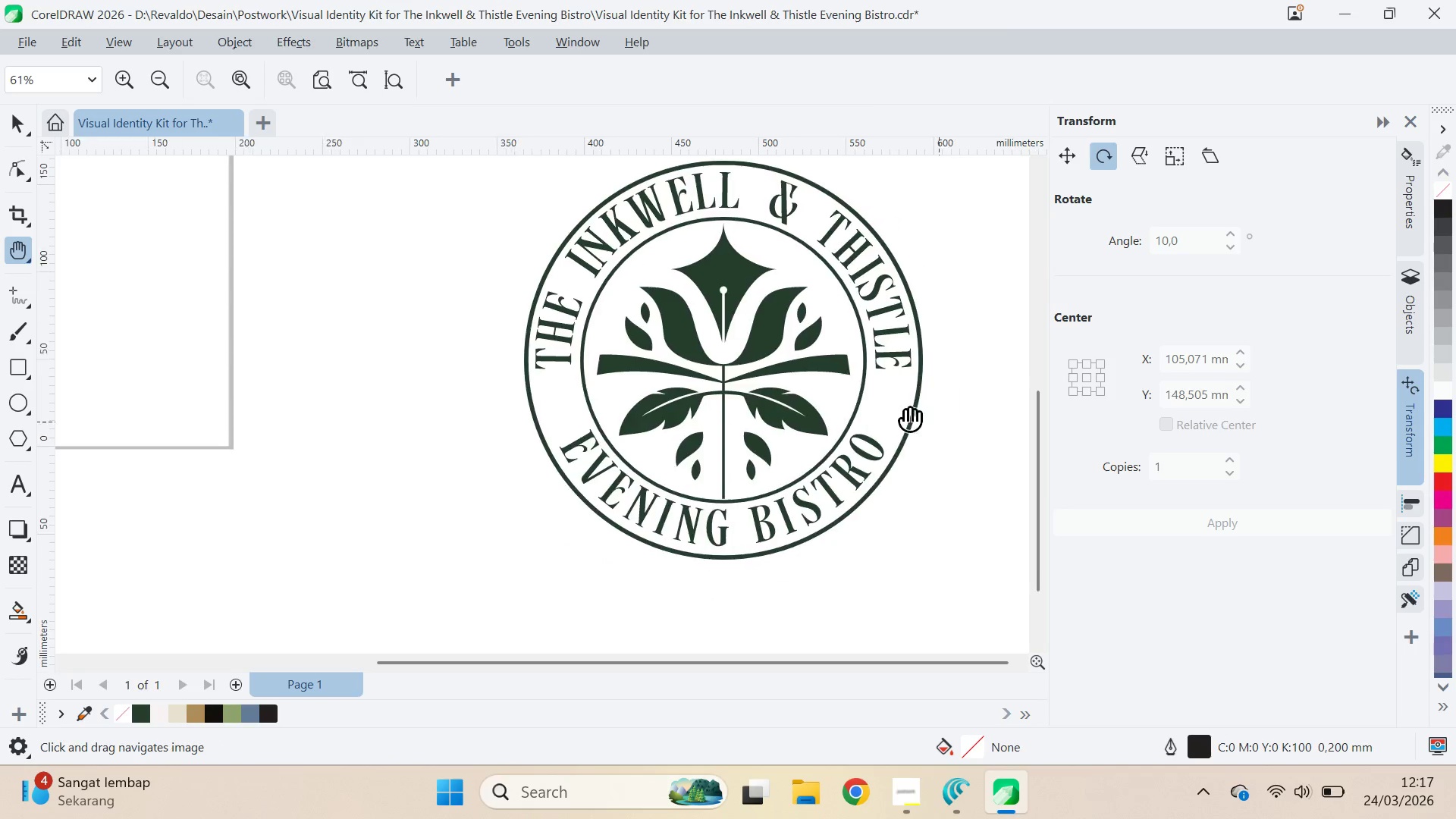 
left_click_drag(start_coordinate=[962, 436], to_coordinate=[592, 353])
 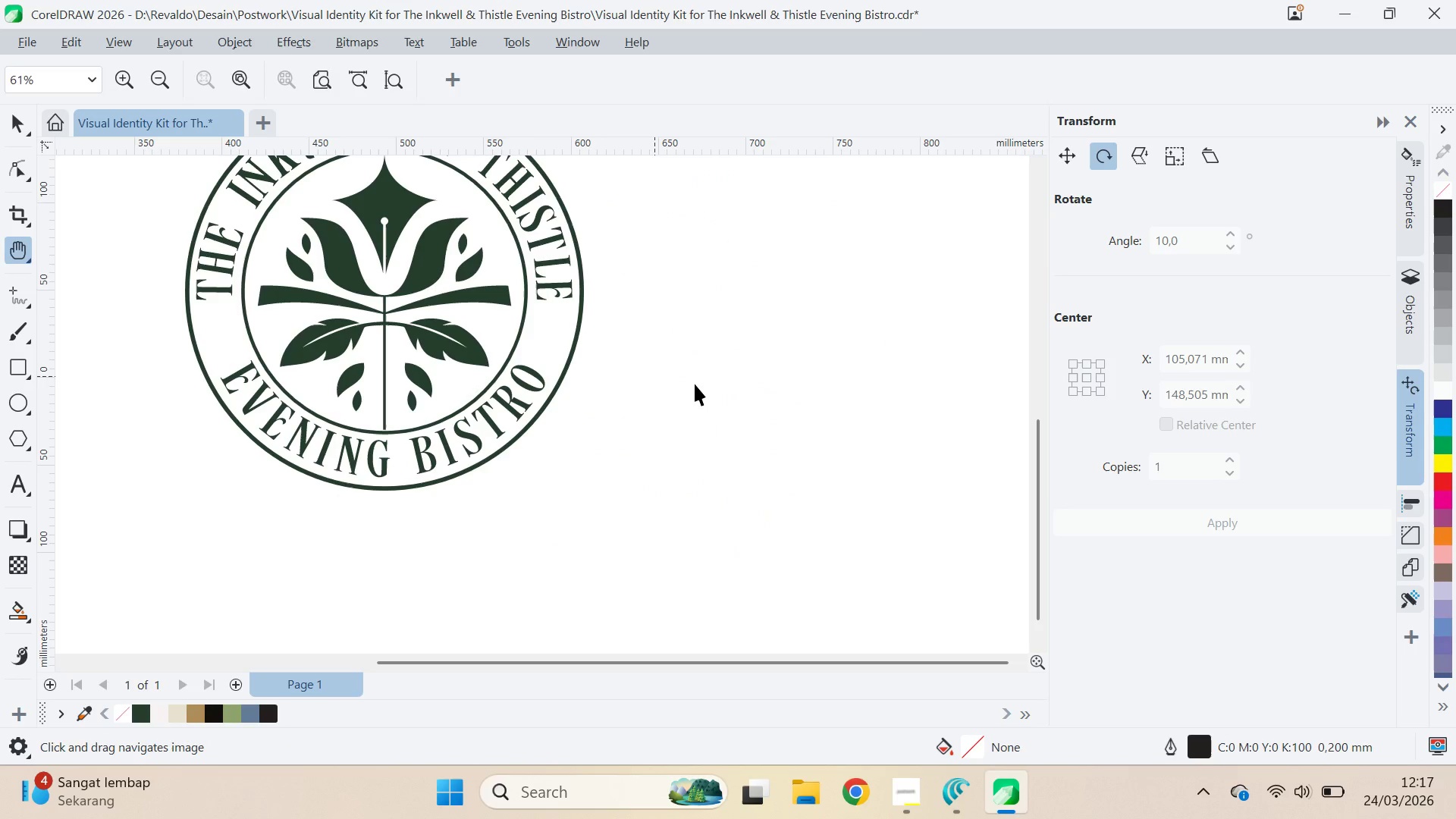 
scroll: coordinate [964, 440], scroll_direction: down, amount: 3.0
 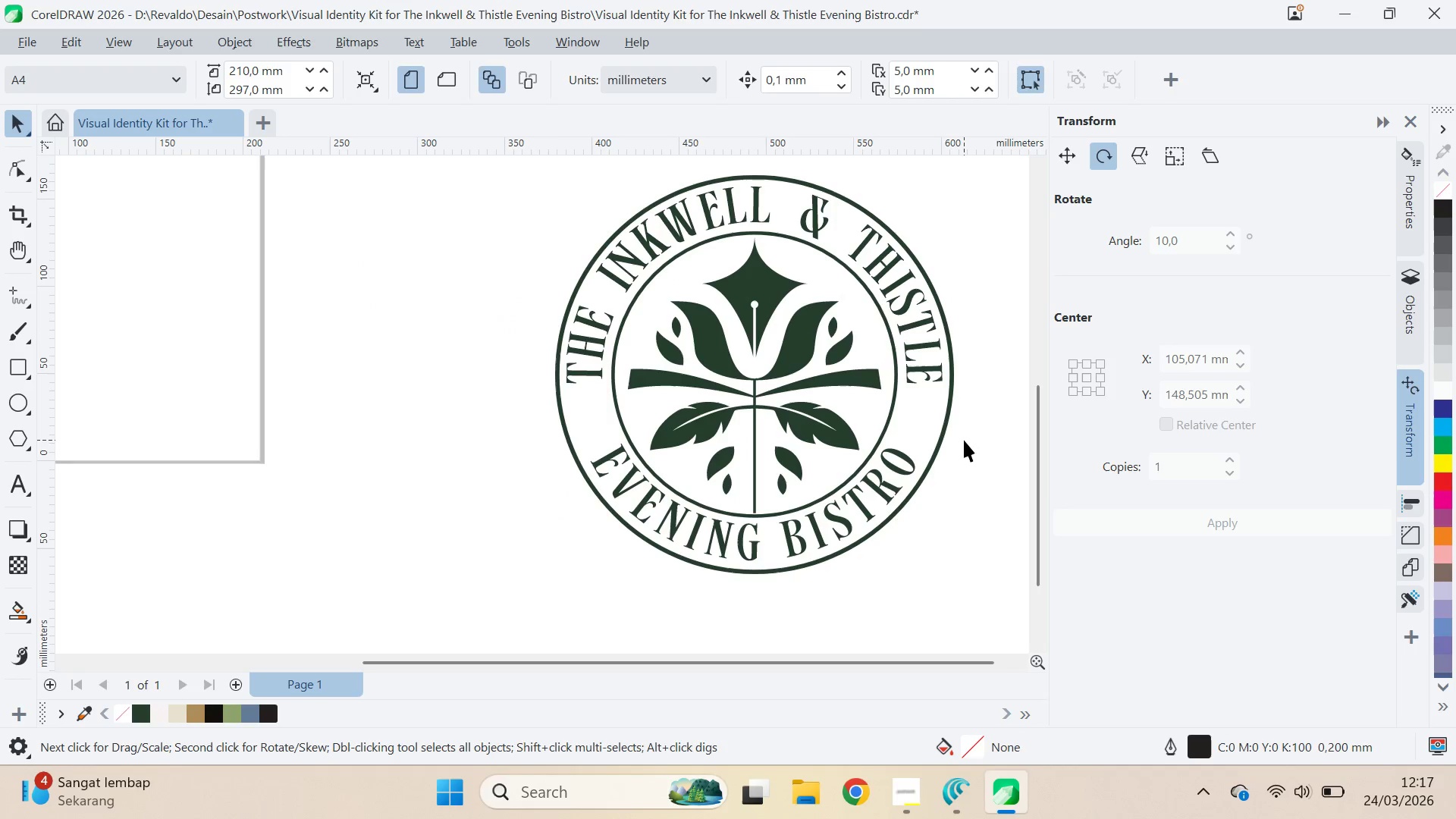 
key(V)
 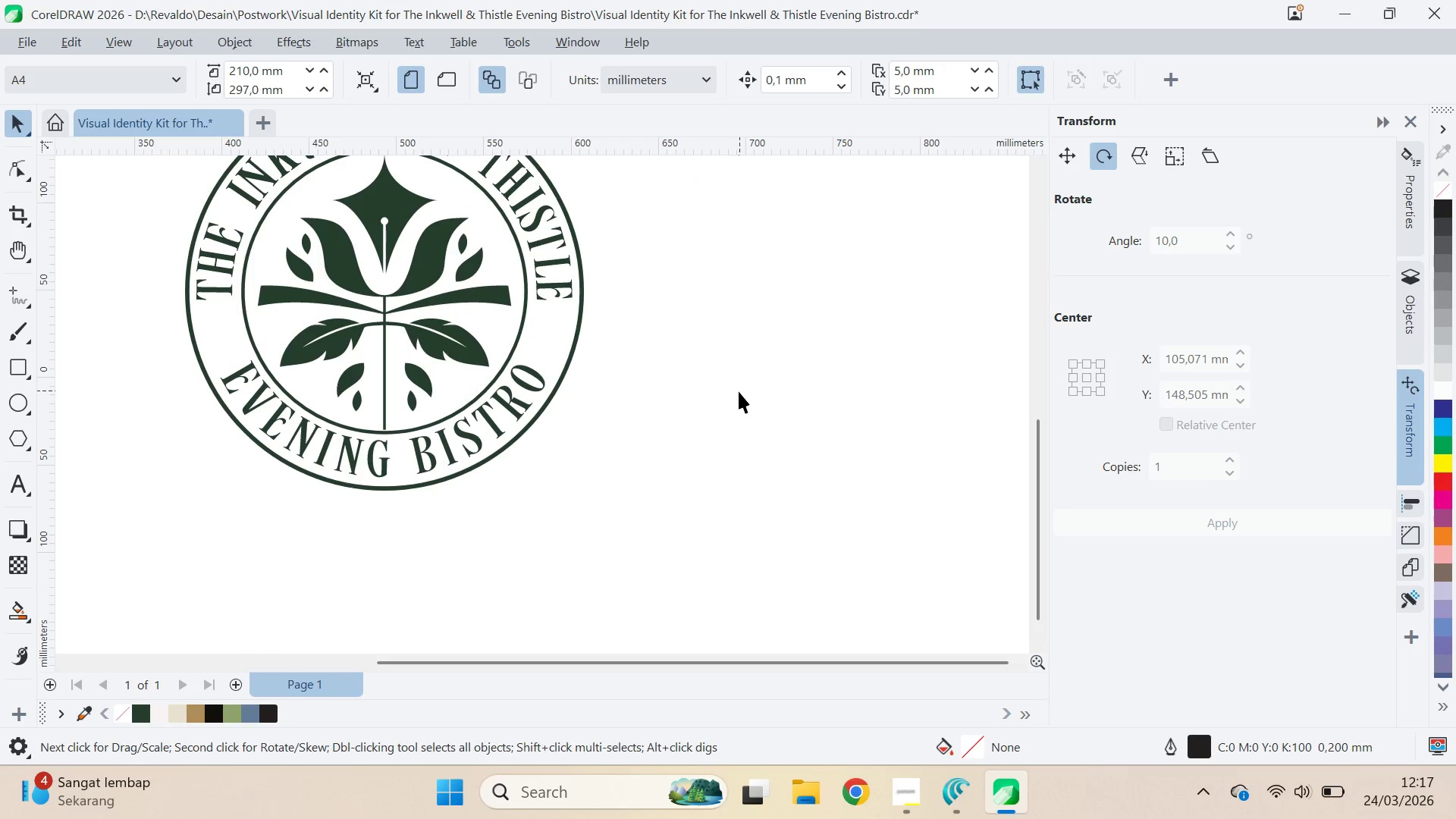 
key(Control+V)
 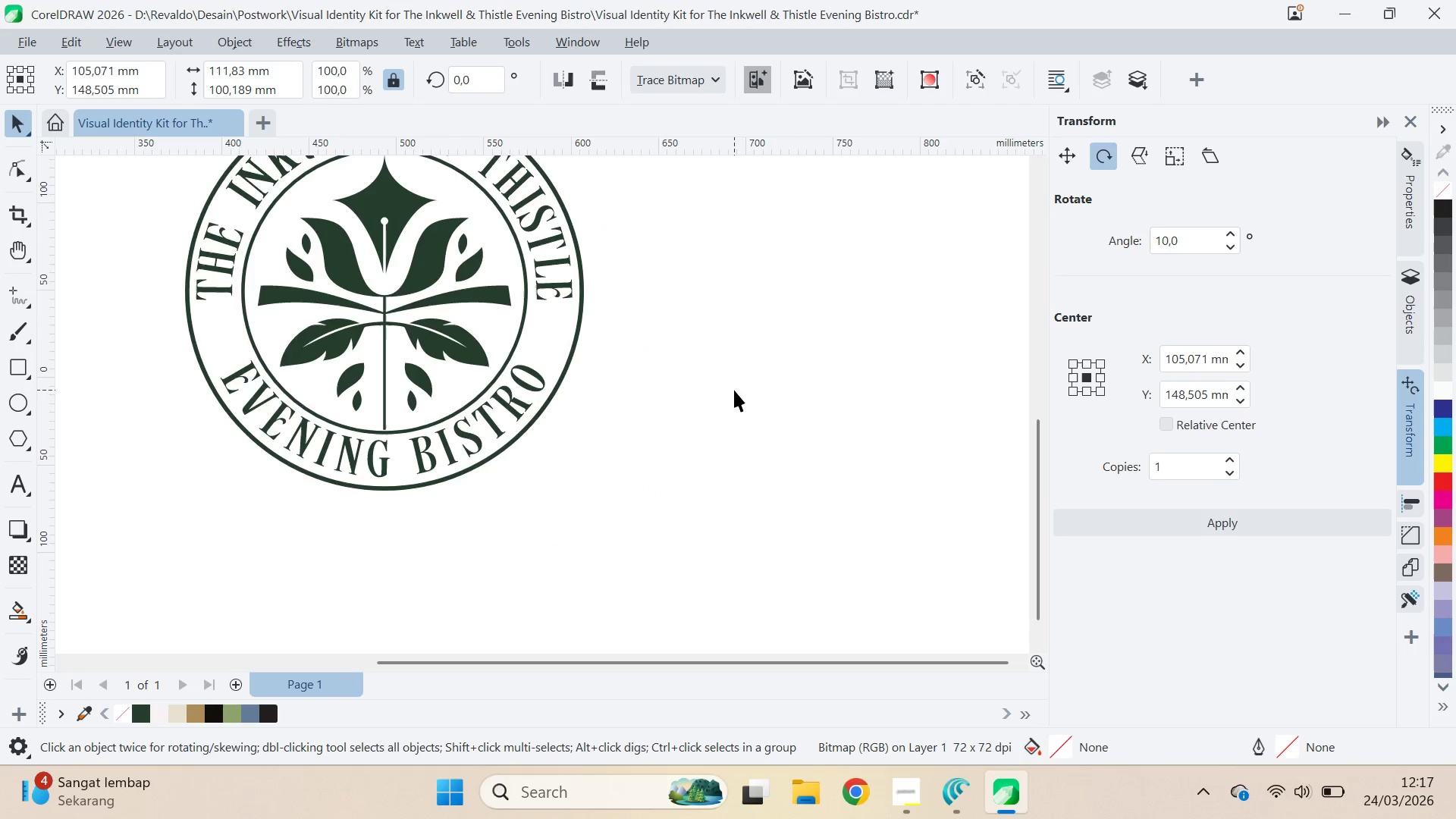 
scroll: coordinate [734, 393], scroll_direction: down, amount: 10.0
 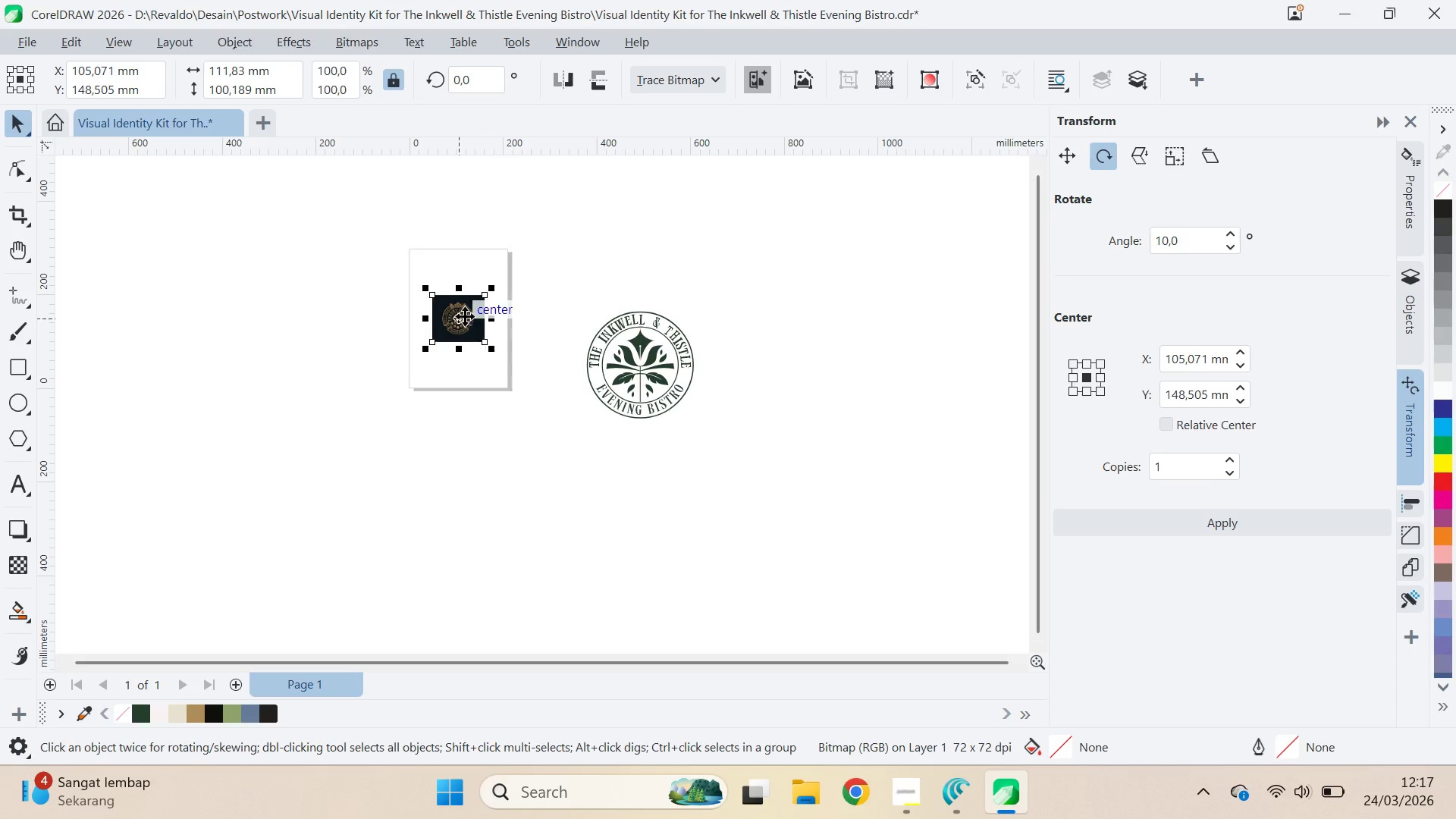 
left_click_drag(start_coordinate=[465, 316], to_coordinate=[748, 375])
 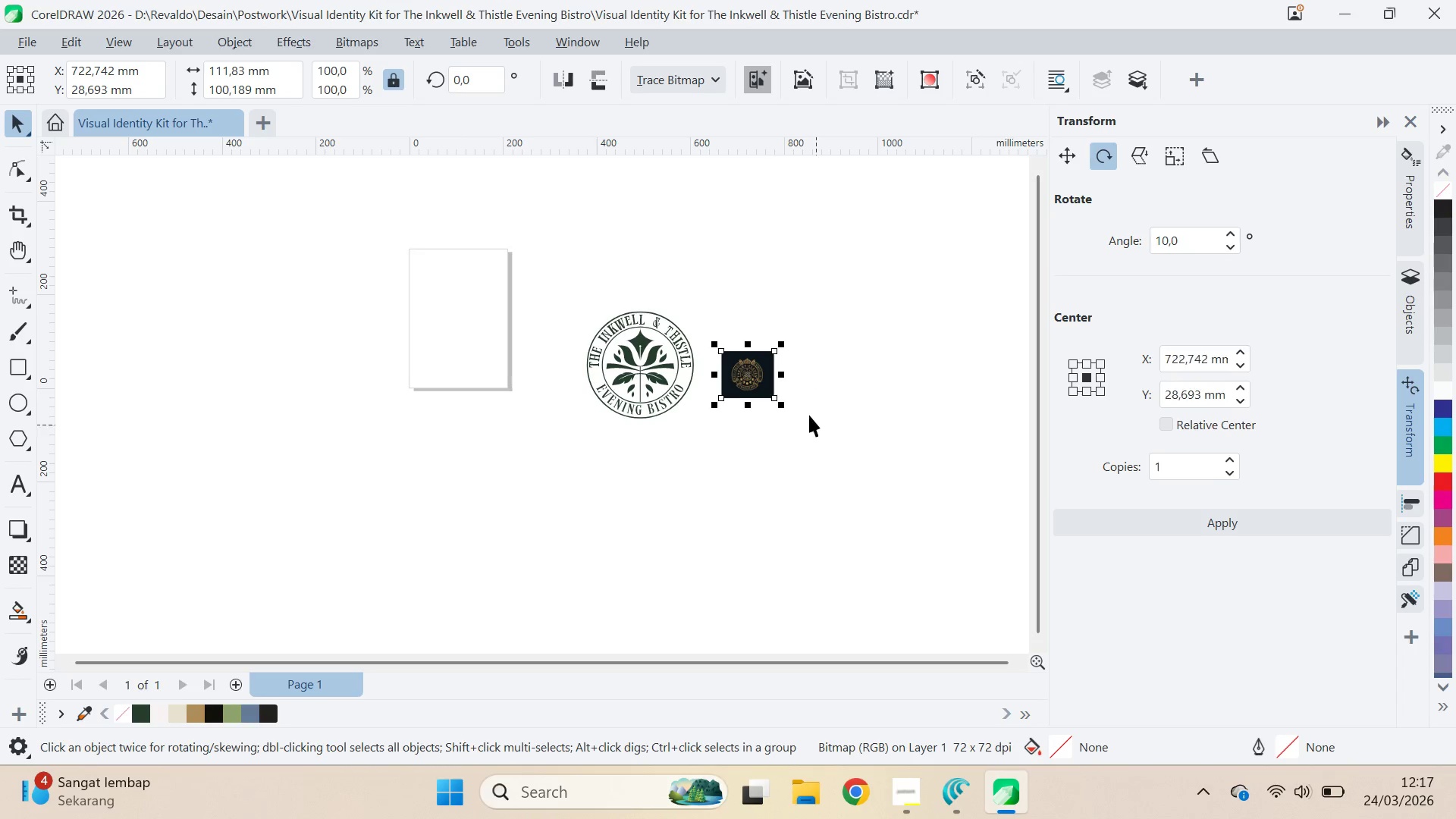 
hold_key(key=ShiftLeft, duration=0.91)
left_click_drag(start_coordinate=[785, 410], to_coordinate=[862, 469])
 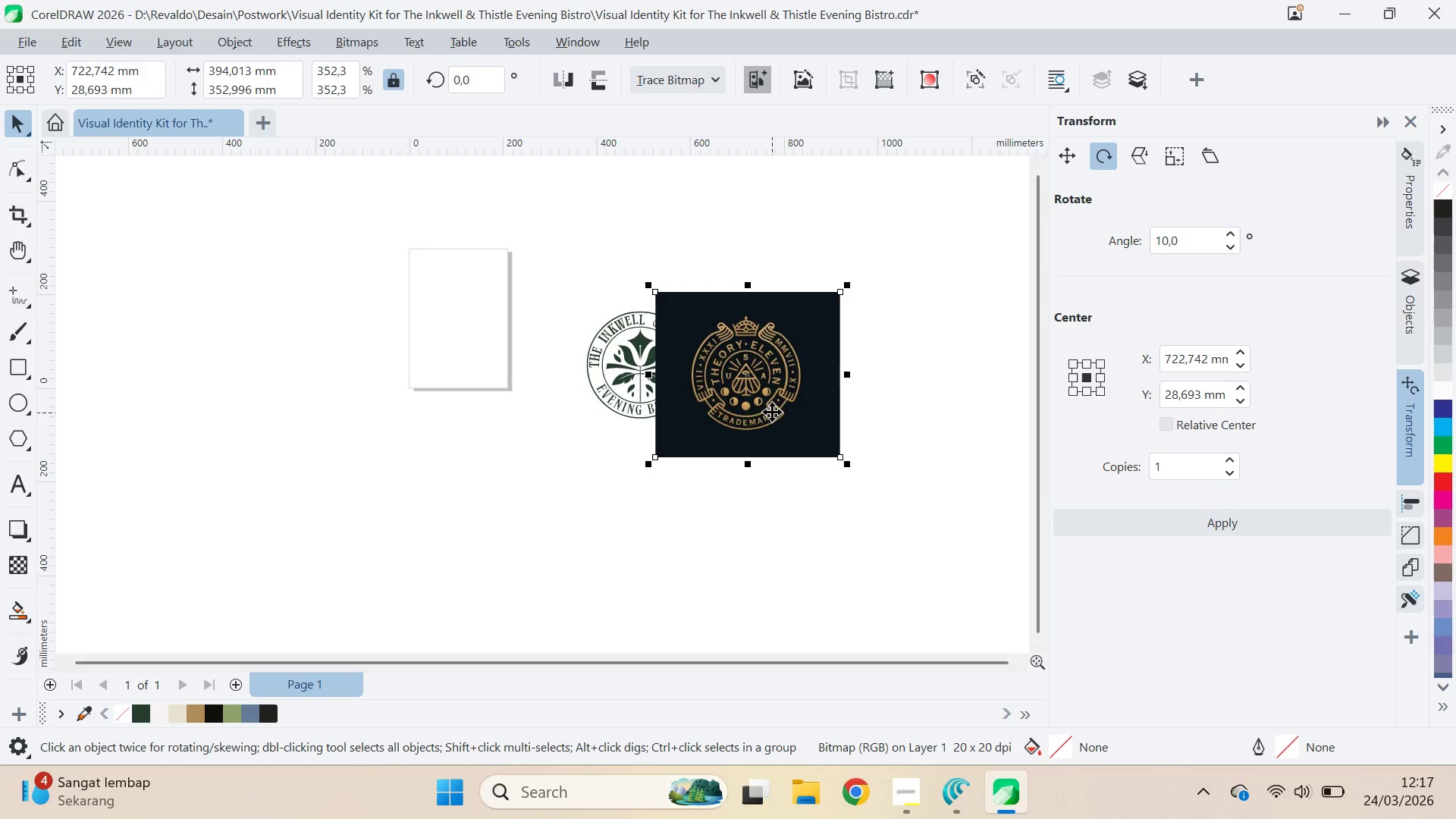 
left_click_drag(start_coordinate=[772, 412], to_coordinate=[821, 419])
 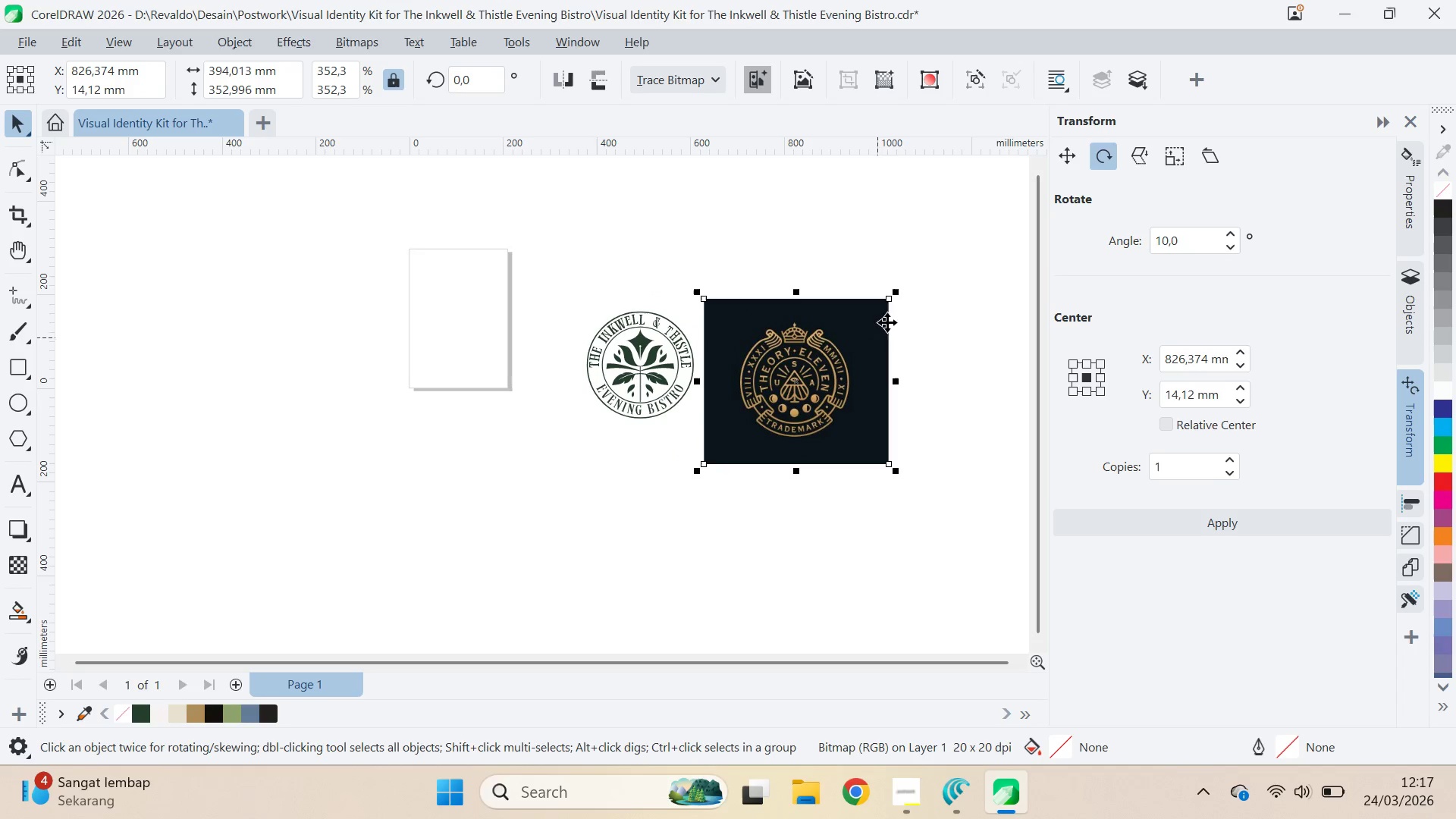 
hold_key(key=ShiftLeft, duration=1.09)
left_click_drag(start_coordinate=[897, 294], to_coordinate=[899, 305])
 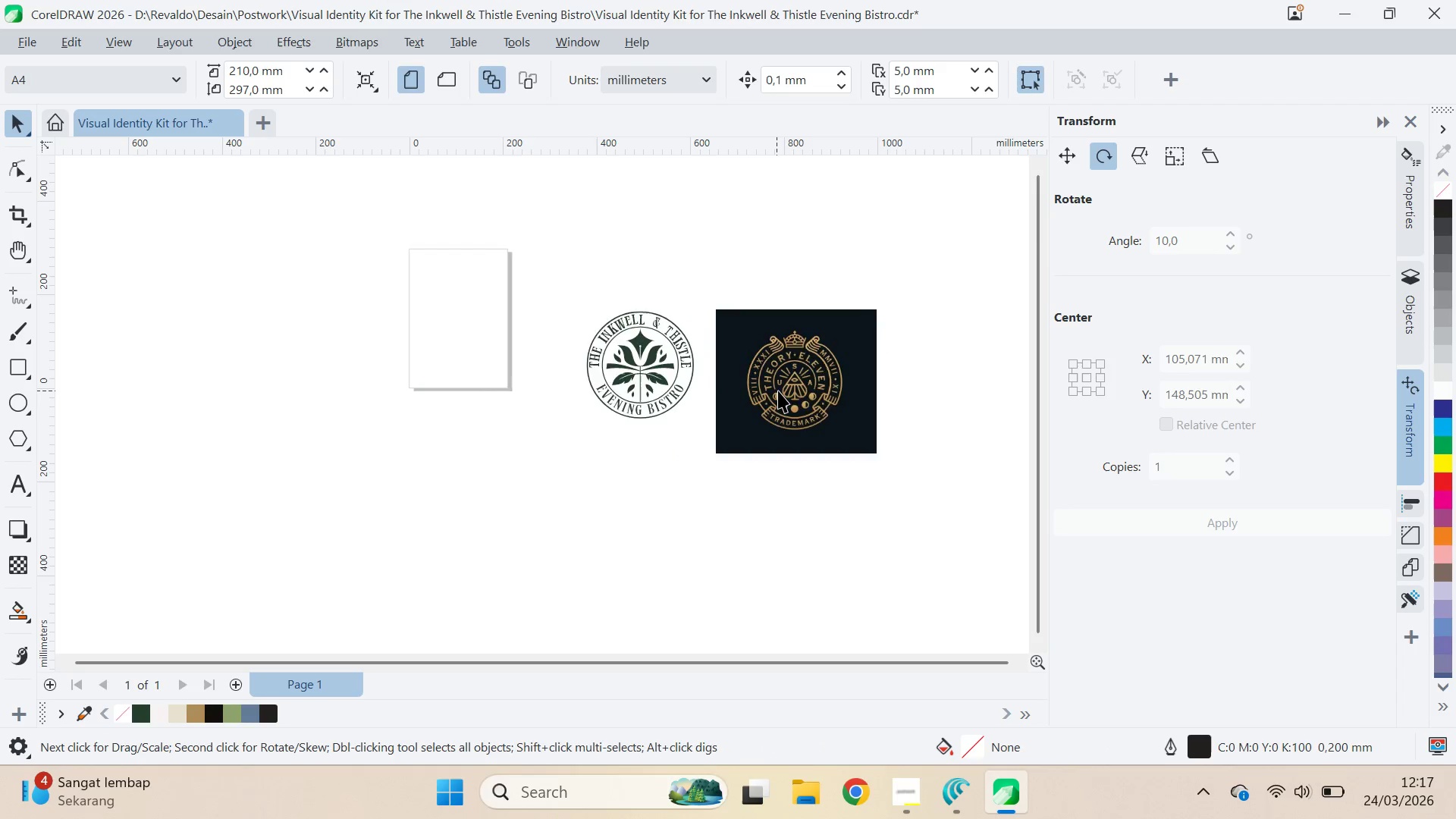 
key(Control+S)
 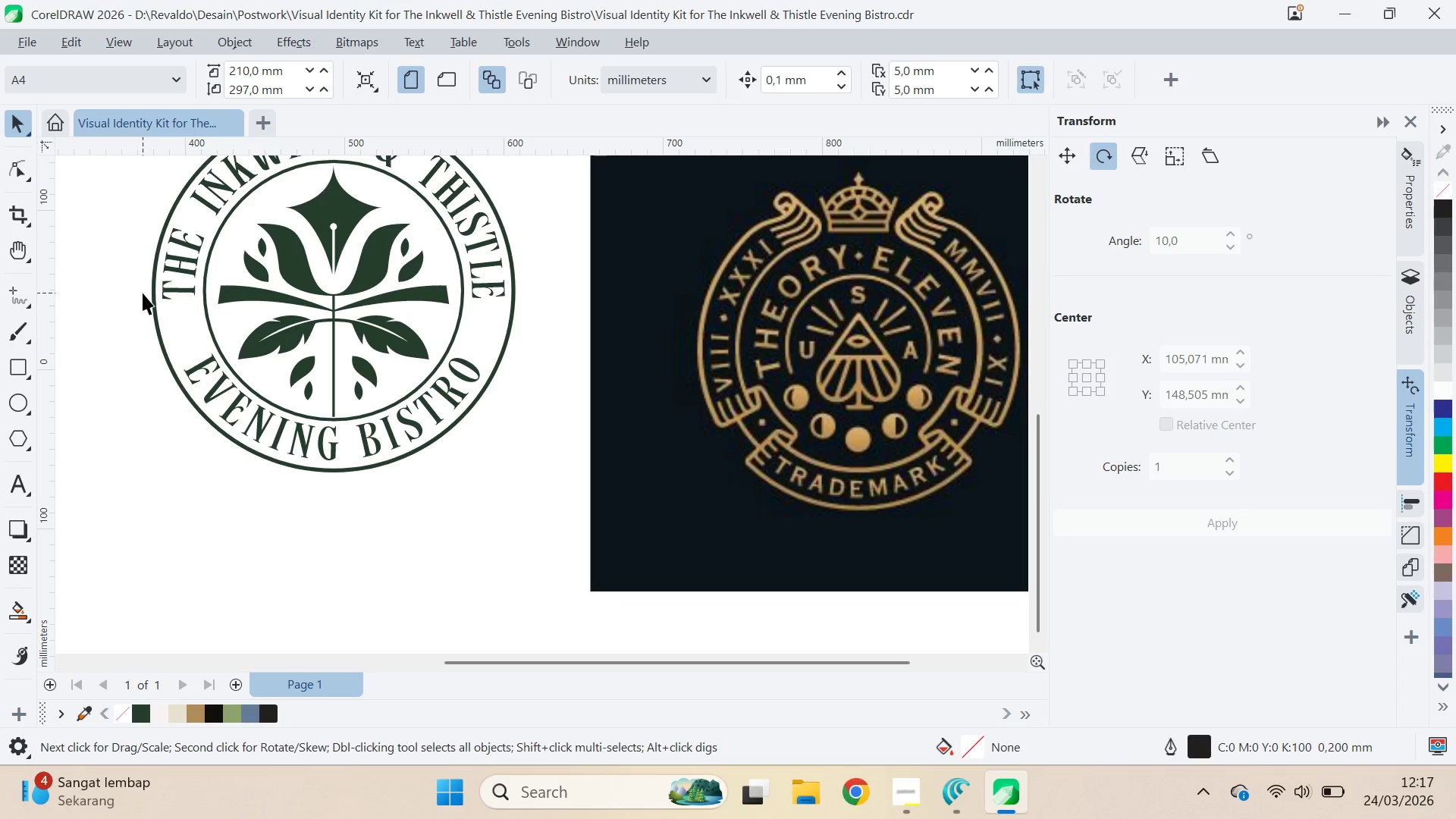 
scroll: coordinate [754, 416], scroll_direction: up, amount: 9.0
 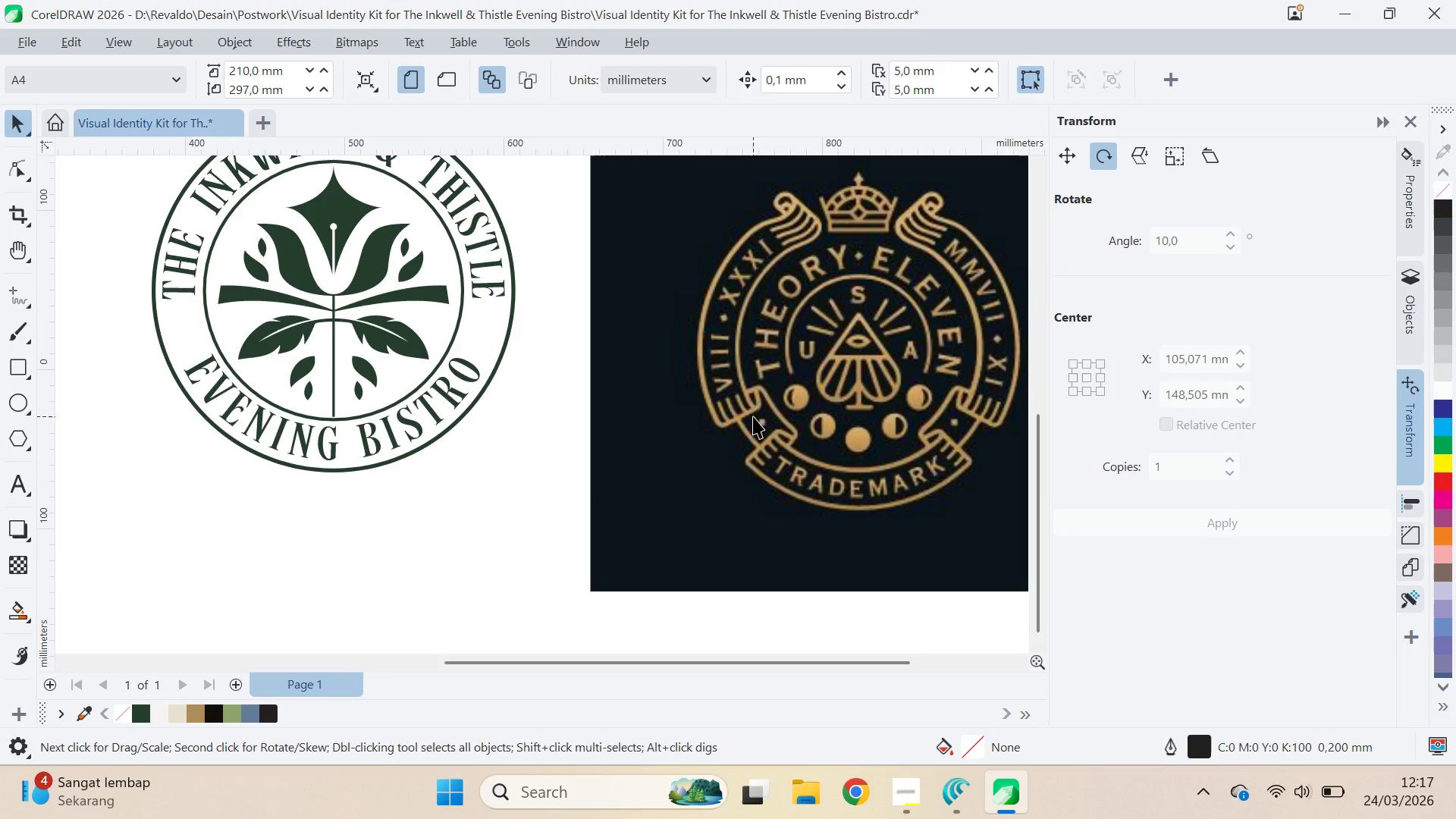 
wait(13.14)
 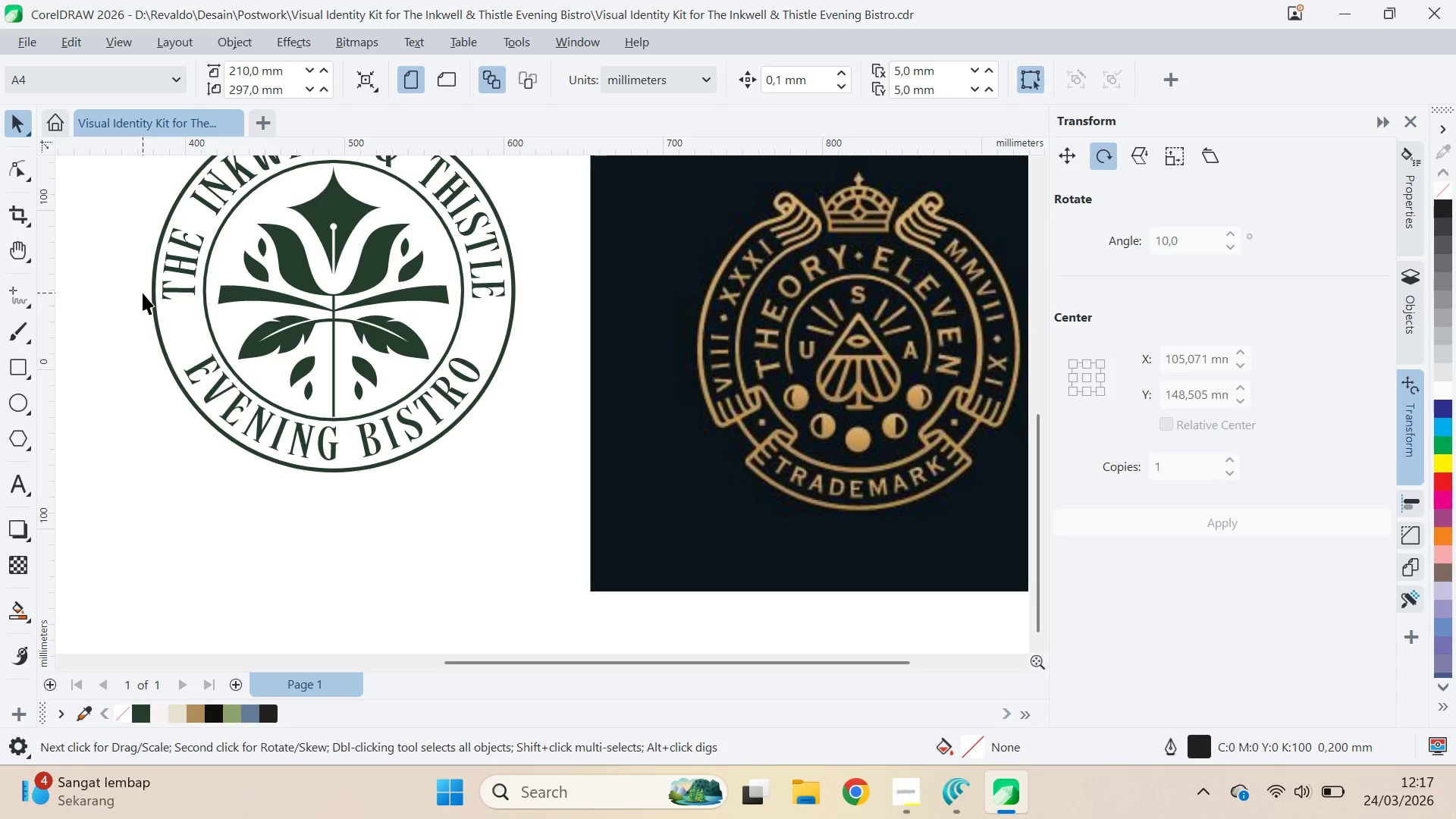 
key(Q)
 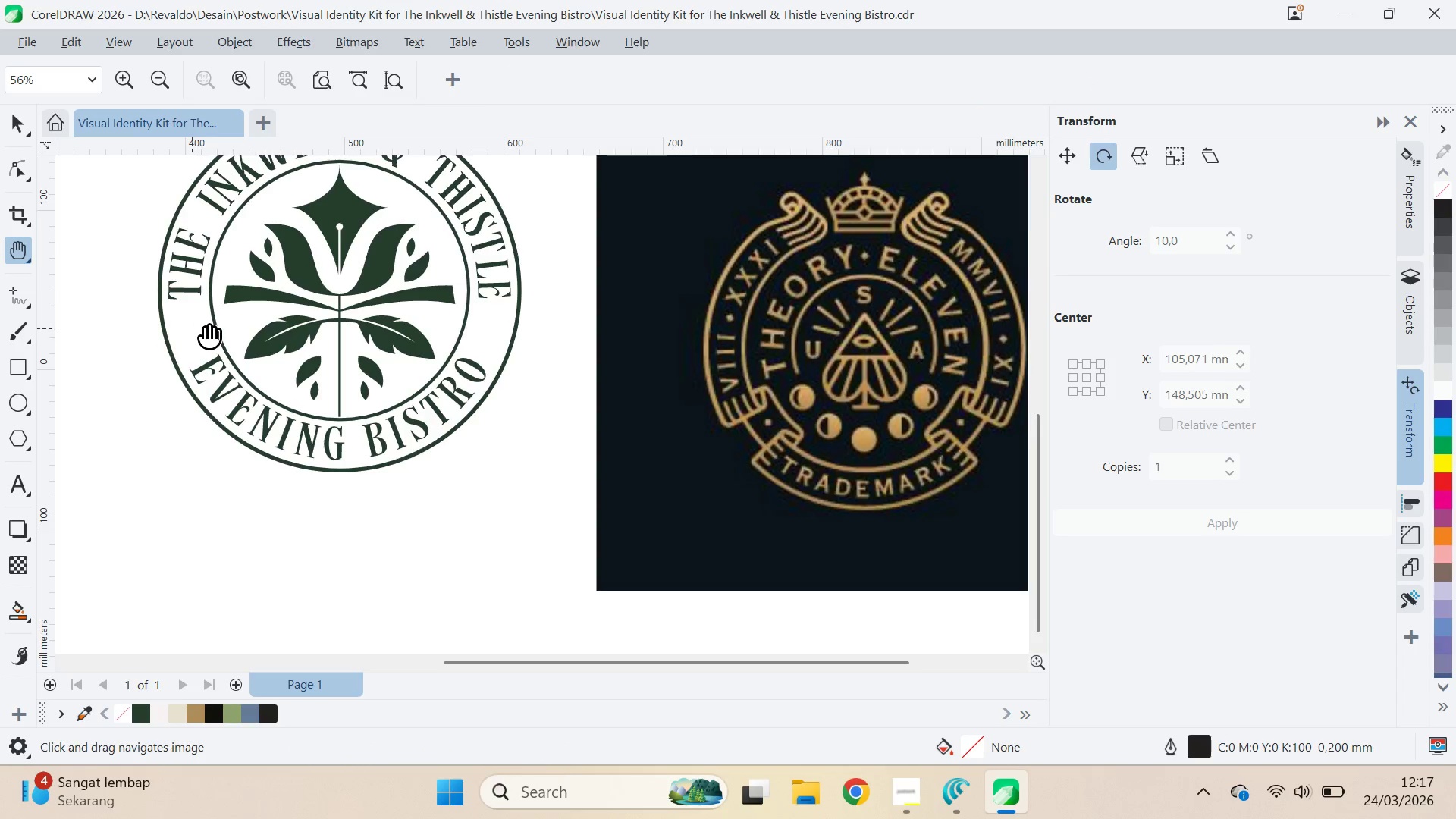 
left_click_drag(start_coordinate=[192, 328], to_coordinate=[334, 336])
 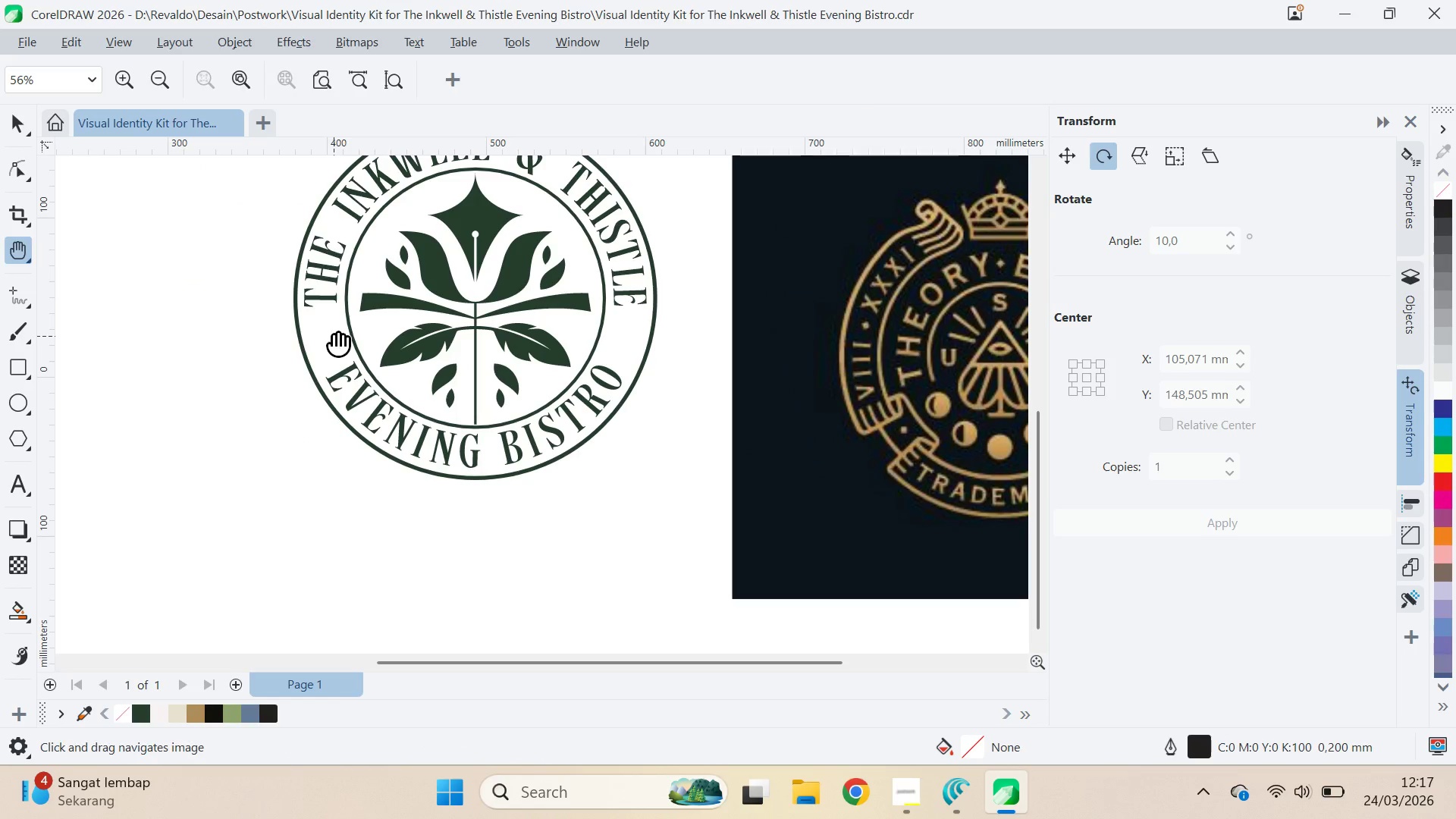 
key(V)
 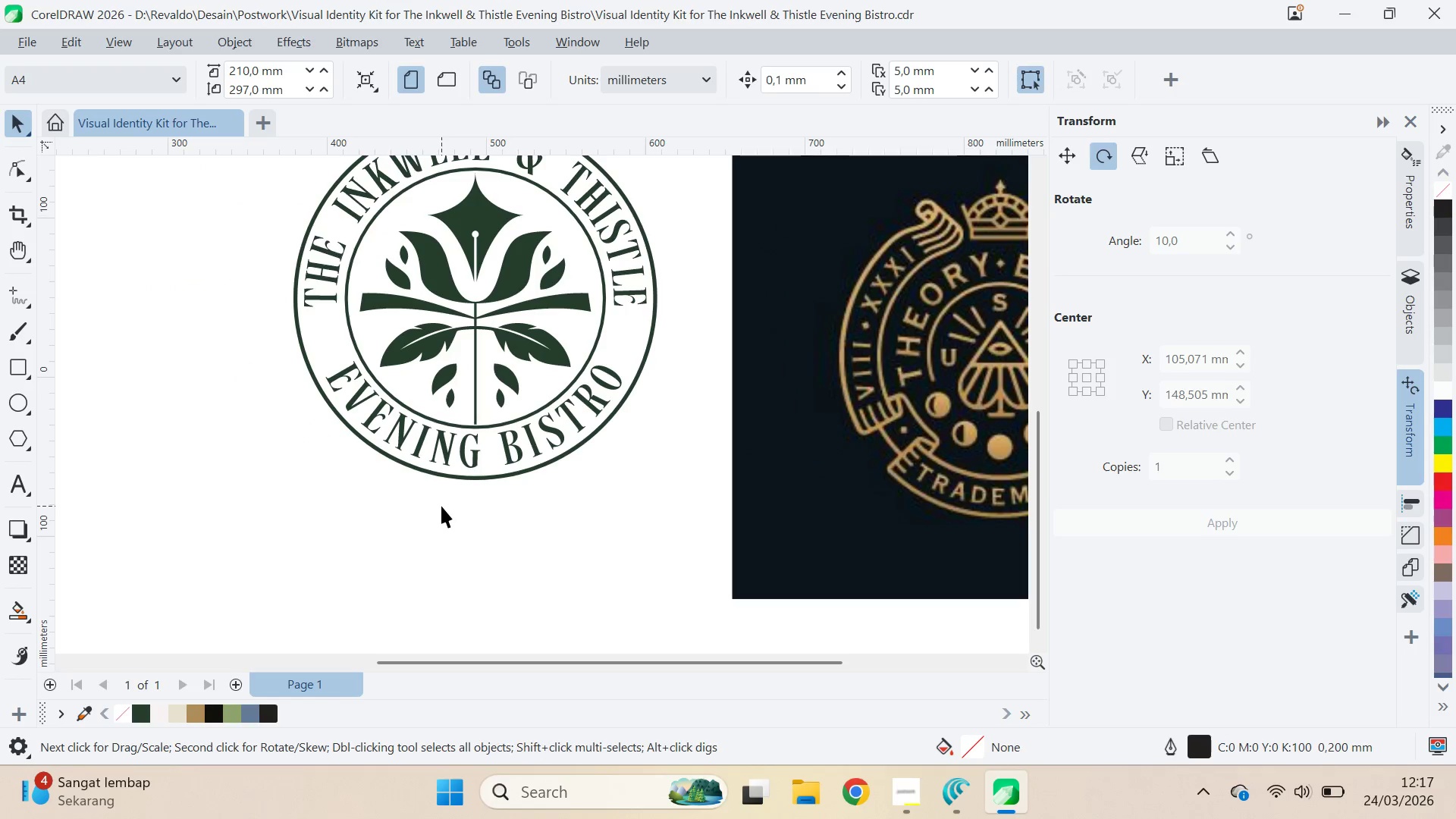 
left_click([441, 506])
 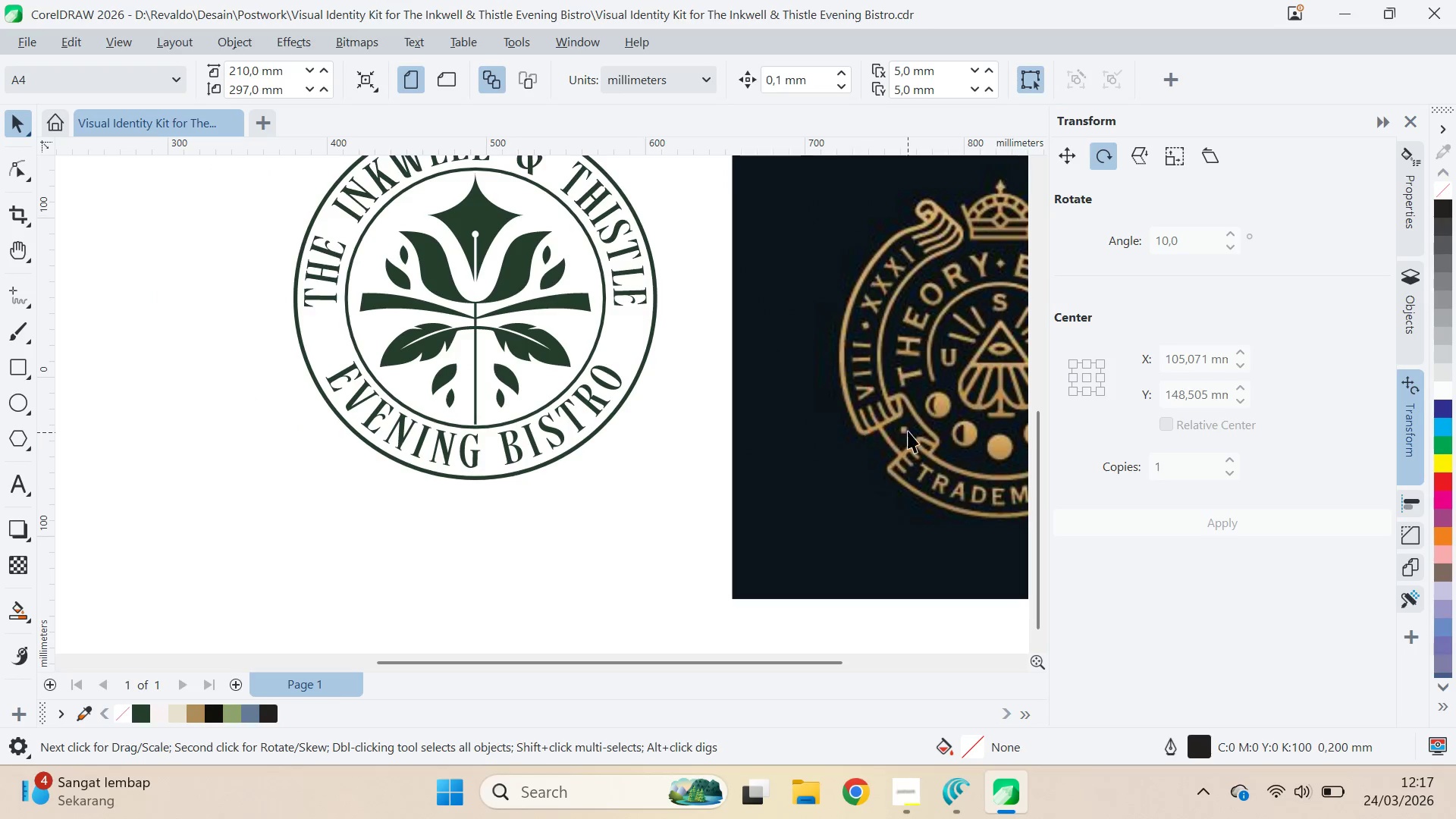 
key(Q)
 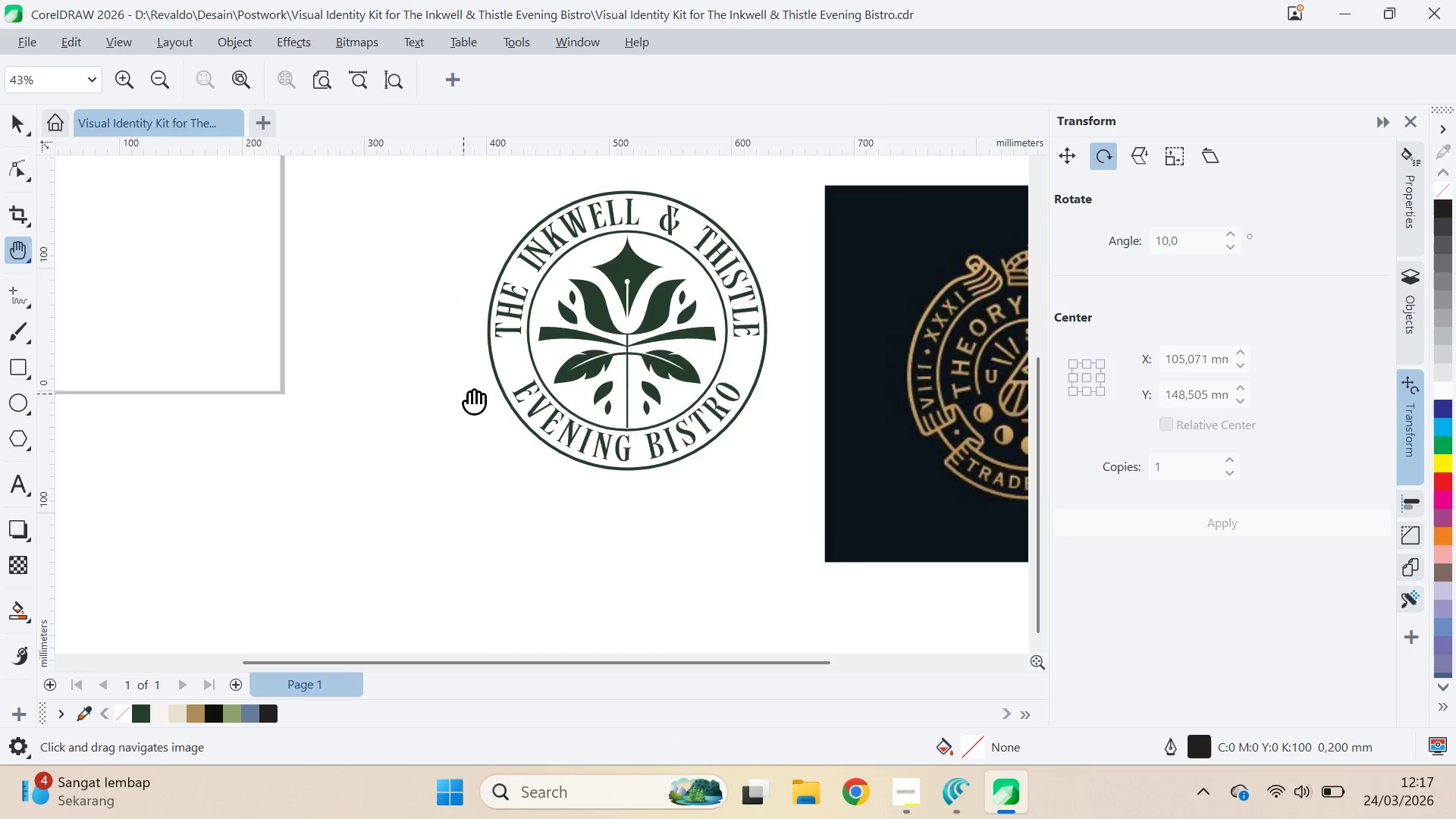 
left_click_drag(start_coordinate=[410, 389], to_coordinate=[502, 390])
 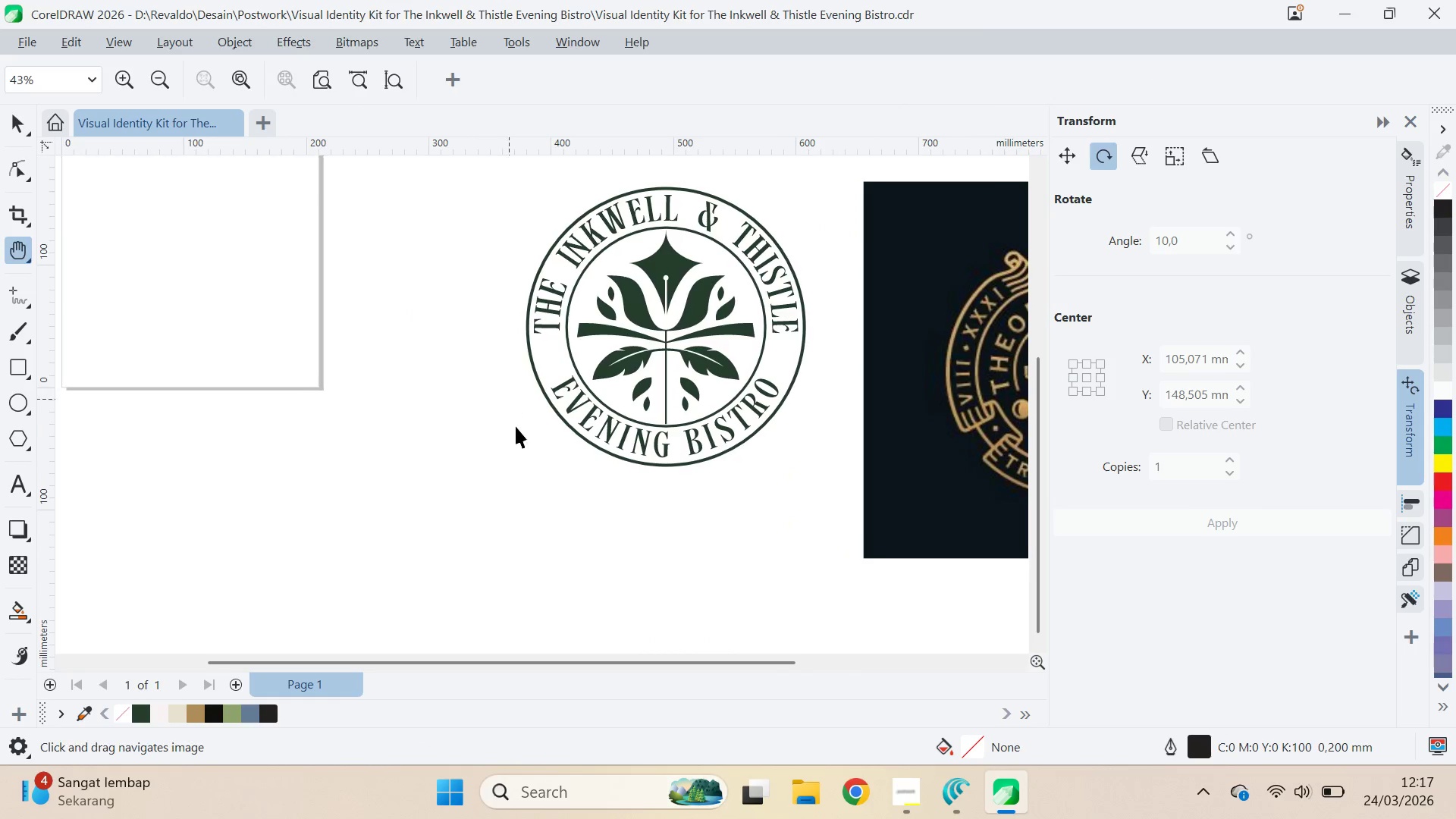 
scroll: coordinate [910, 427], scroll_direction: down, amount: 2.0
 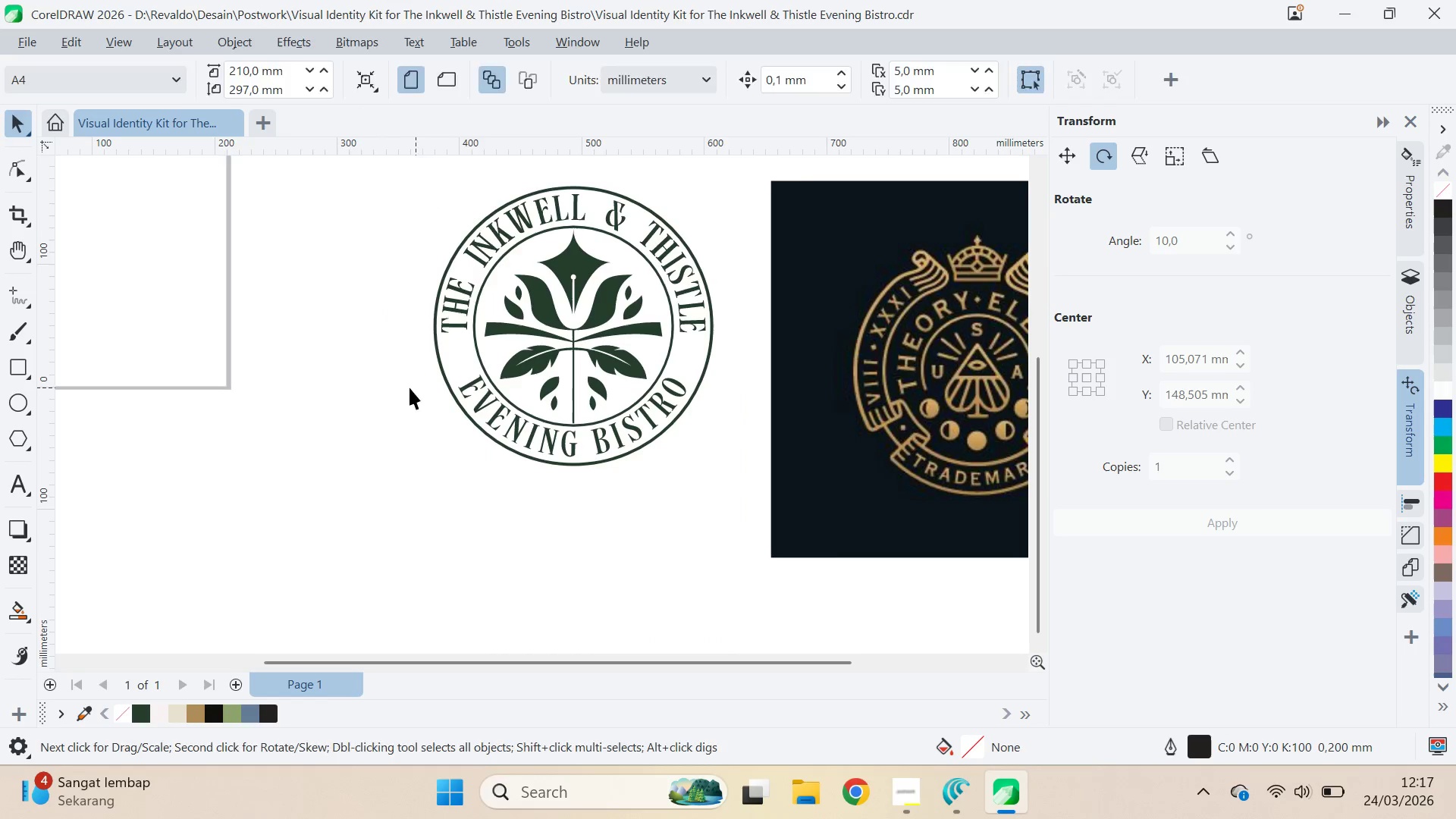 
key(V)
 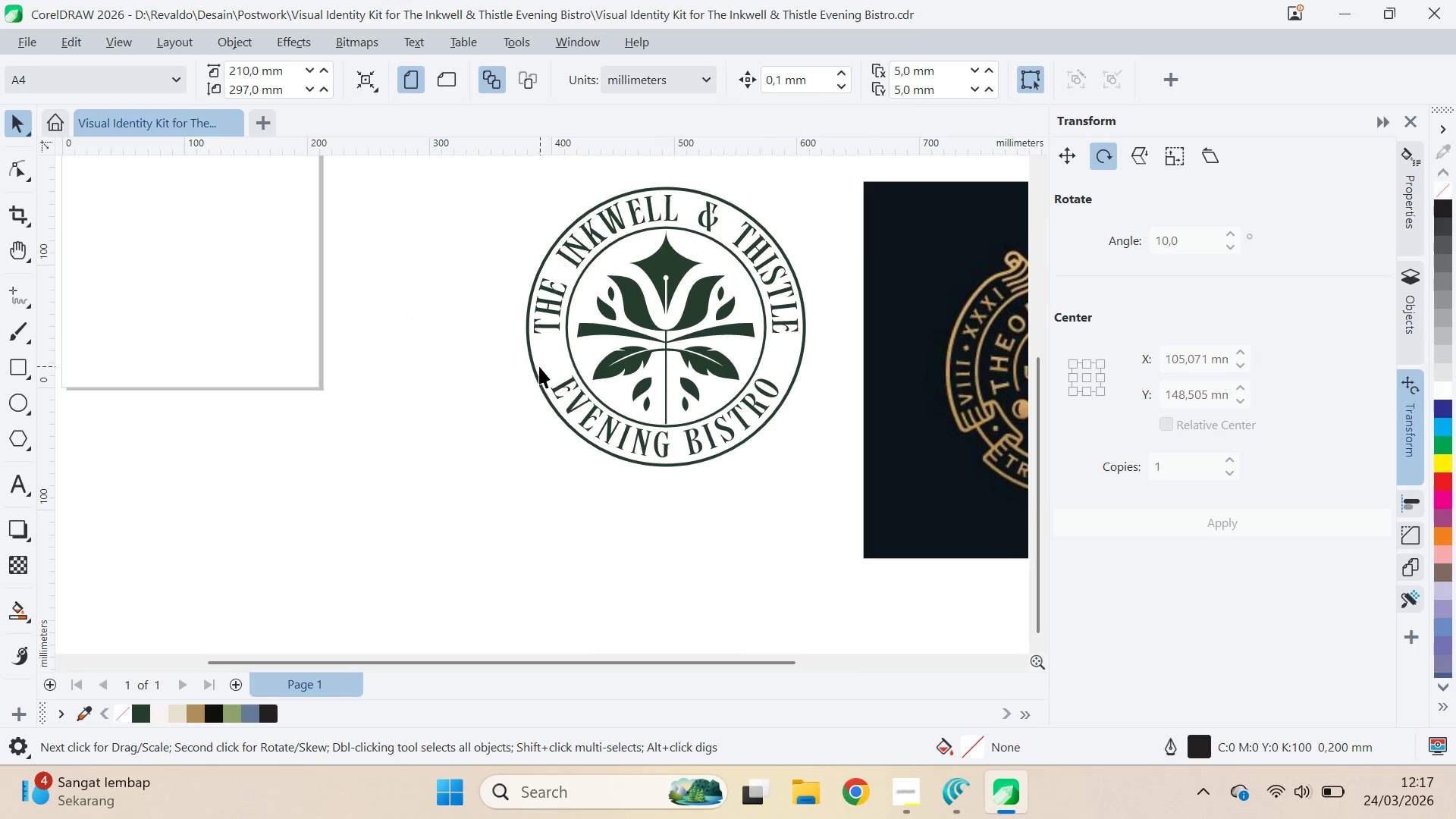 
triple_click([535, 365])
 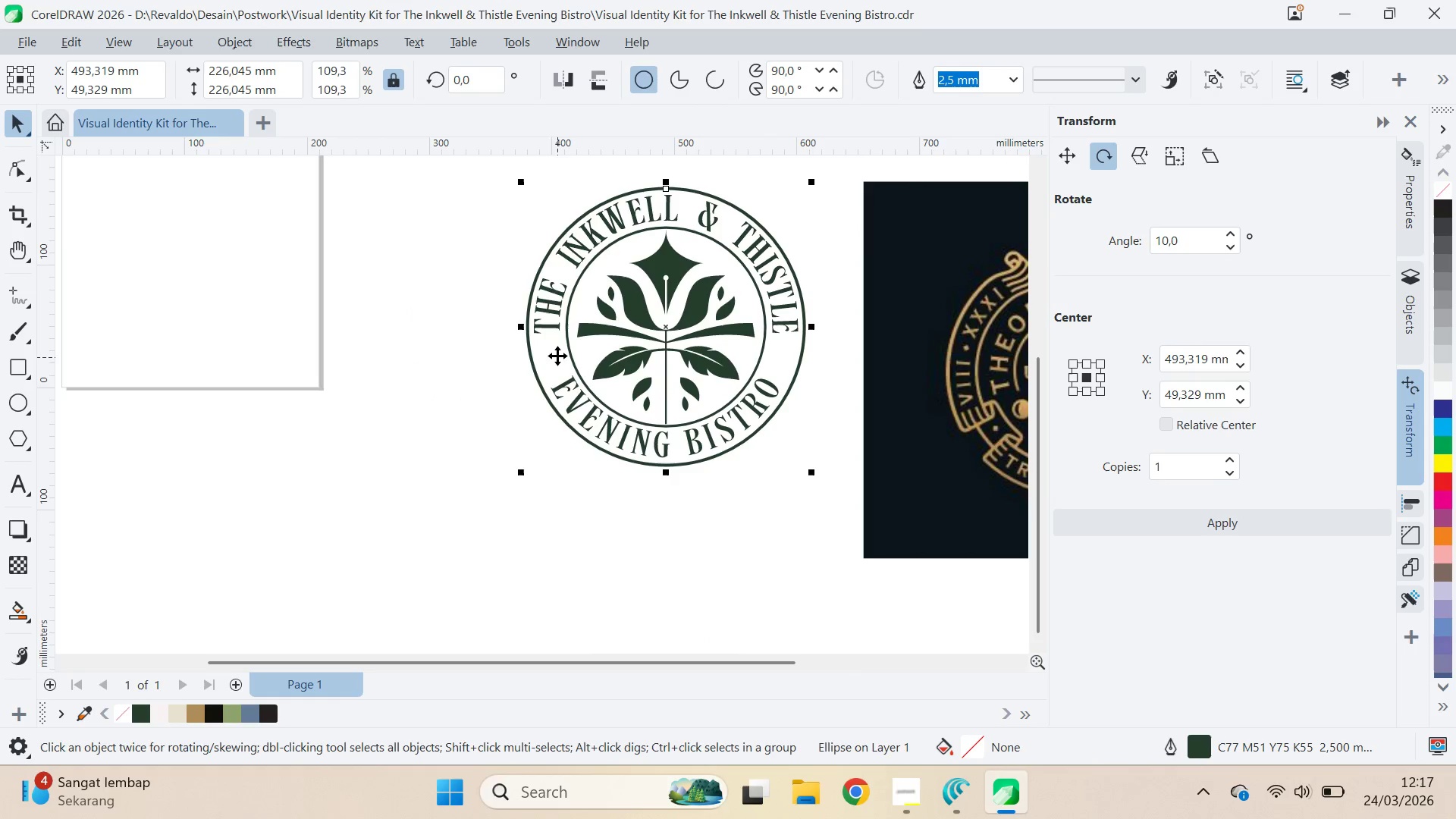 
hold_key(key=ShiftLeft, duration=0.8)
left_click([570, 354])
 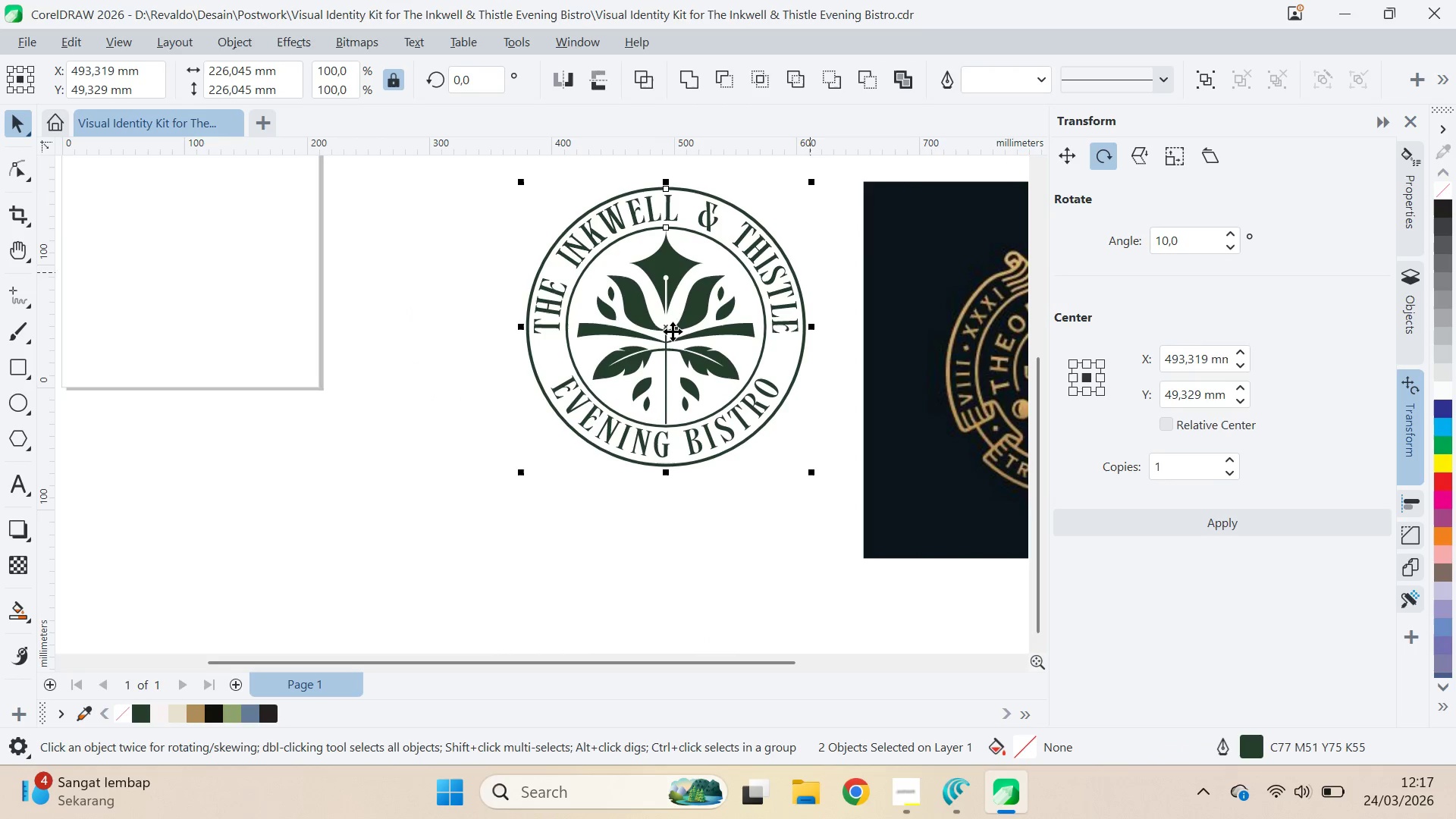 
left_click_drag(start_coordinate=[667, 328], to_coordinate=[632, 331])
 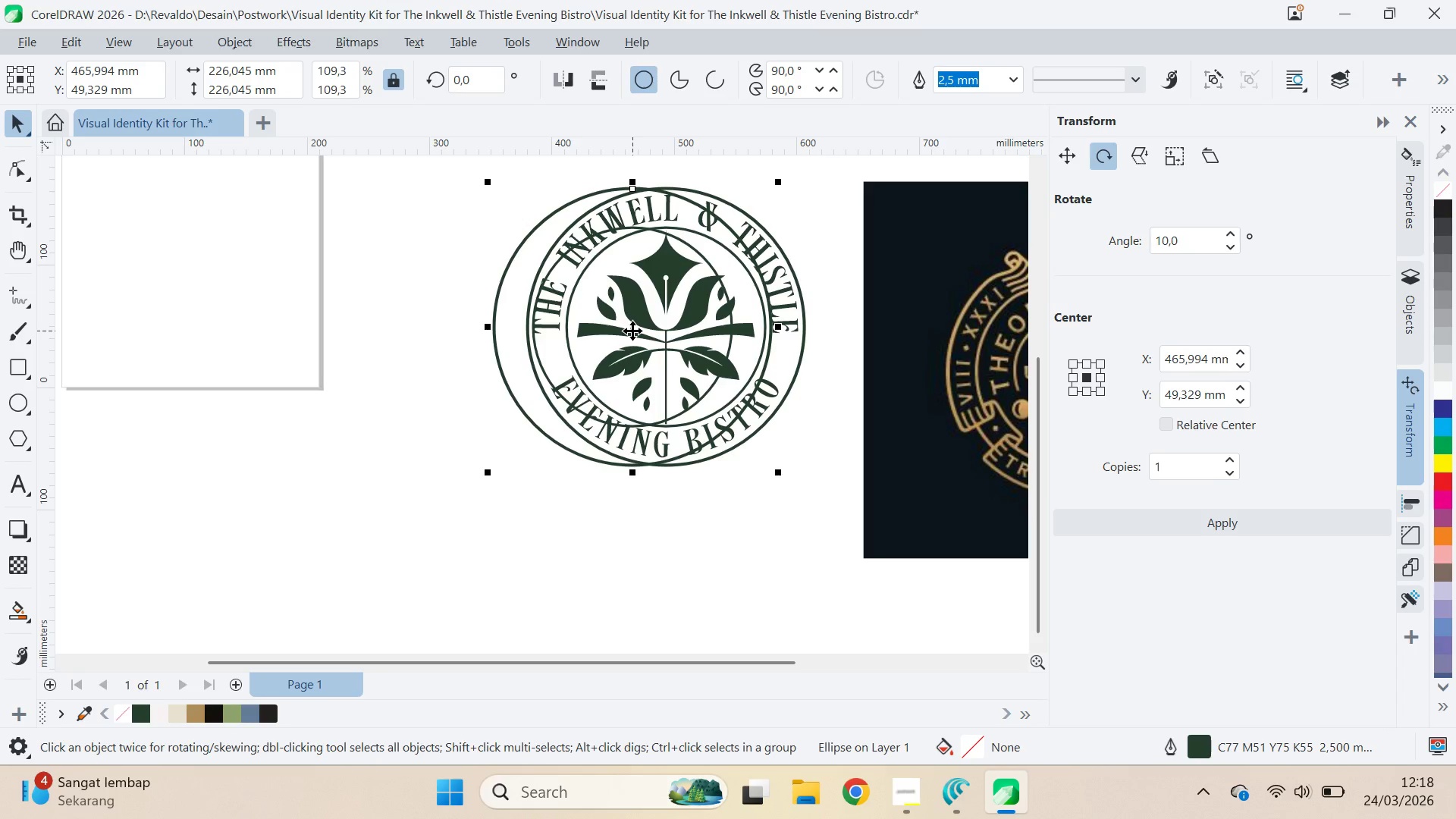 
hold_key(key=ShiftLeft, duration=0.44)
 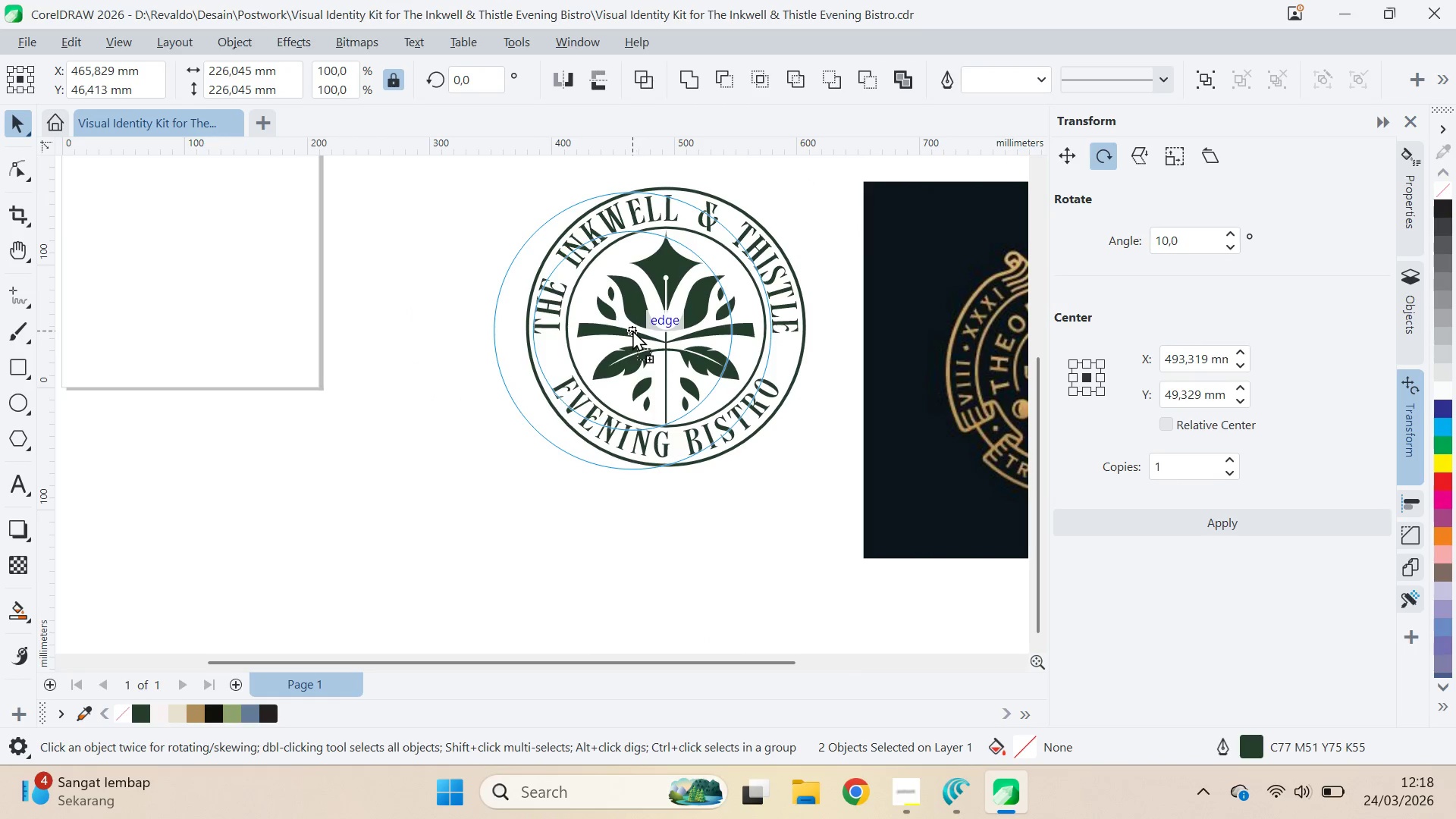 
hold_key(key=ShiftLeft, duration=1.5)
 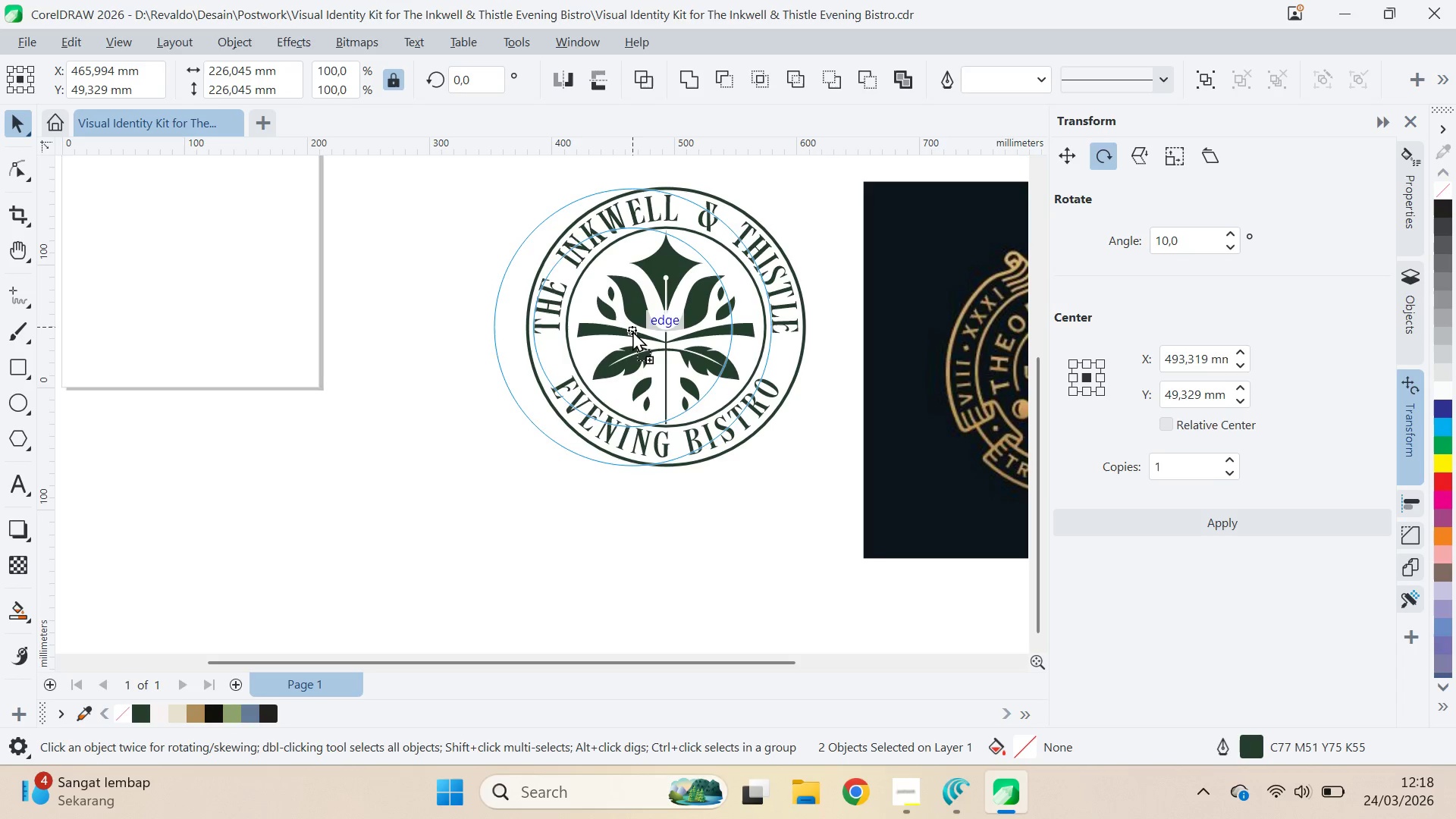 
hold_key(key=ShiftLeft, duration=1.5)
left_click([632, 331])
 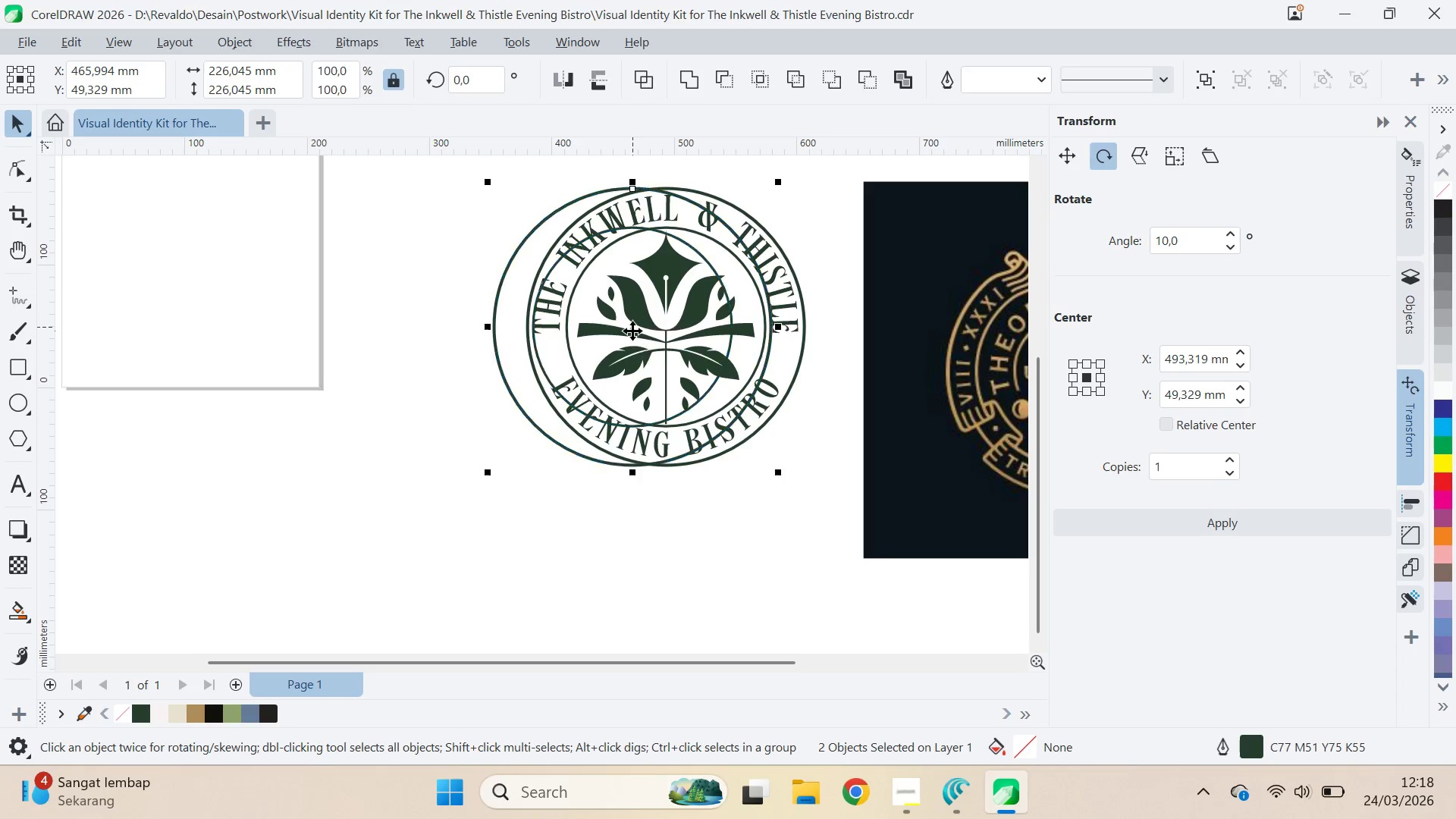 
key(Shift+ShiftLeft)
 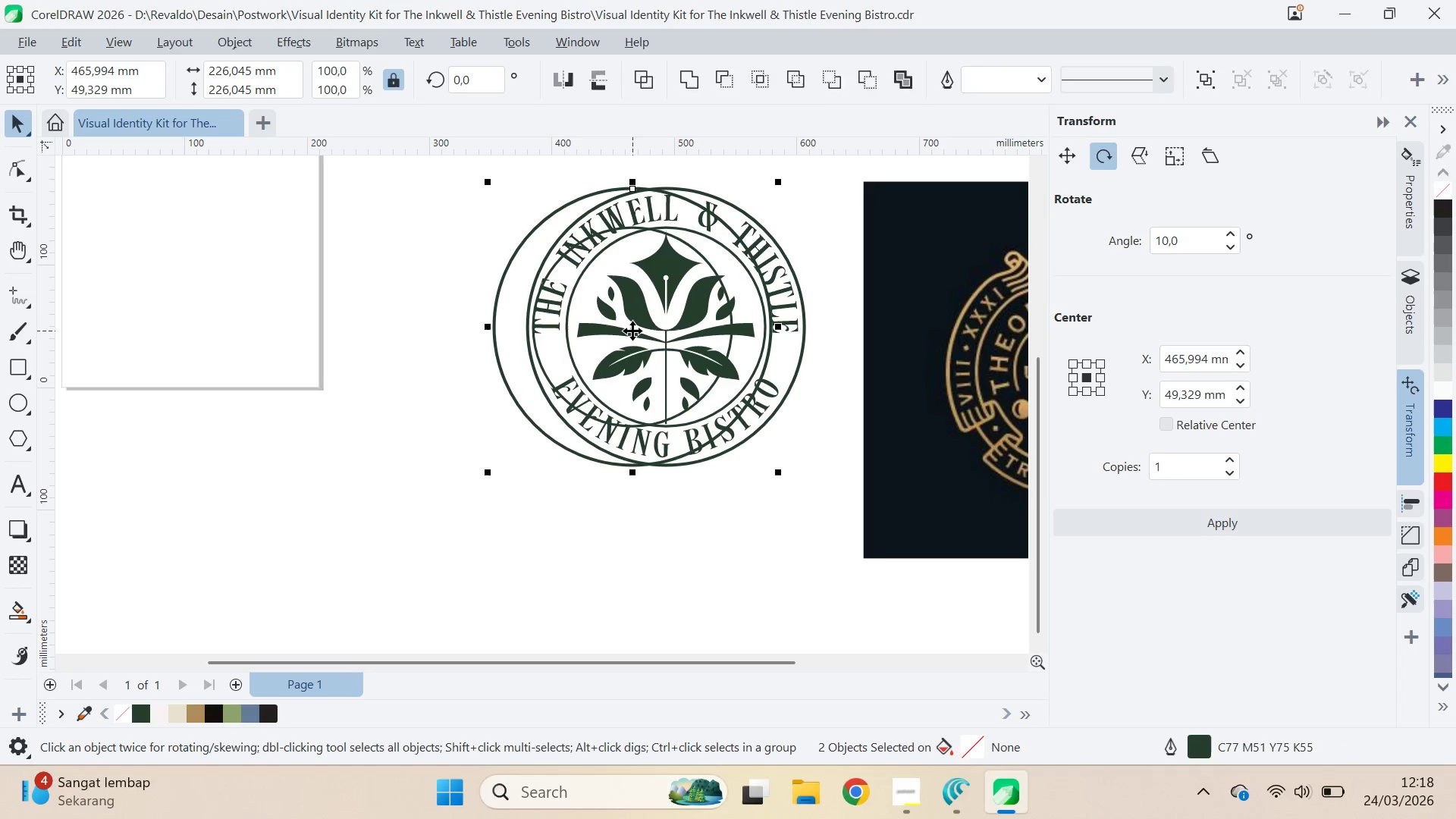 
key(Shift+ShiftLeft)
 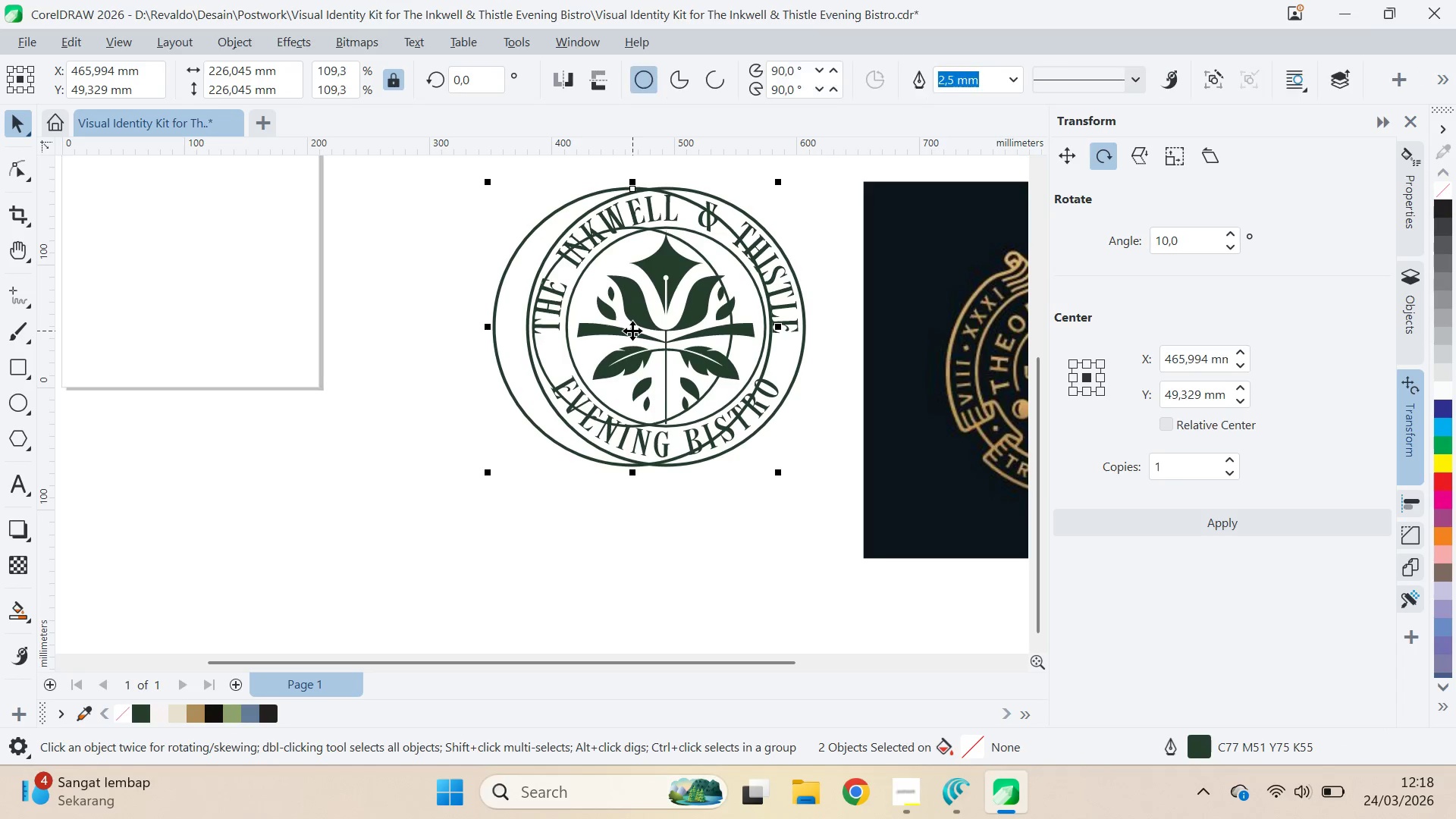 
key(Shift+ShiftLeft)
 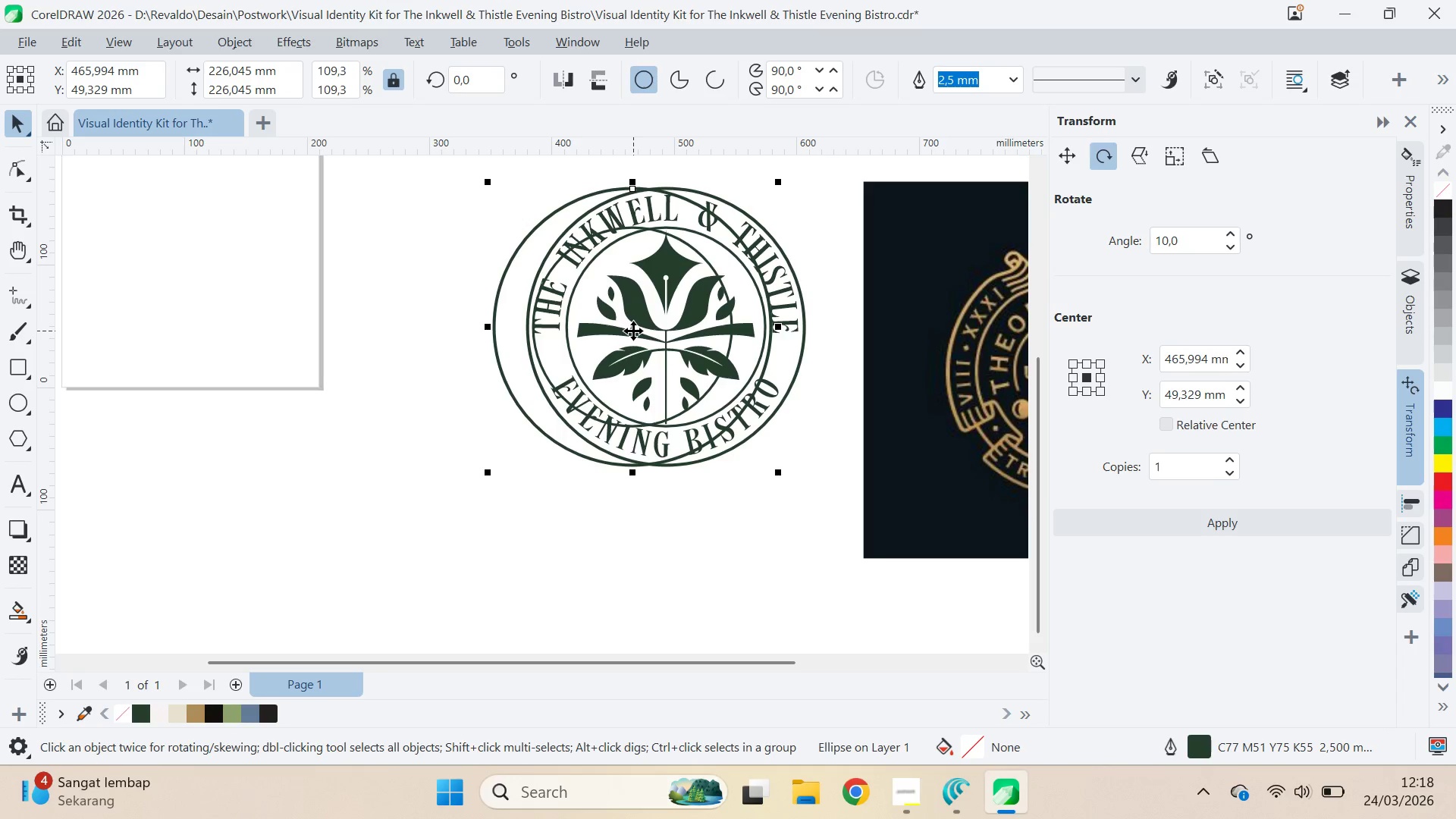 
hold_key(key=ArrowDown, duration=1.09)
 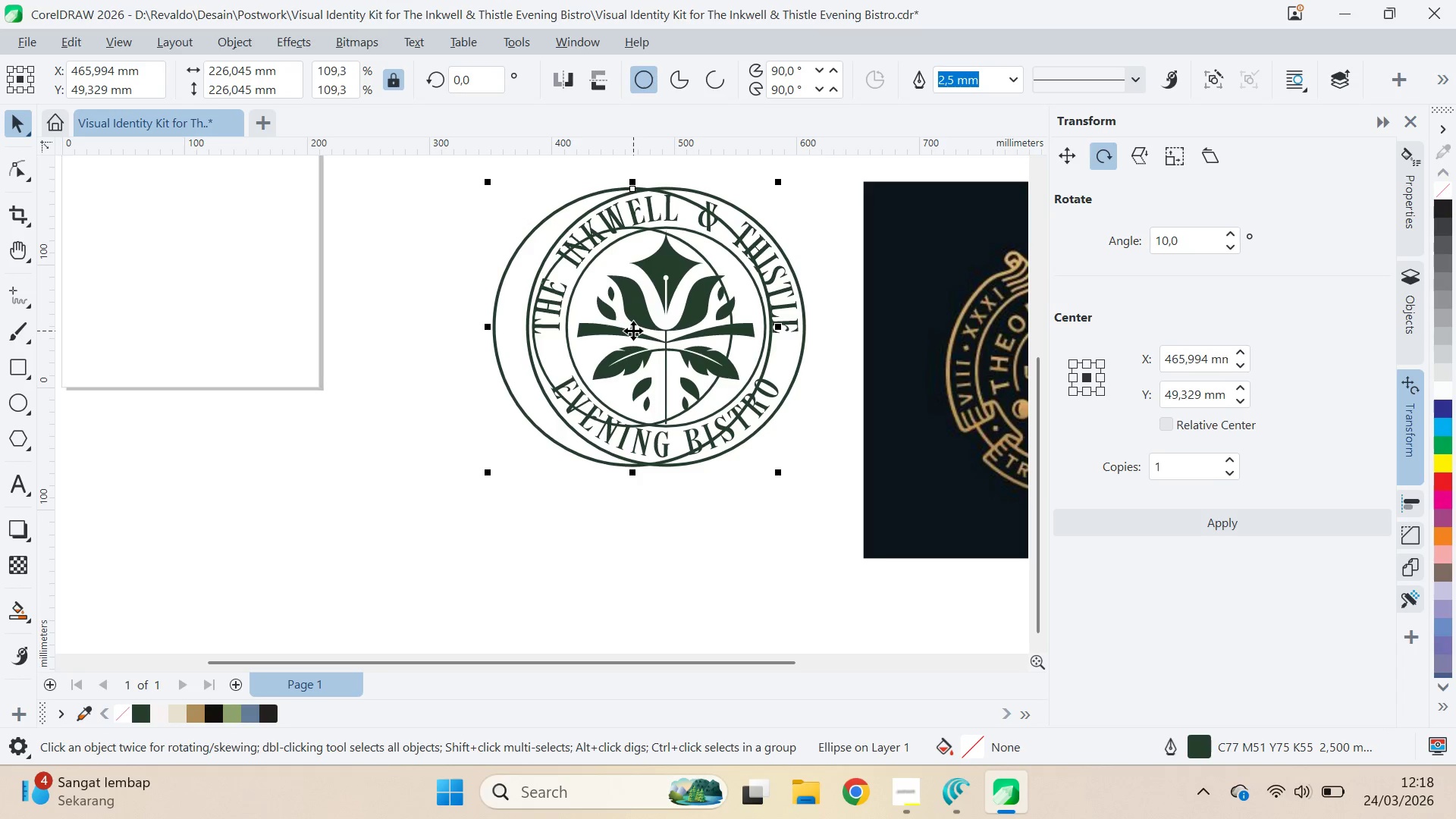 
key(ArrowUp)
 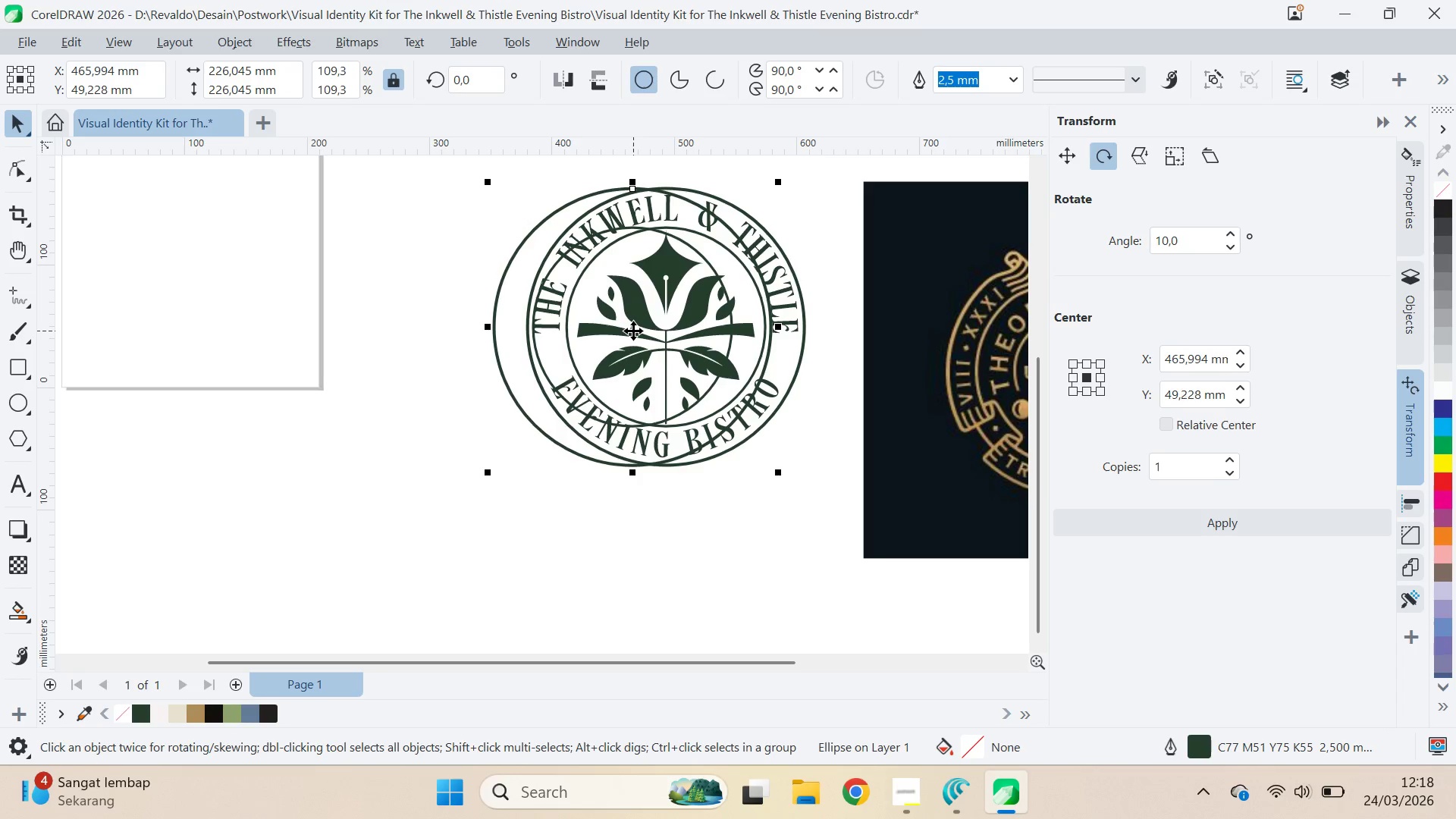 
key(ArrowDown)
 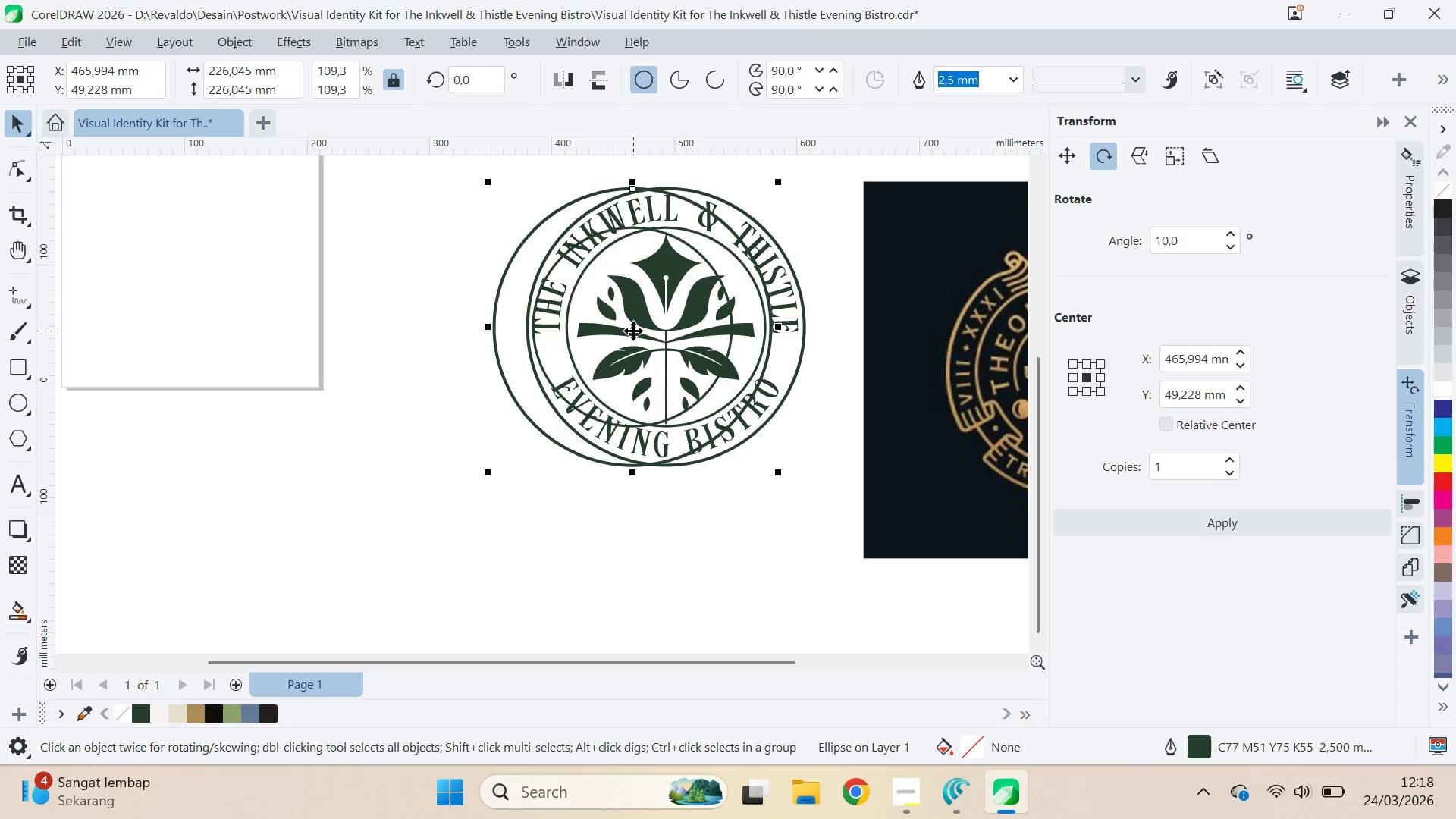 
key(ArrowDown)
 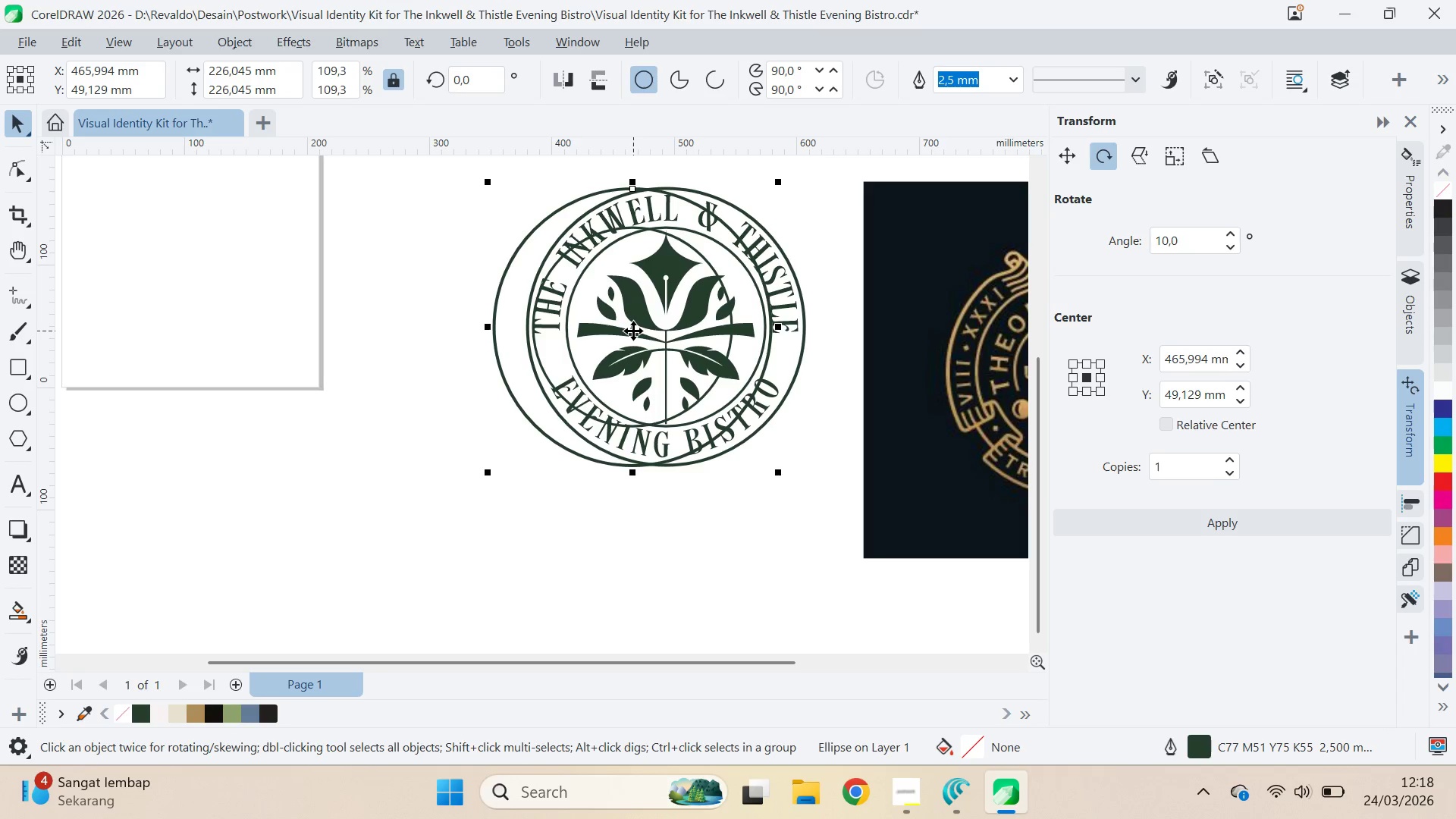 
key(ArrowDown)
 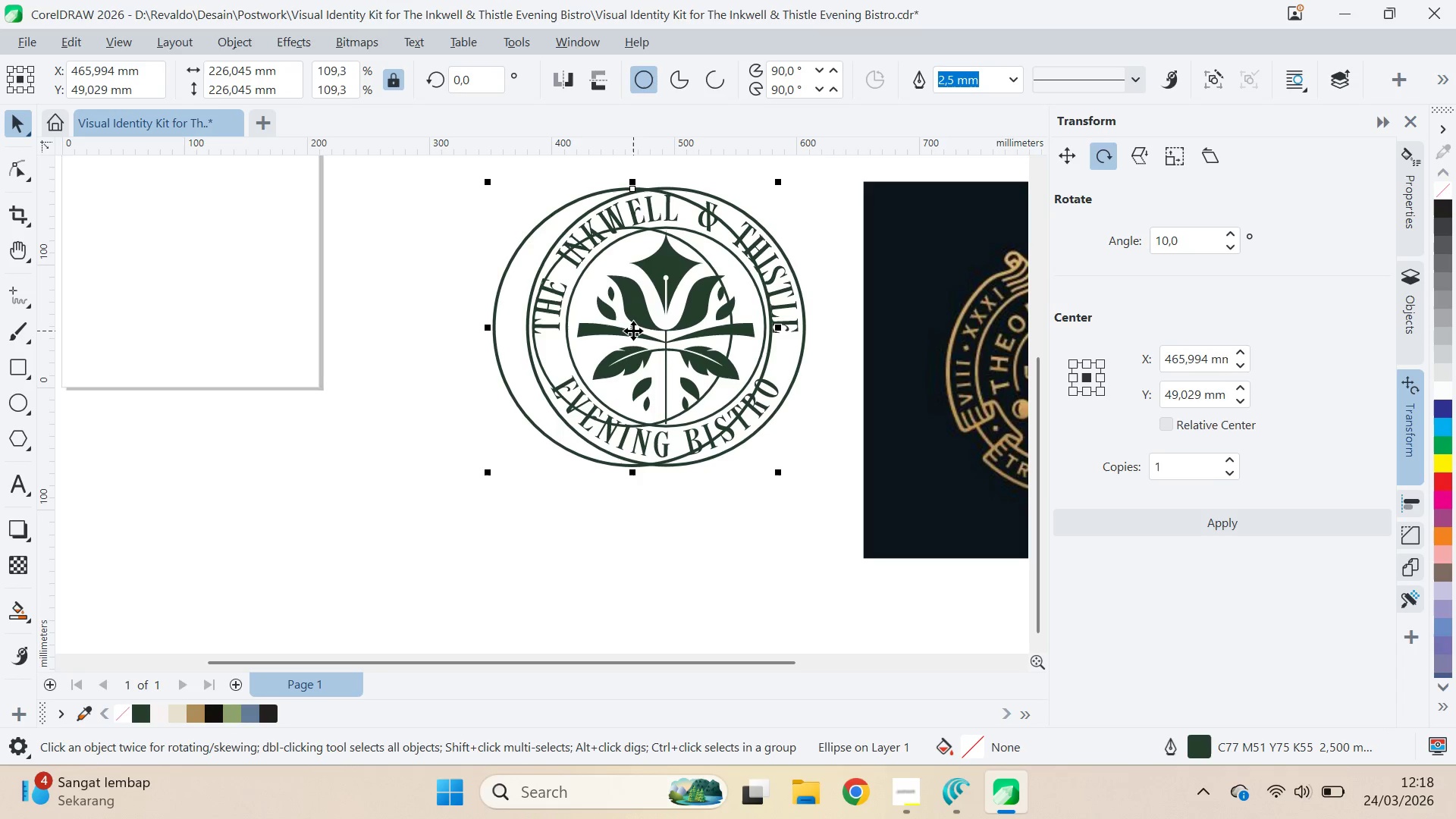 
key(ArrowDown)
 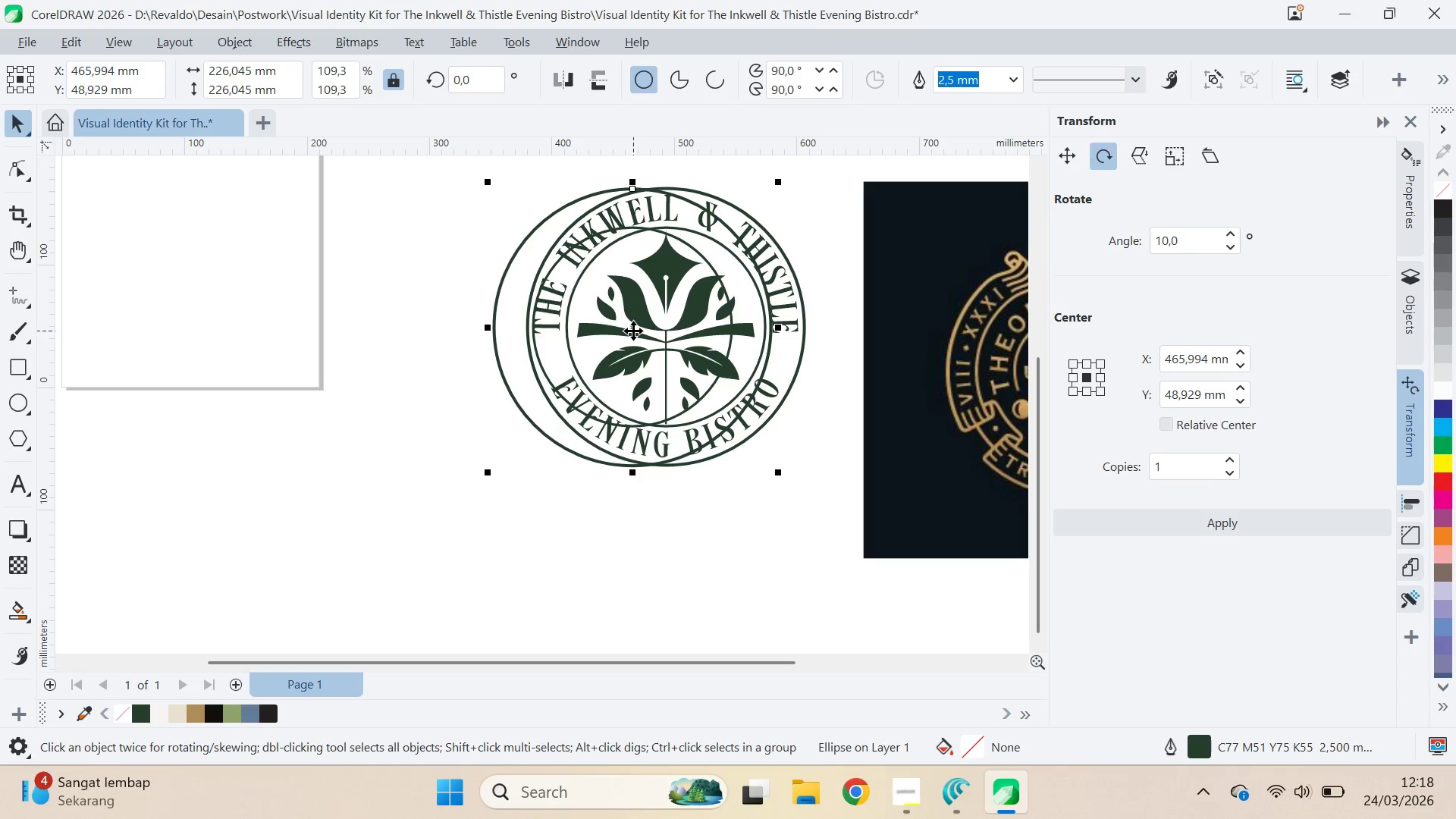 
key(ArrowDown)
 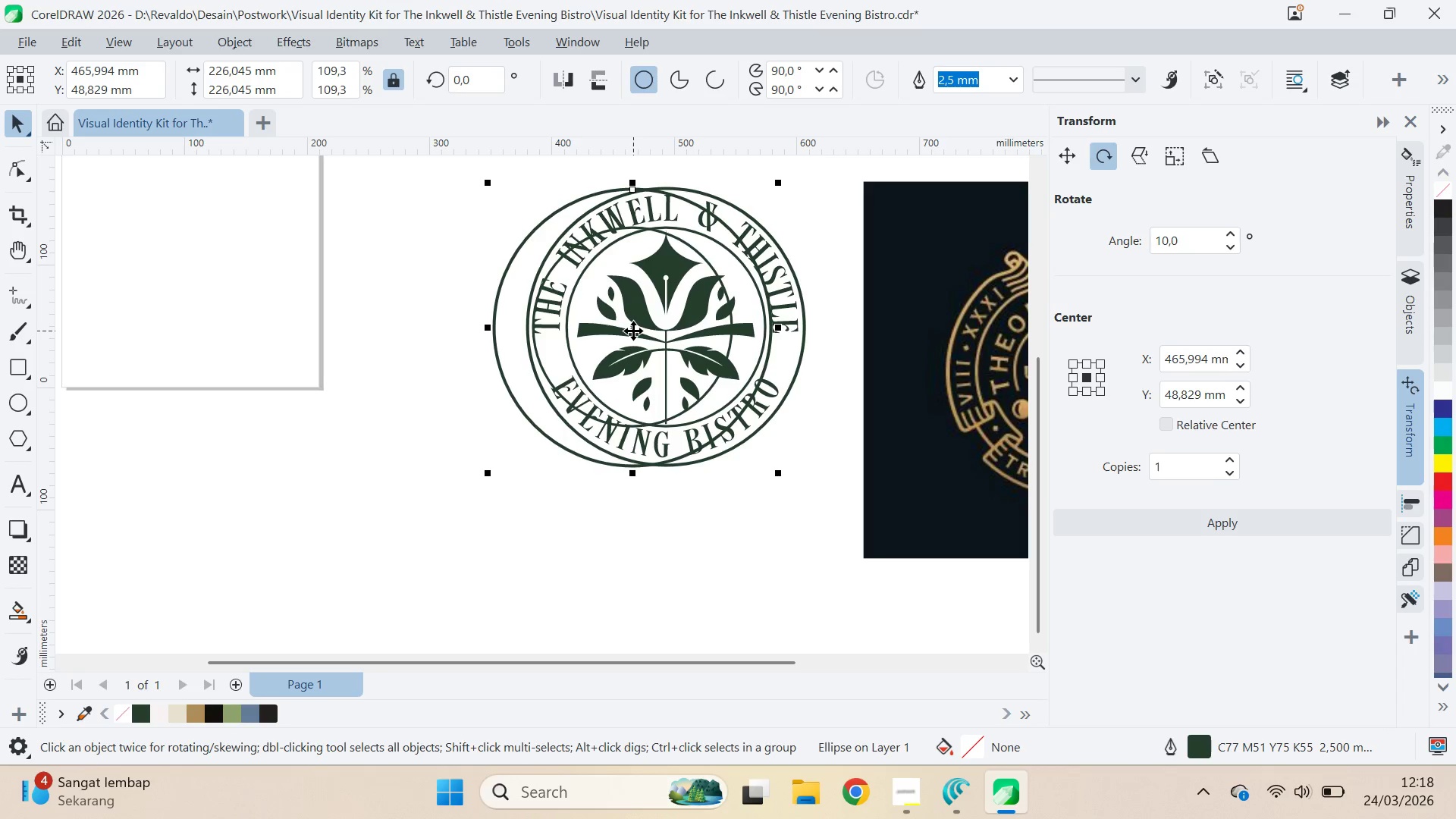 
hold_key(key=ArrowDown, duration=1.5)
 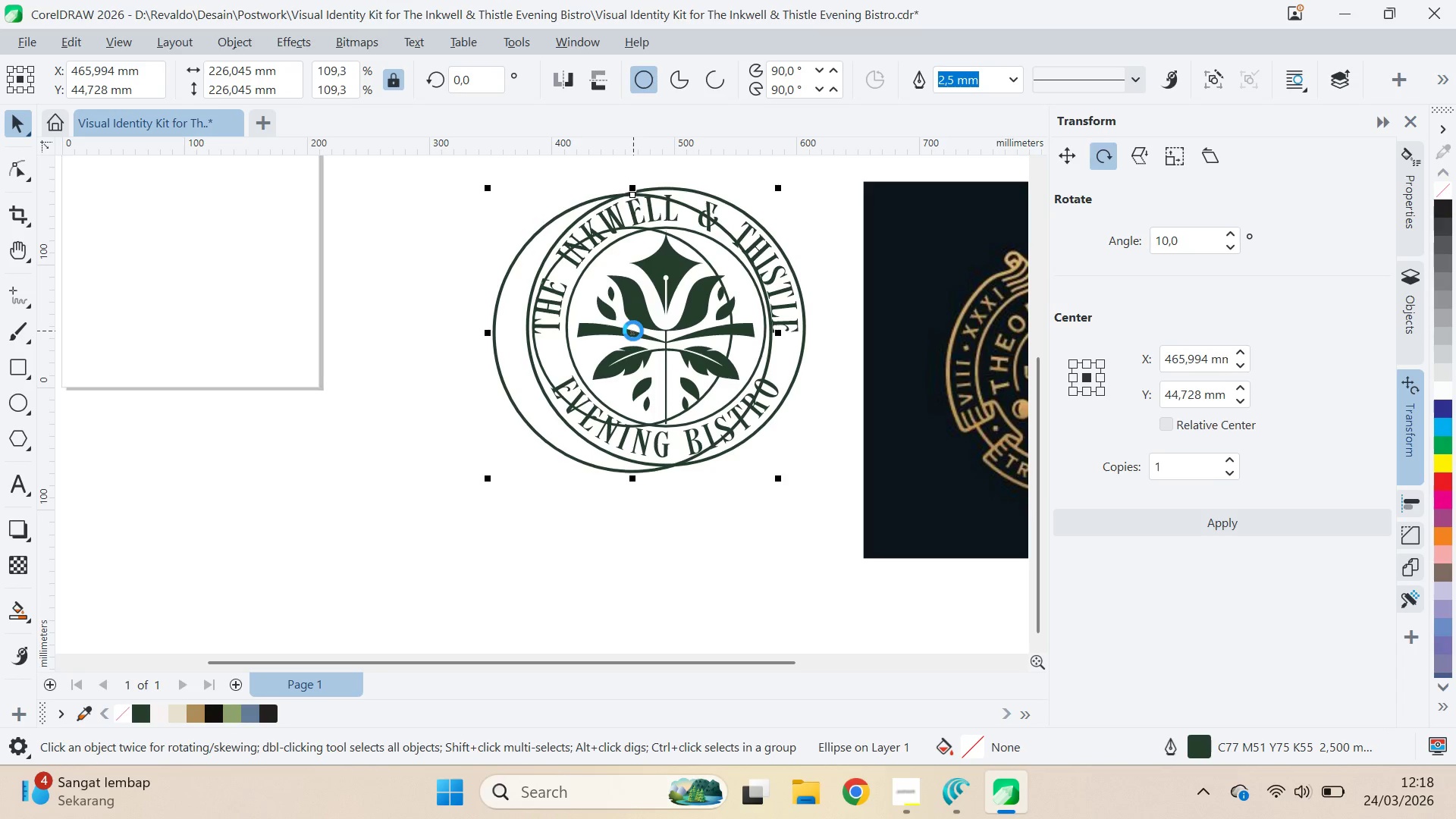 
hold_key(key=ArrowDown, duration=1.34)
 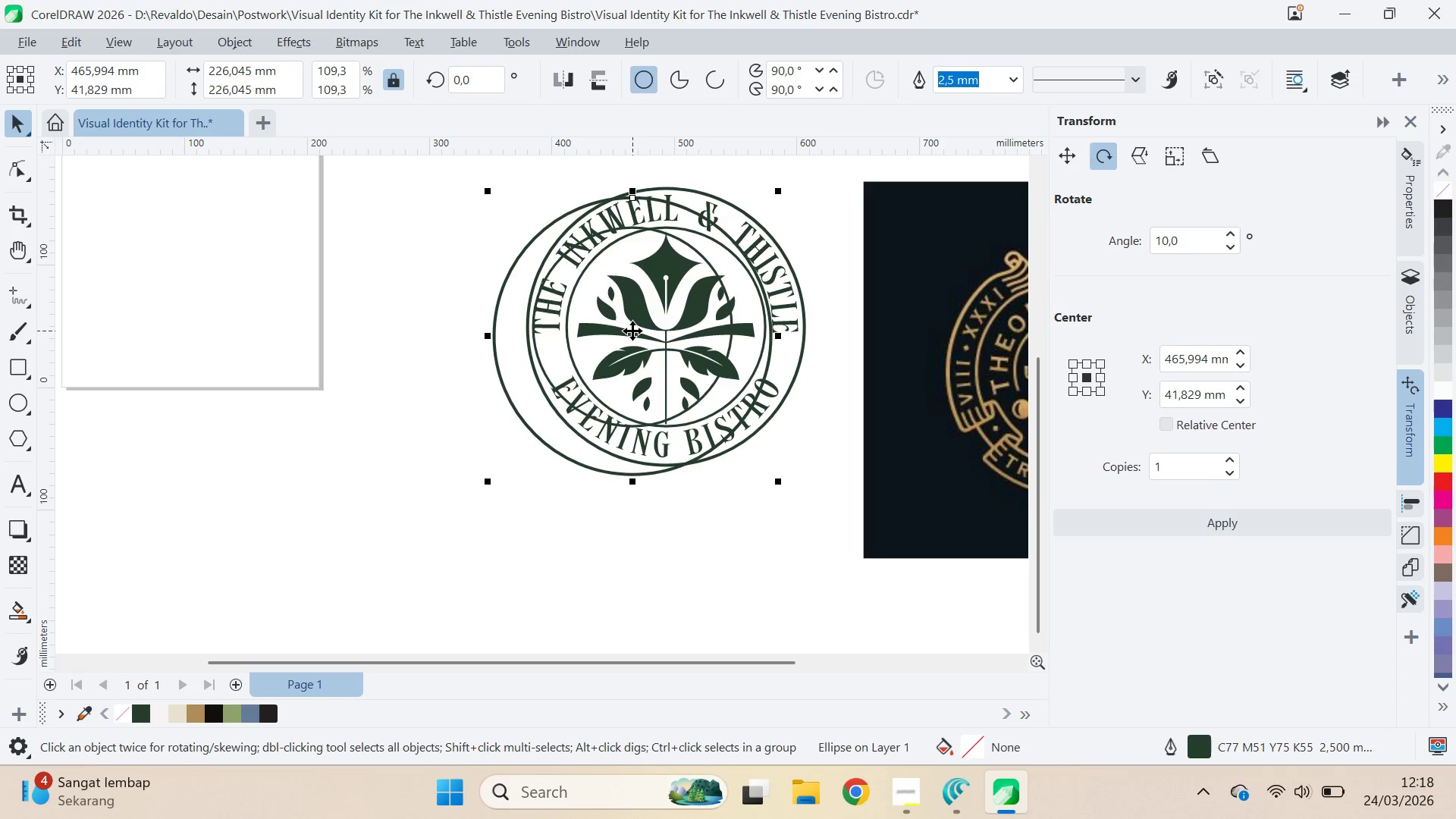 
hold_key(key=ControlLeft, duration=3.83)
 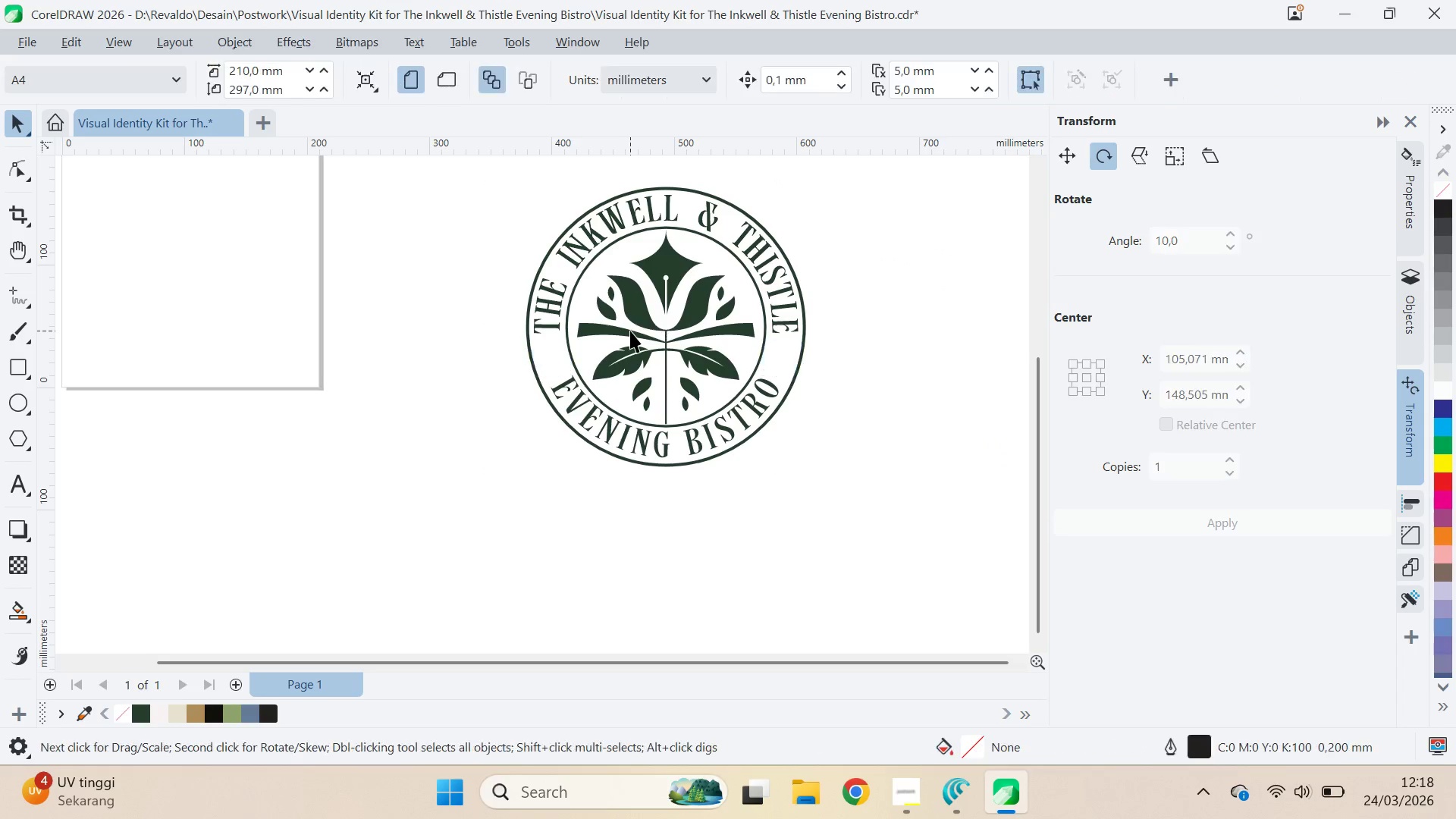 
hold_key(key=Z, duration=1.5)
 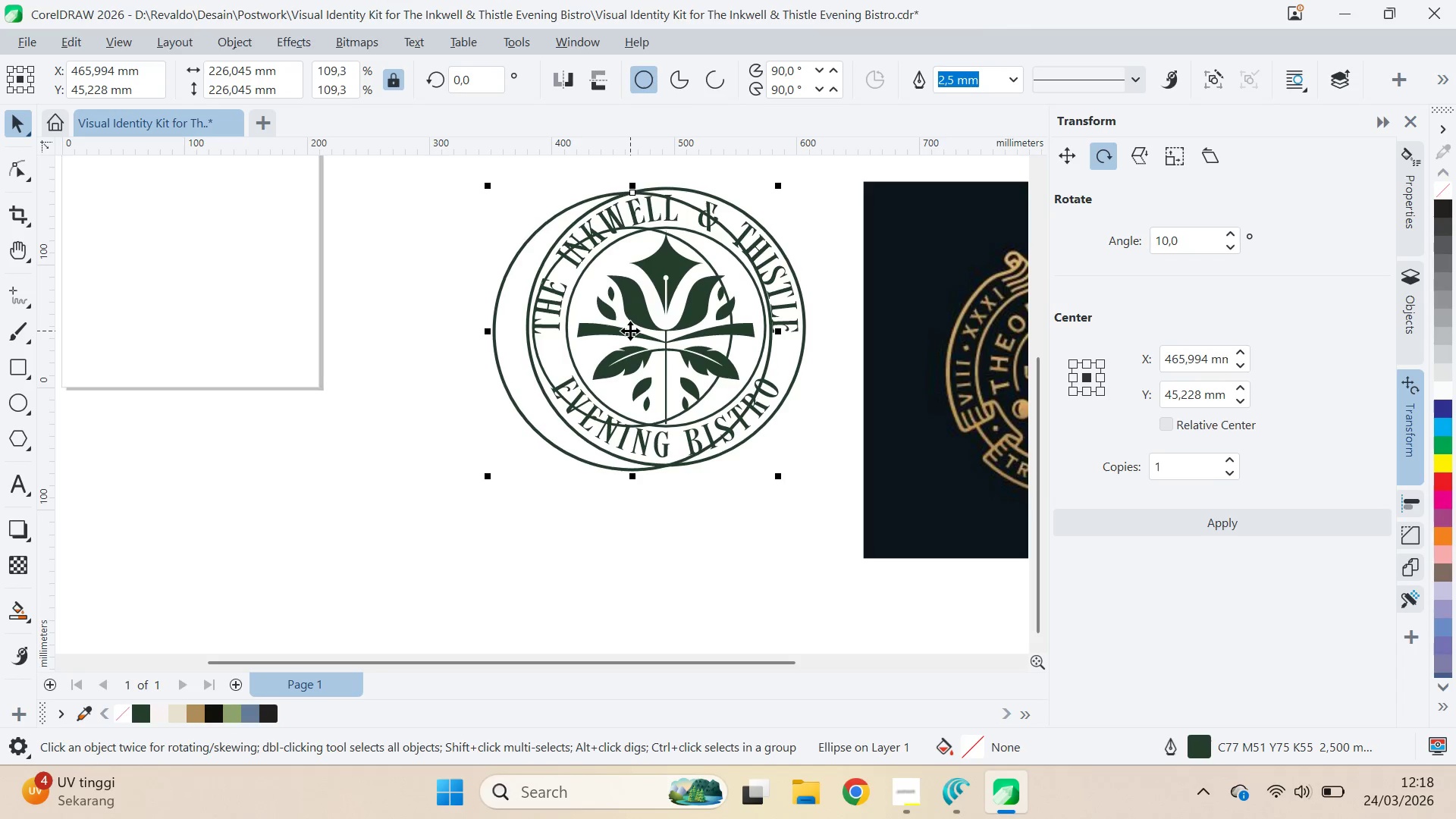 
hold_key(key=Z, duration=1.51)
 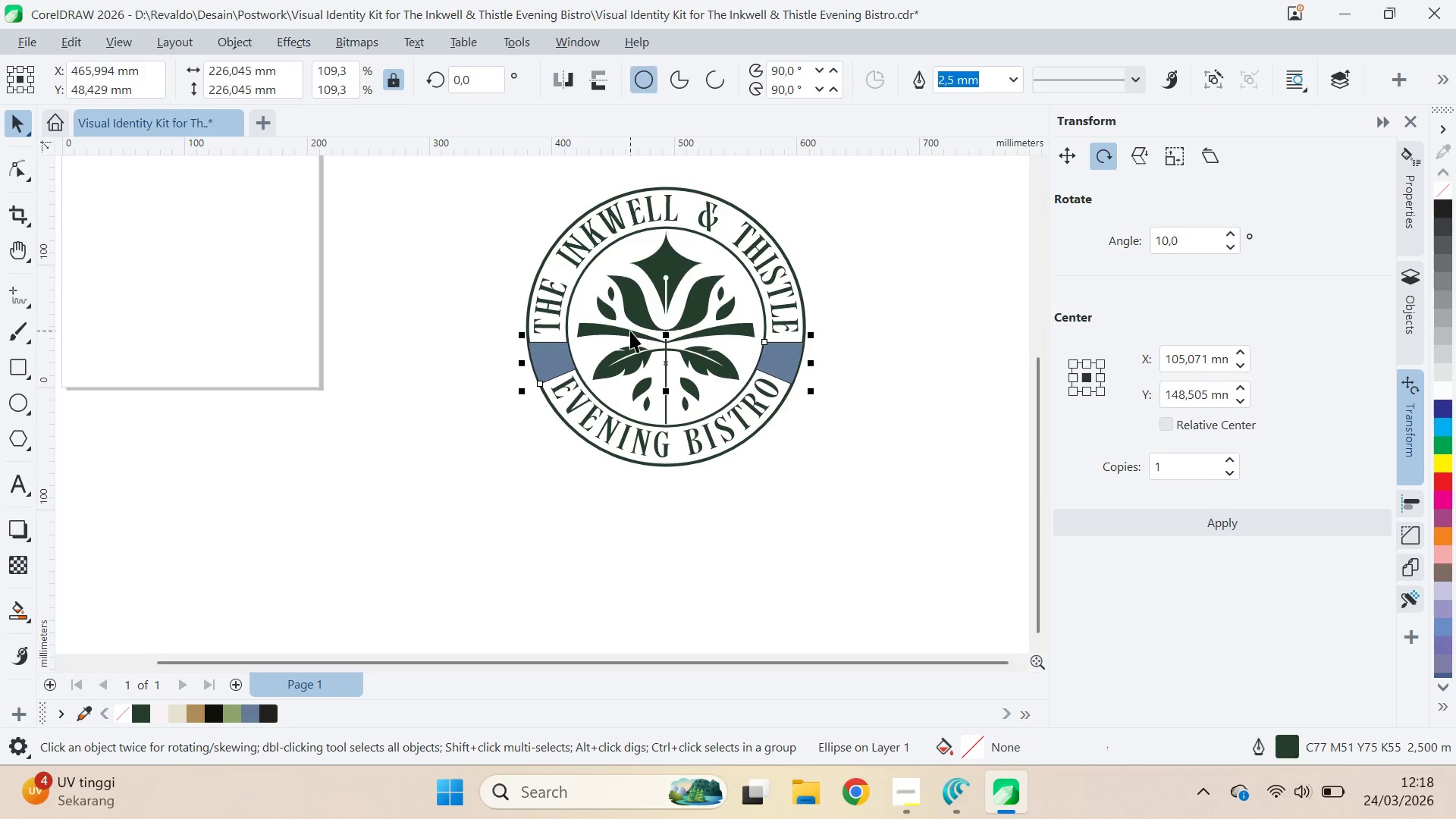 
hold_key(key=Z, duration=0.56)
 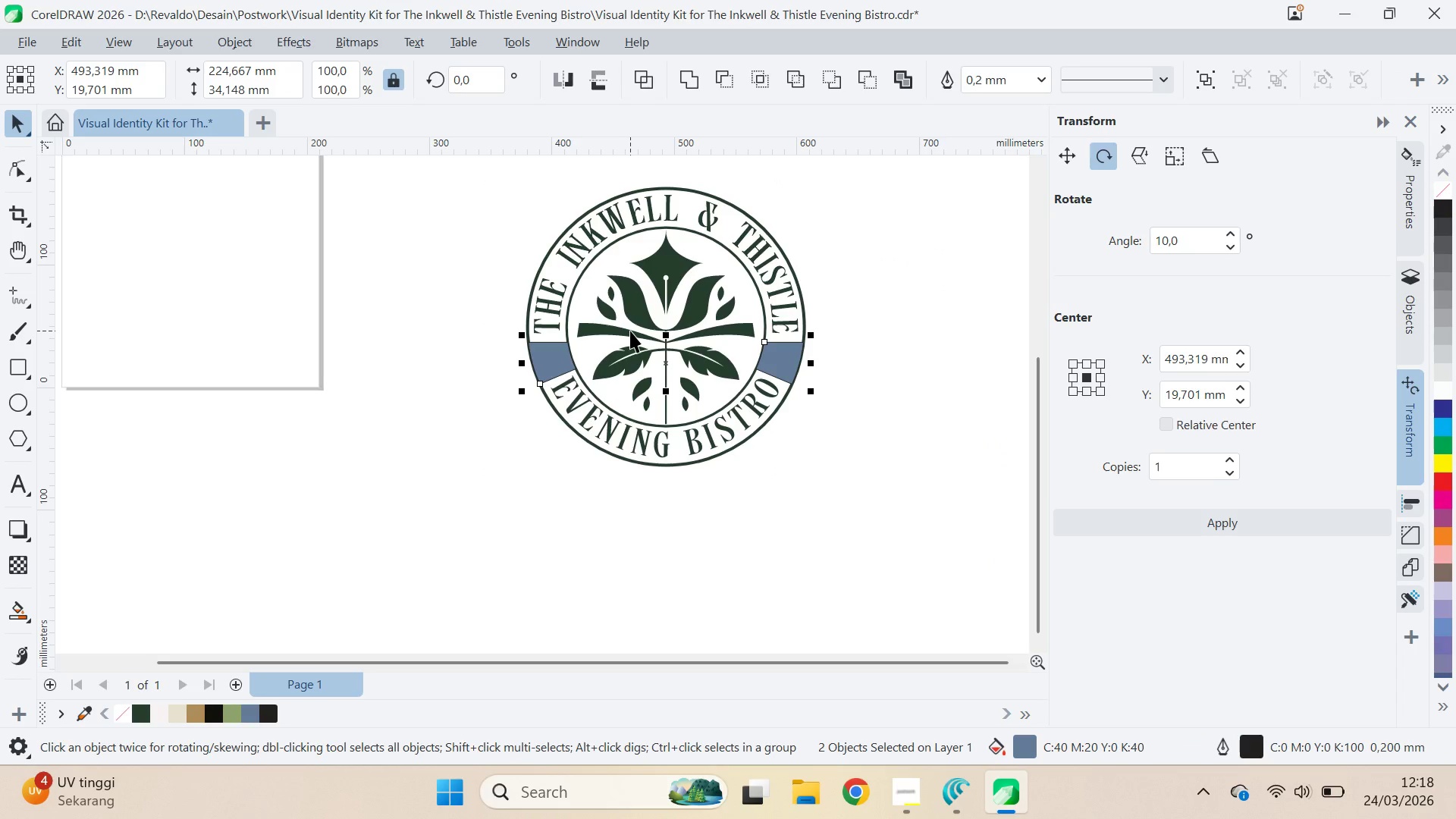 
hold_key(key=ControlLeft, duration=1.12)
 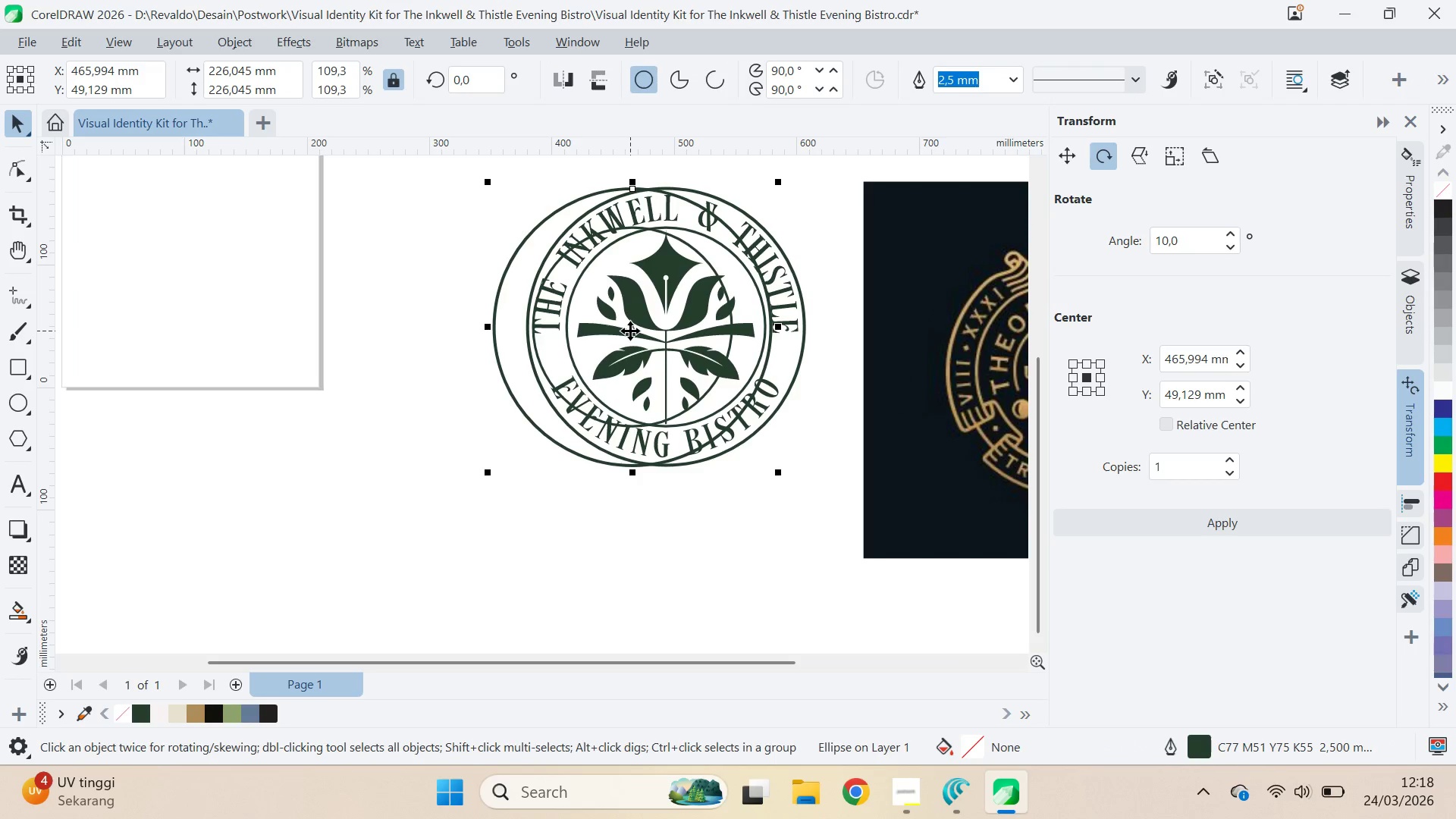 
hold_key(key=ShiftLeft, duration=1.03)
 